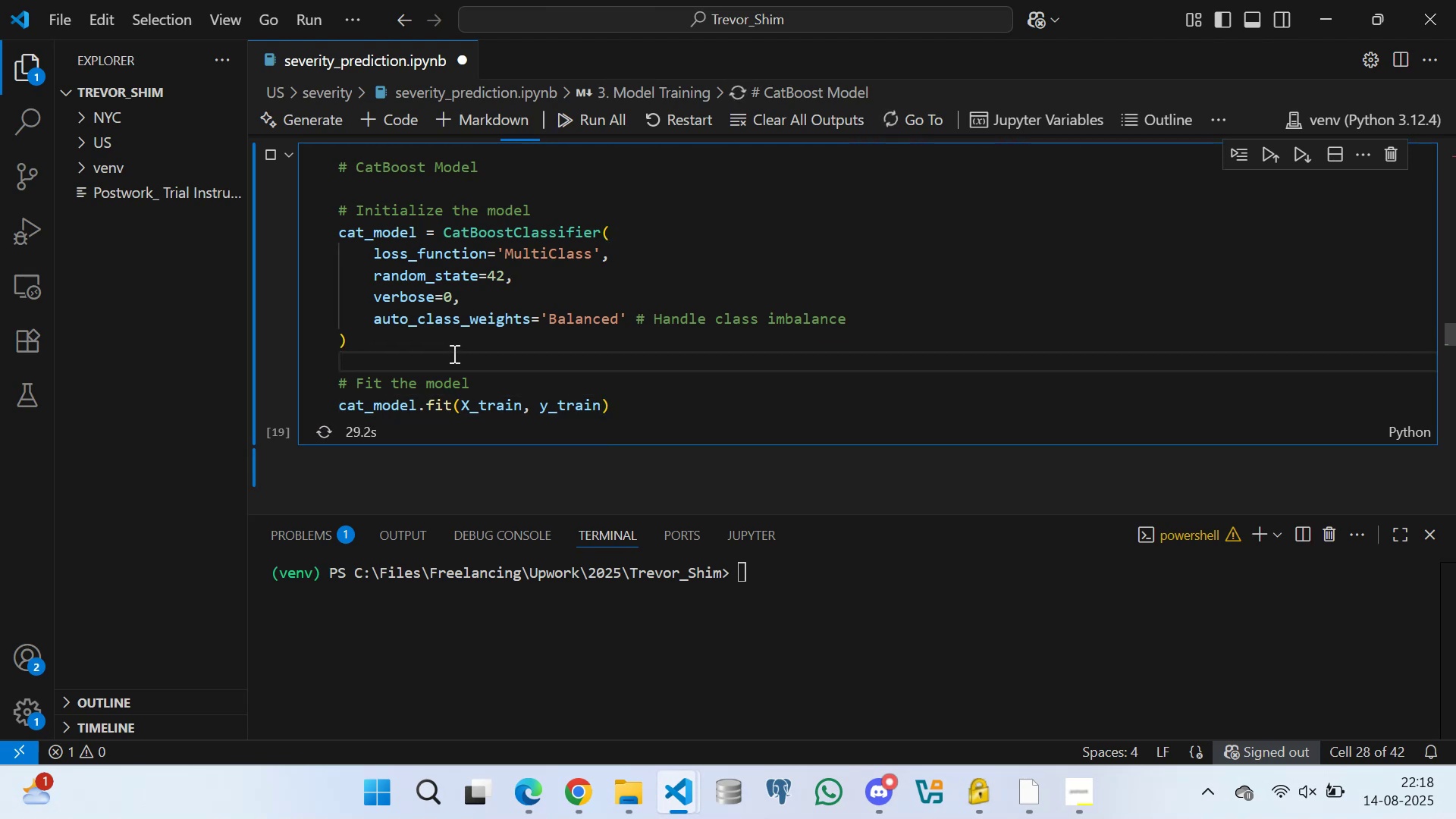 
wait(6.57)
 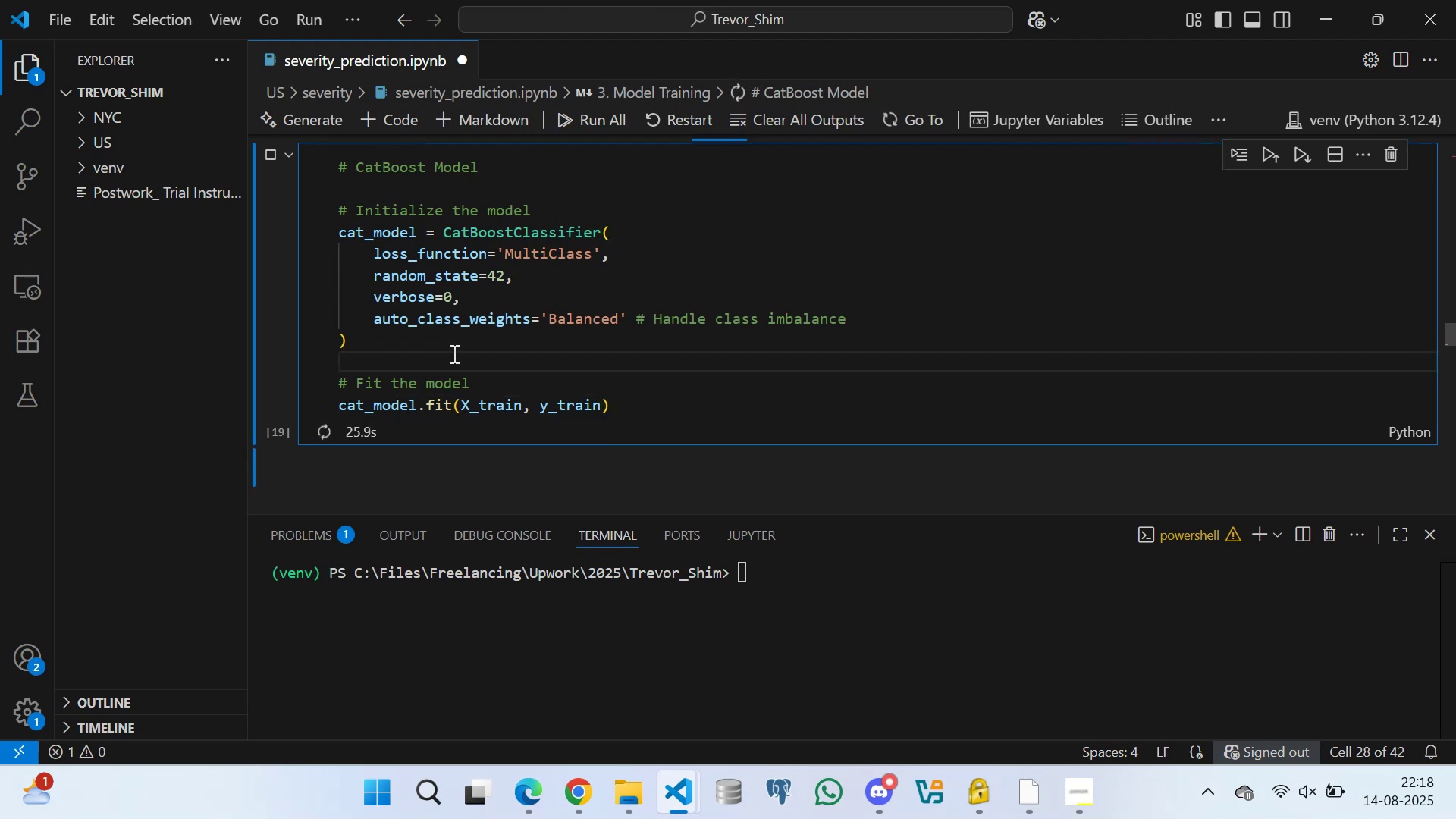 
left_click([428, 340])
 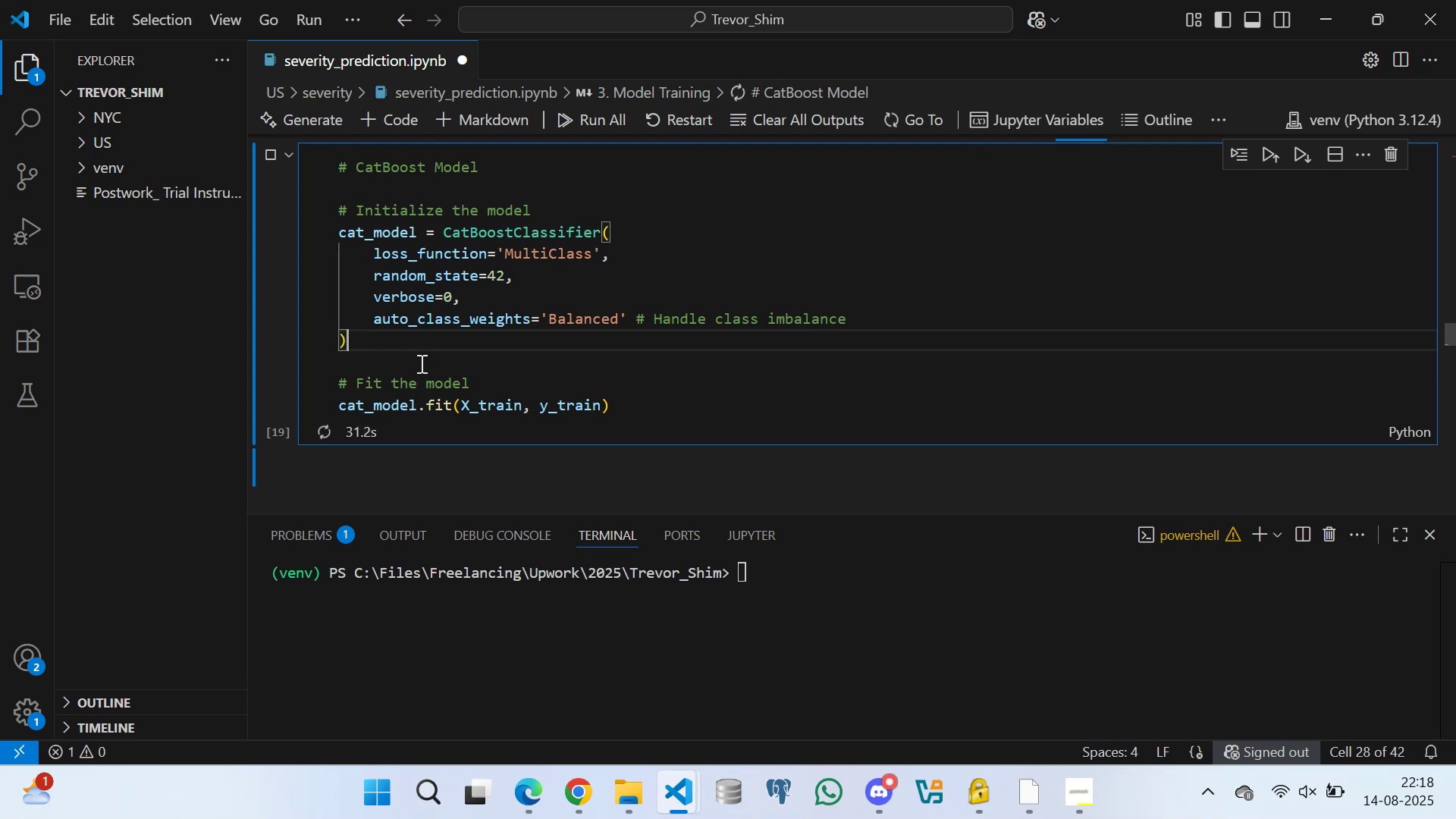 
left_click([420, 365])
 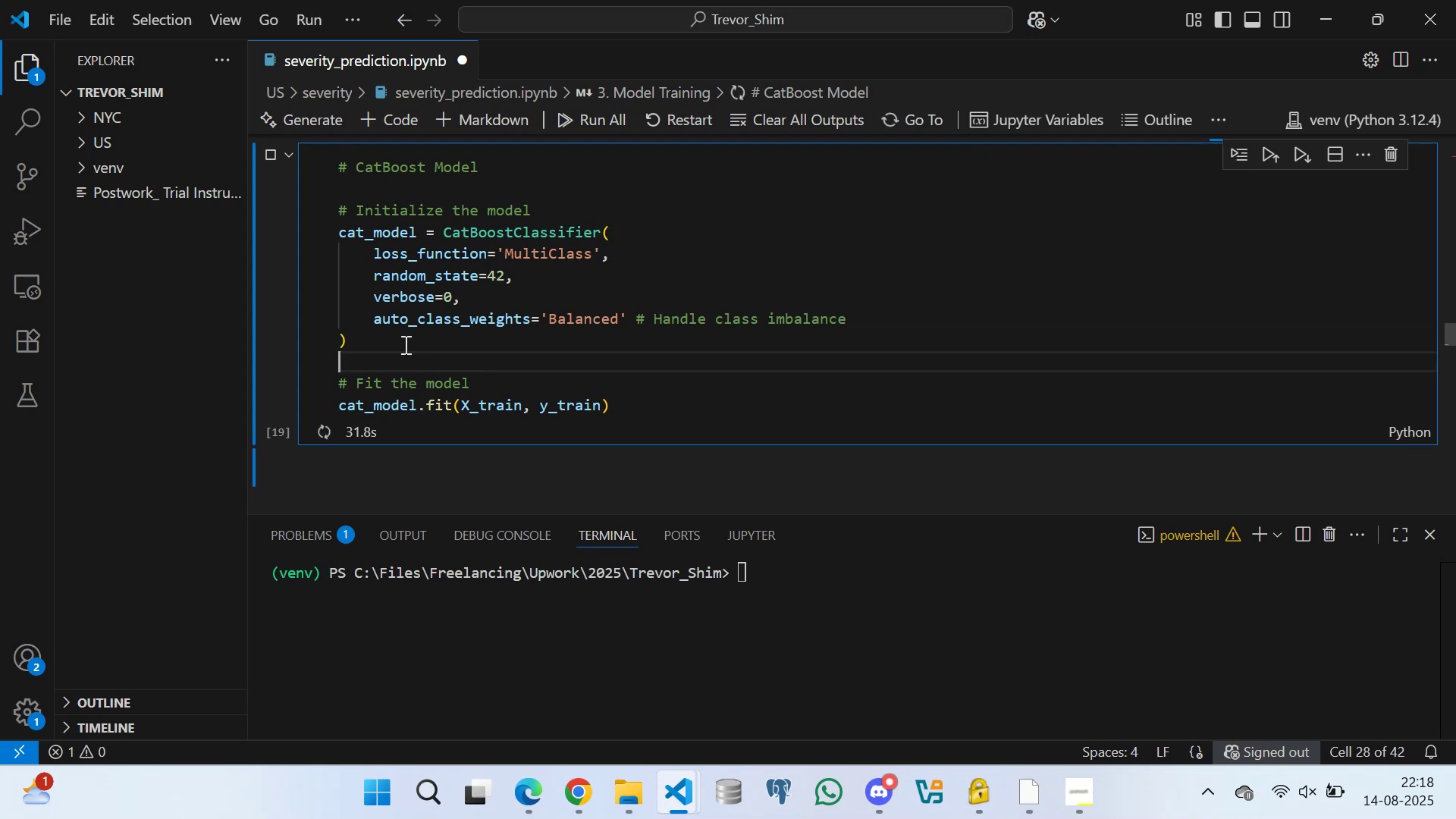 
double_click([403, 342])
 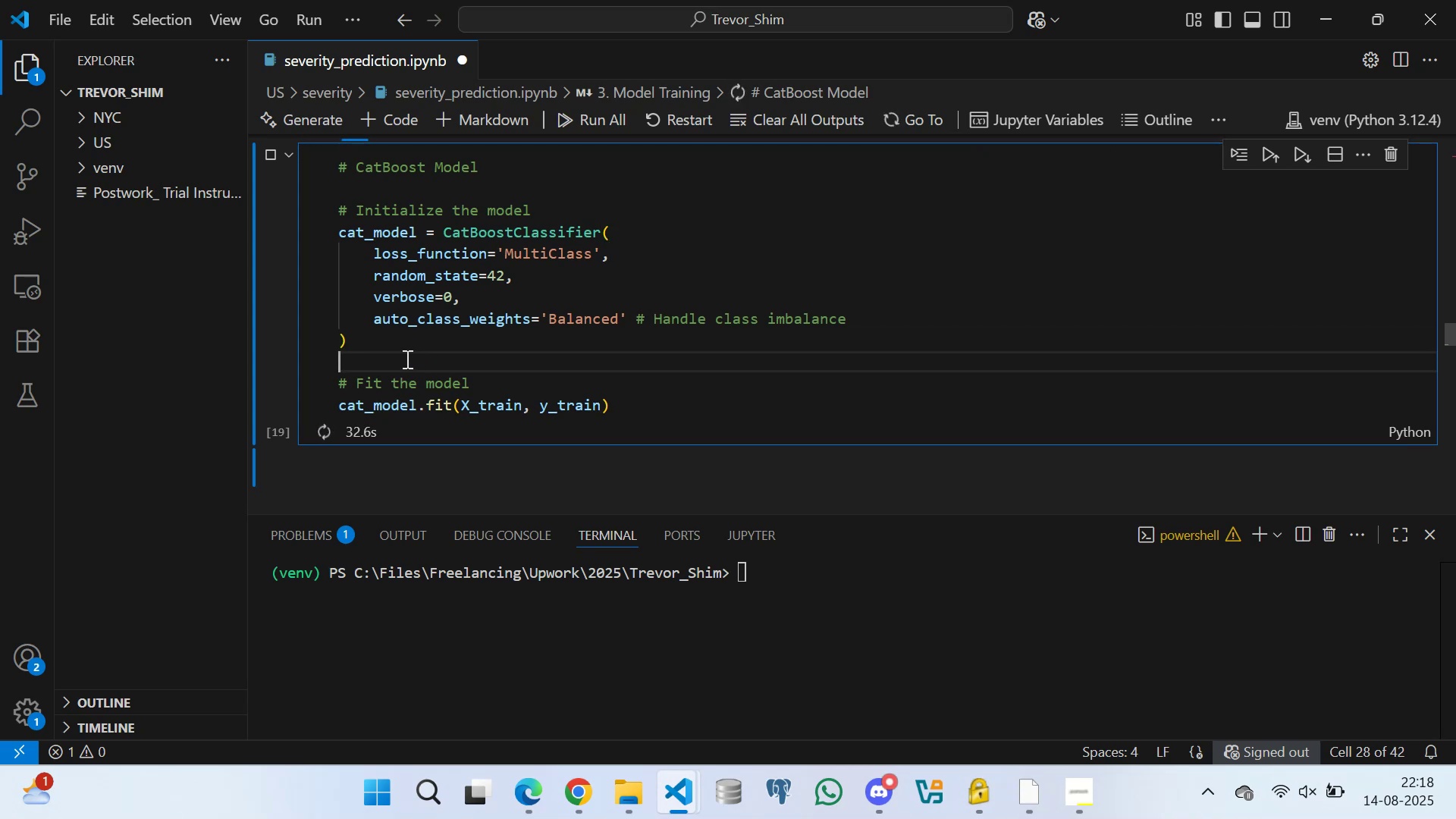 
double_click([398, 336])
 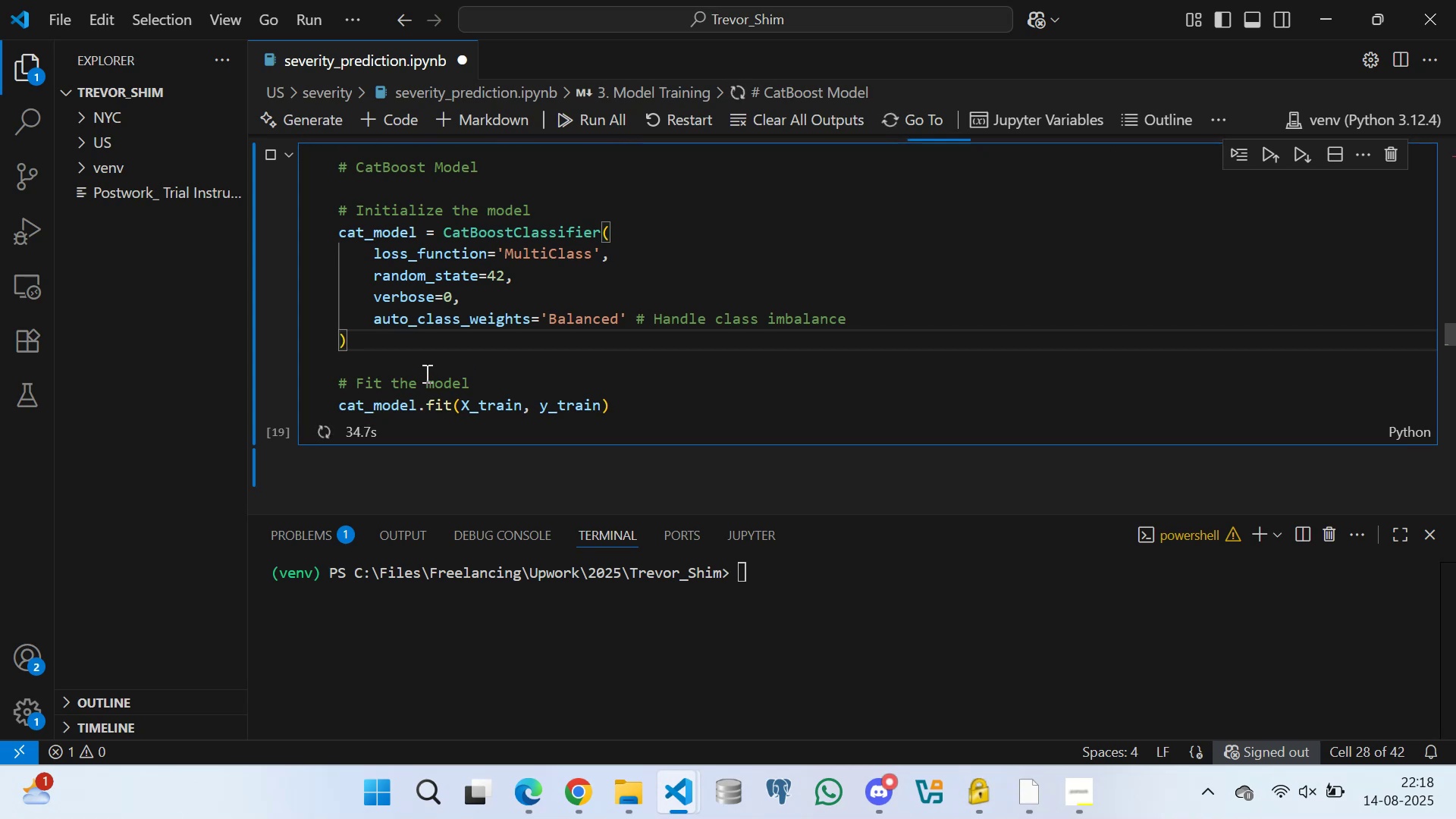 
left_click([412, 358])
 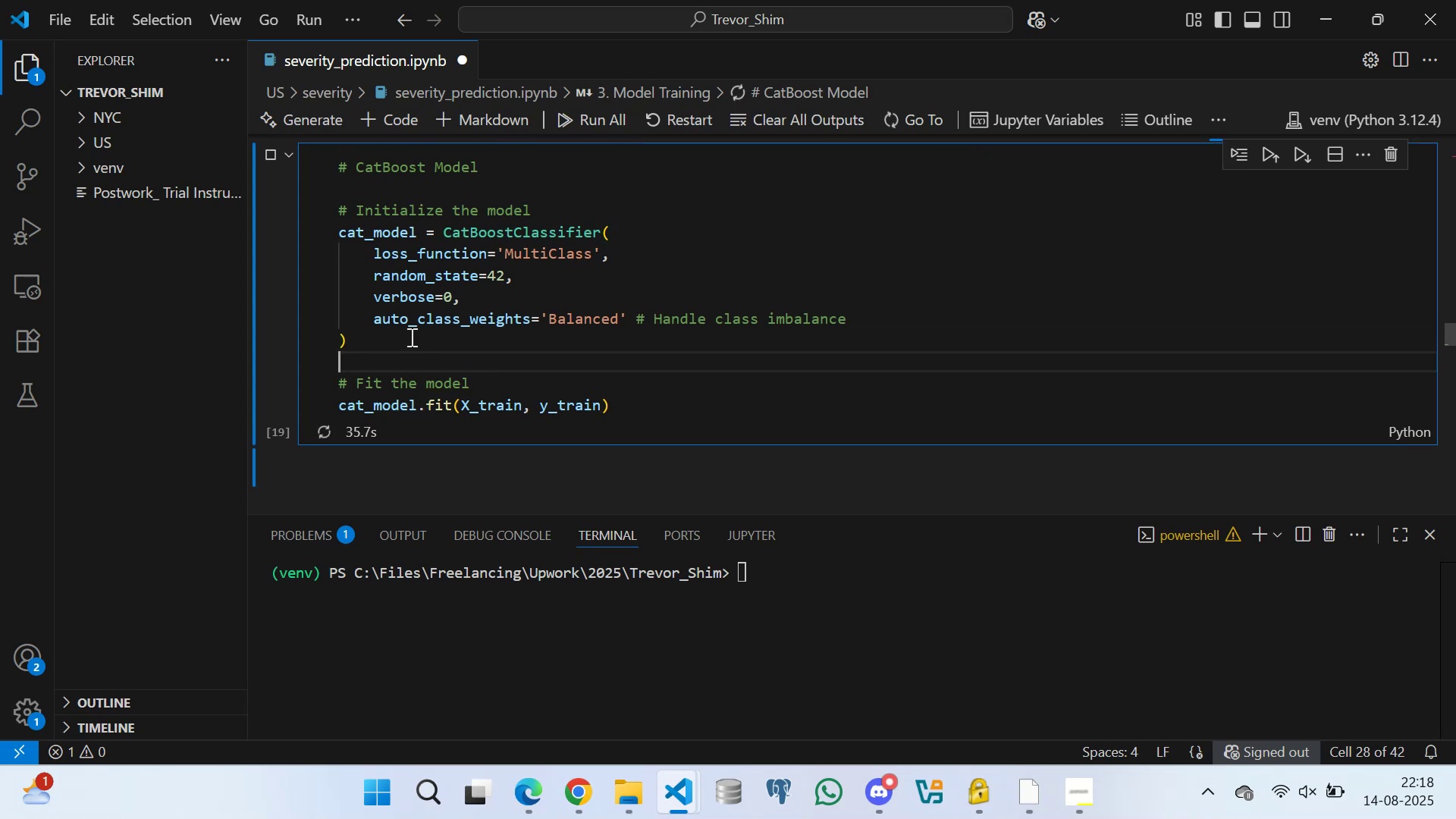 
left_click([410, 337])
 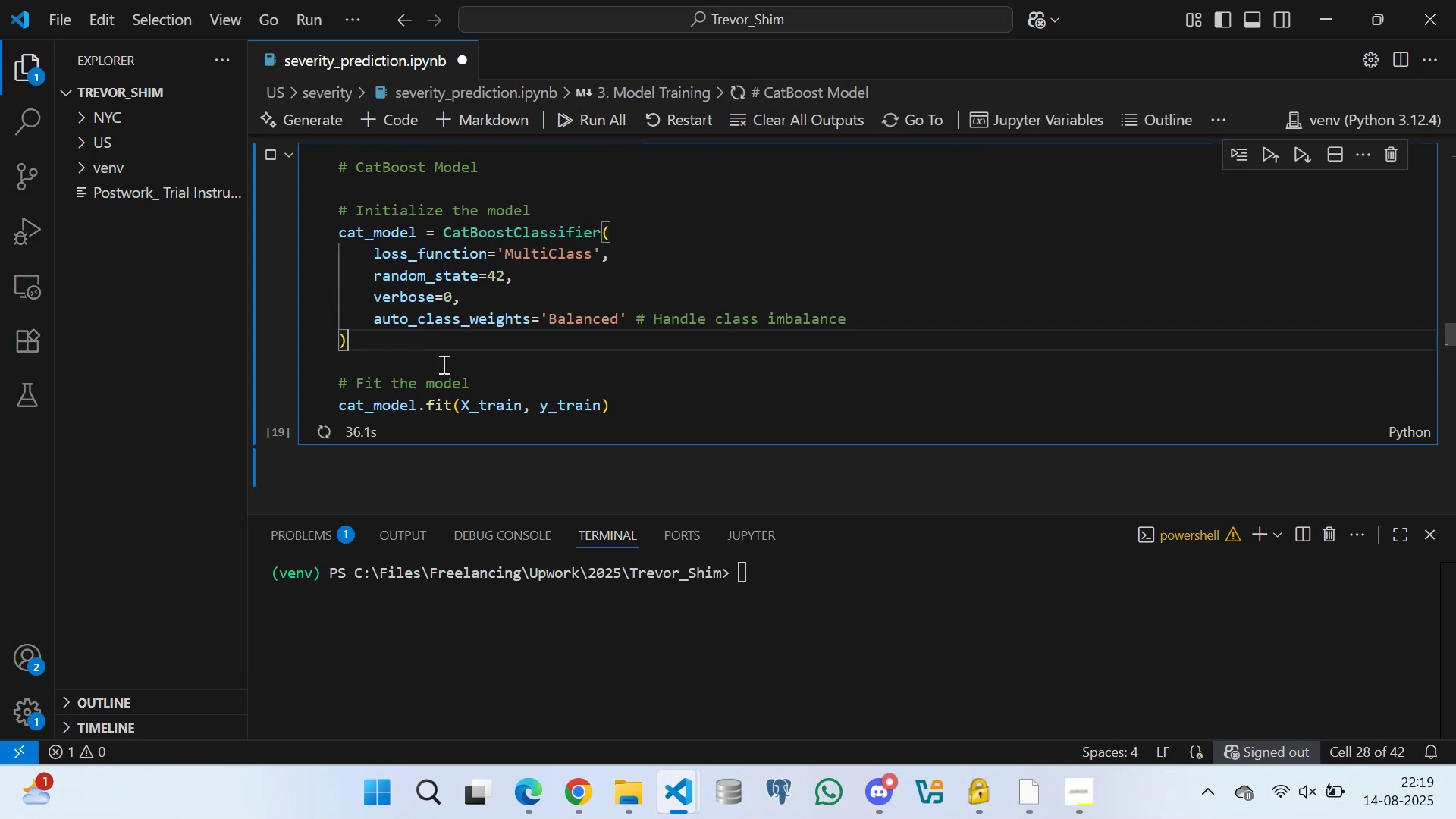 
scroll: coordinate [453, 368], scroll_direction: down, amount: 1.0
 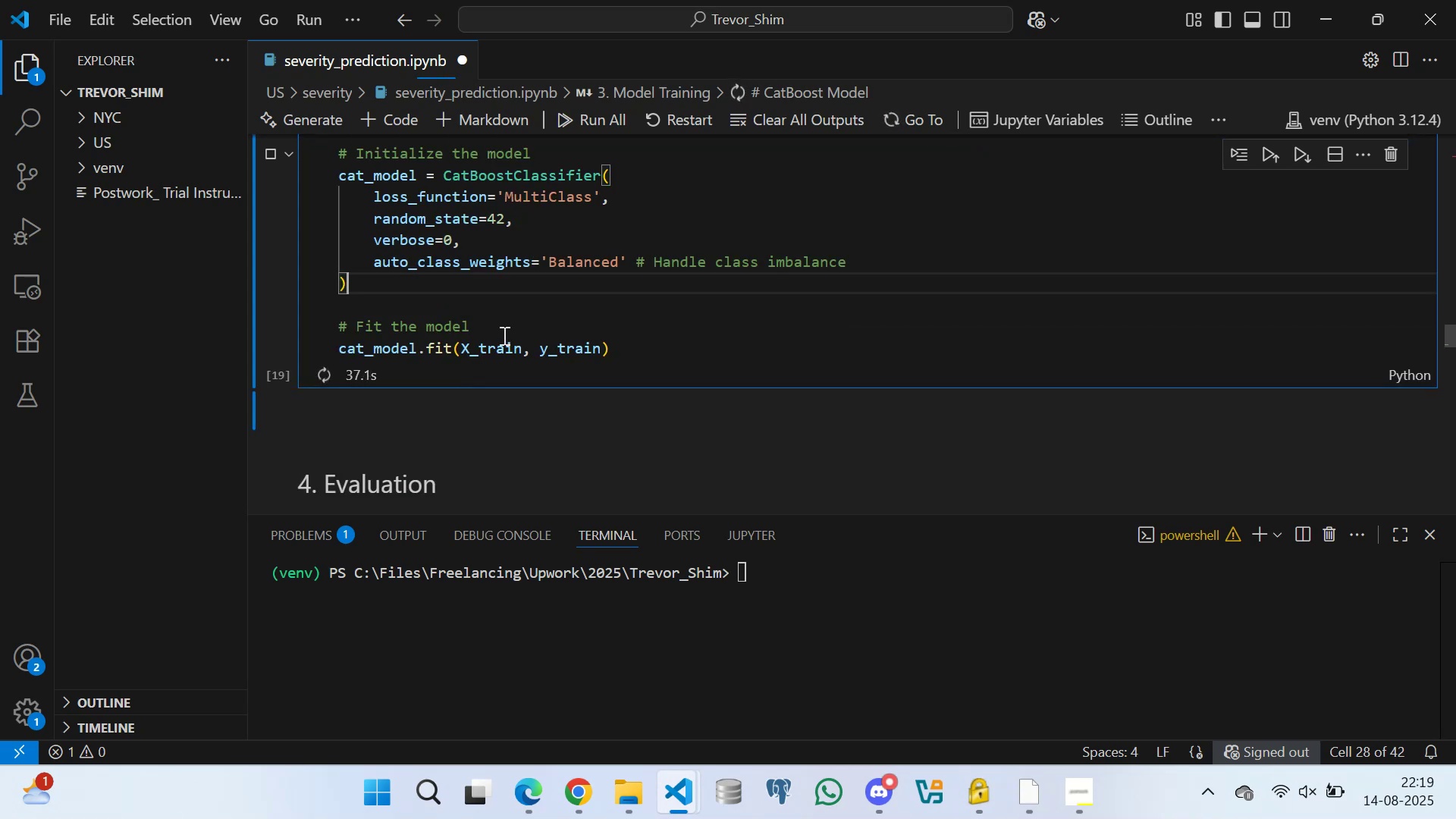 
left_click([482, 330])
 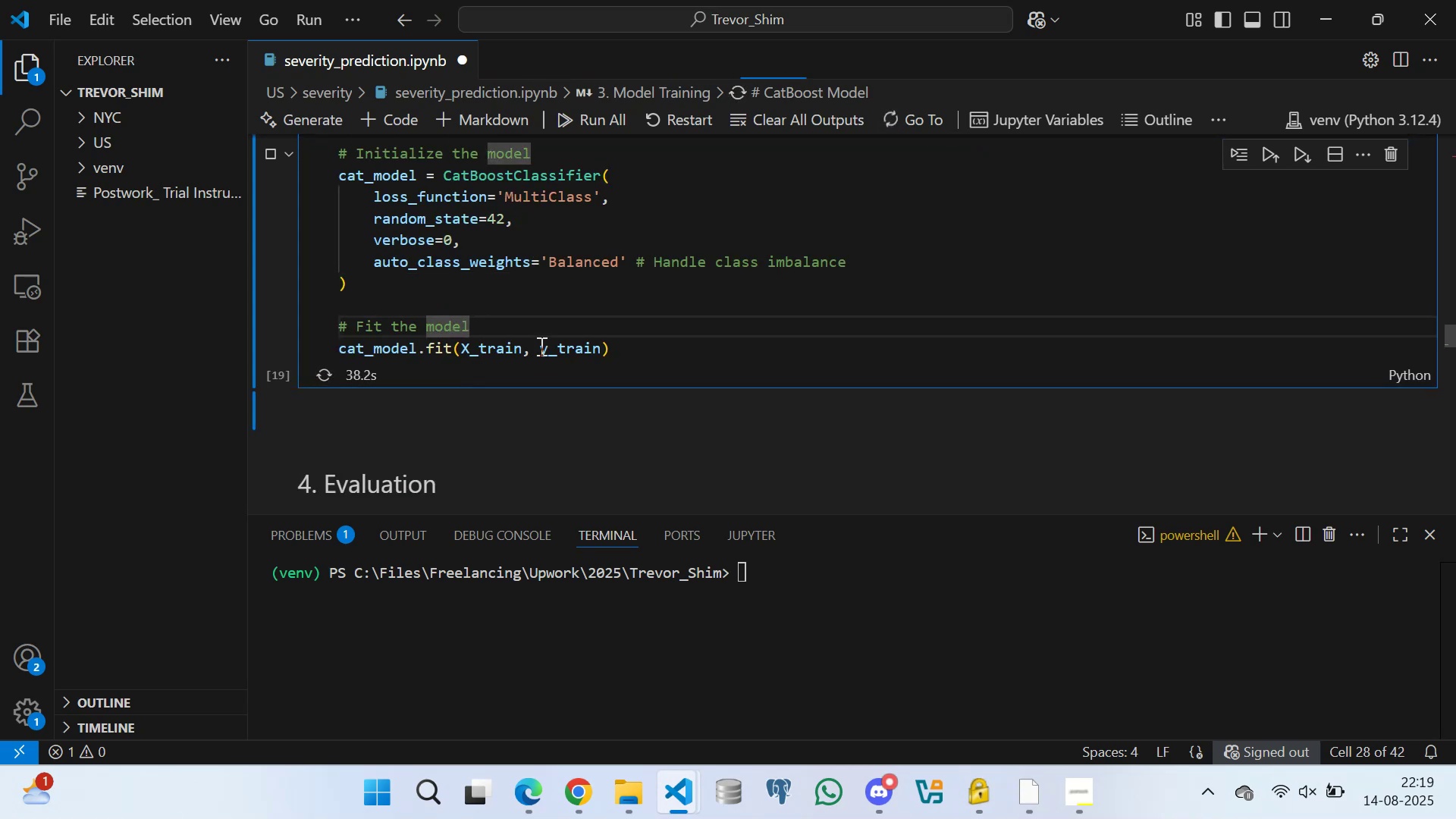 
left_click([538, 343])
 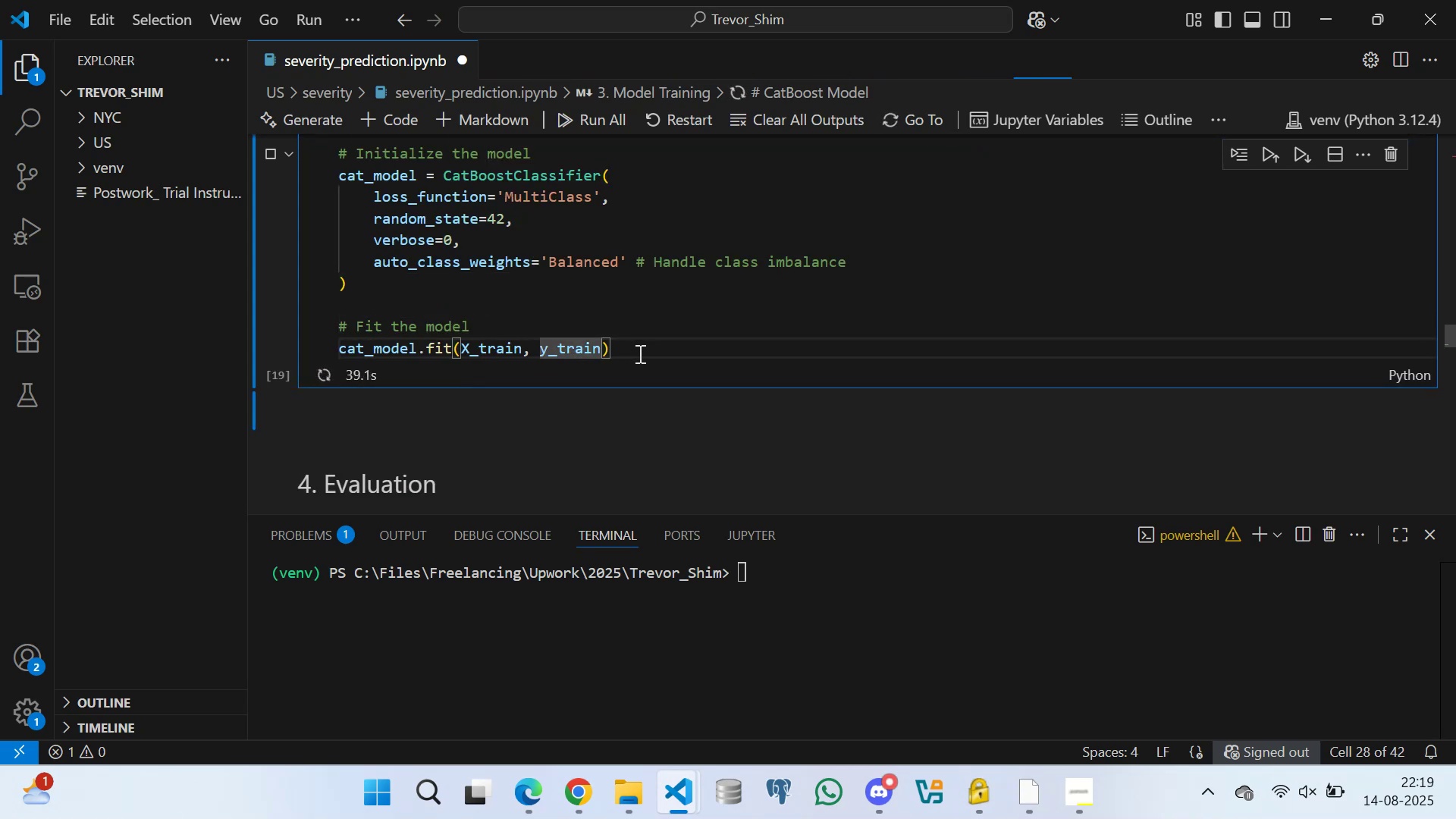 
left_click([641, 350])
 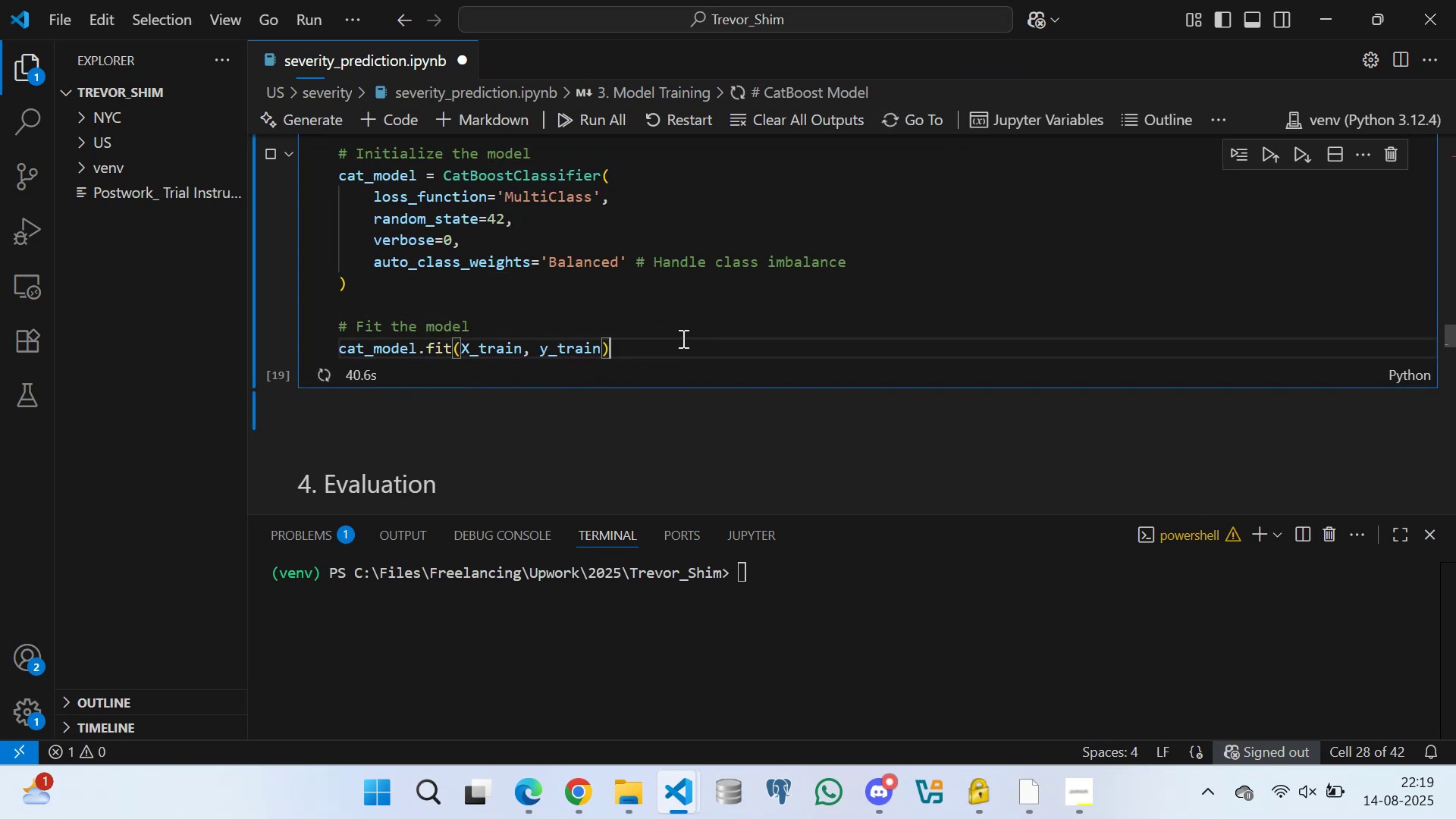 
scroll: coordinate [619, 276], scroll_direction: down, amount: 1.0
 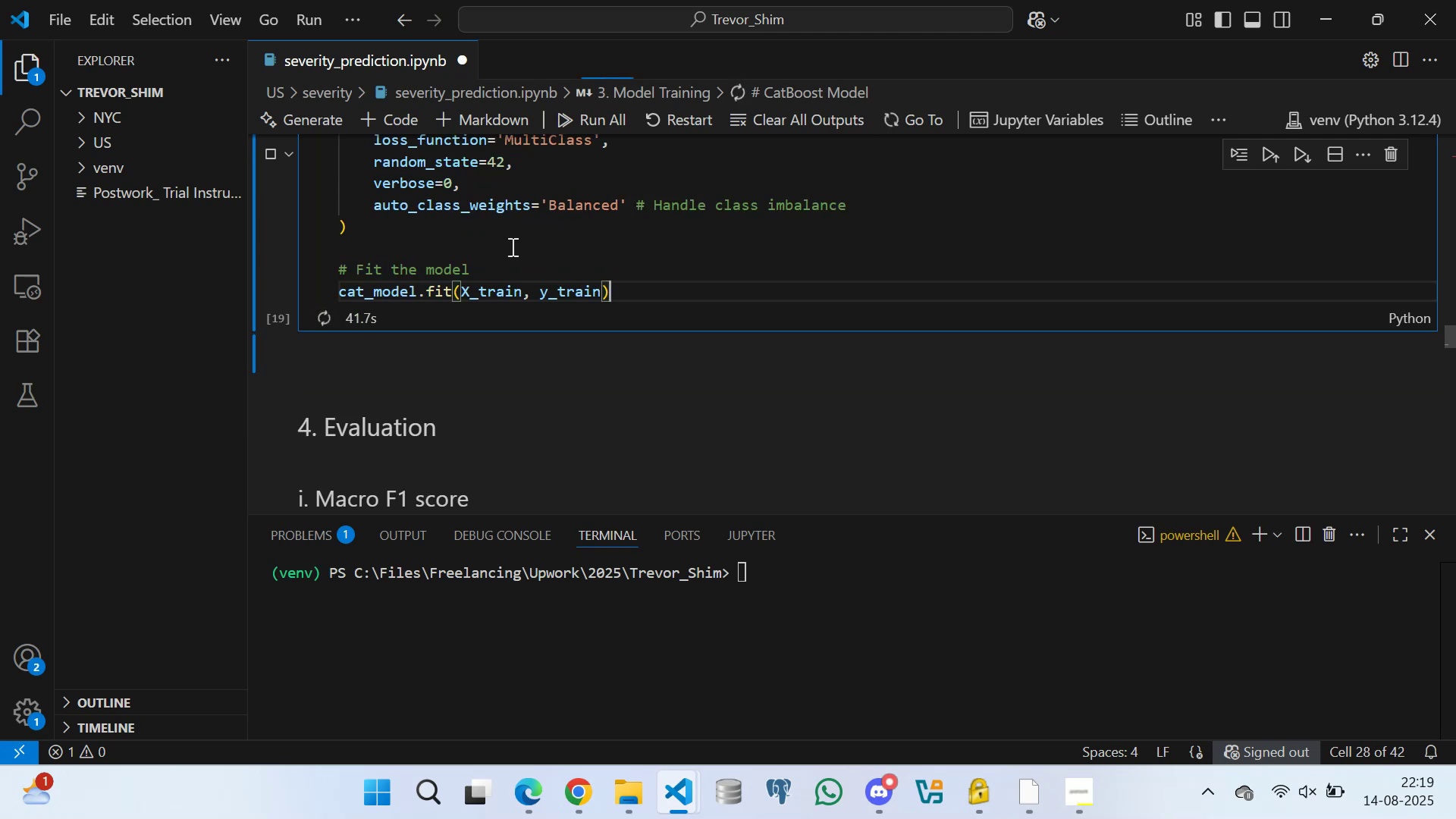 
left_click([510, 246])
 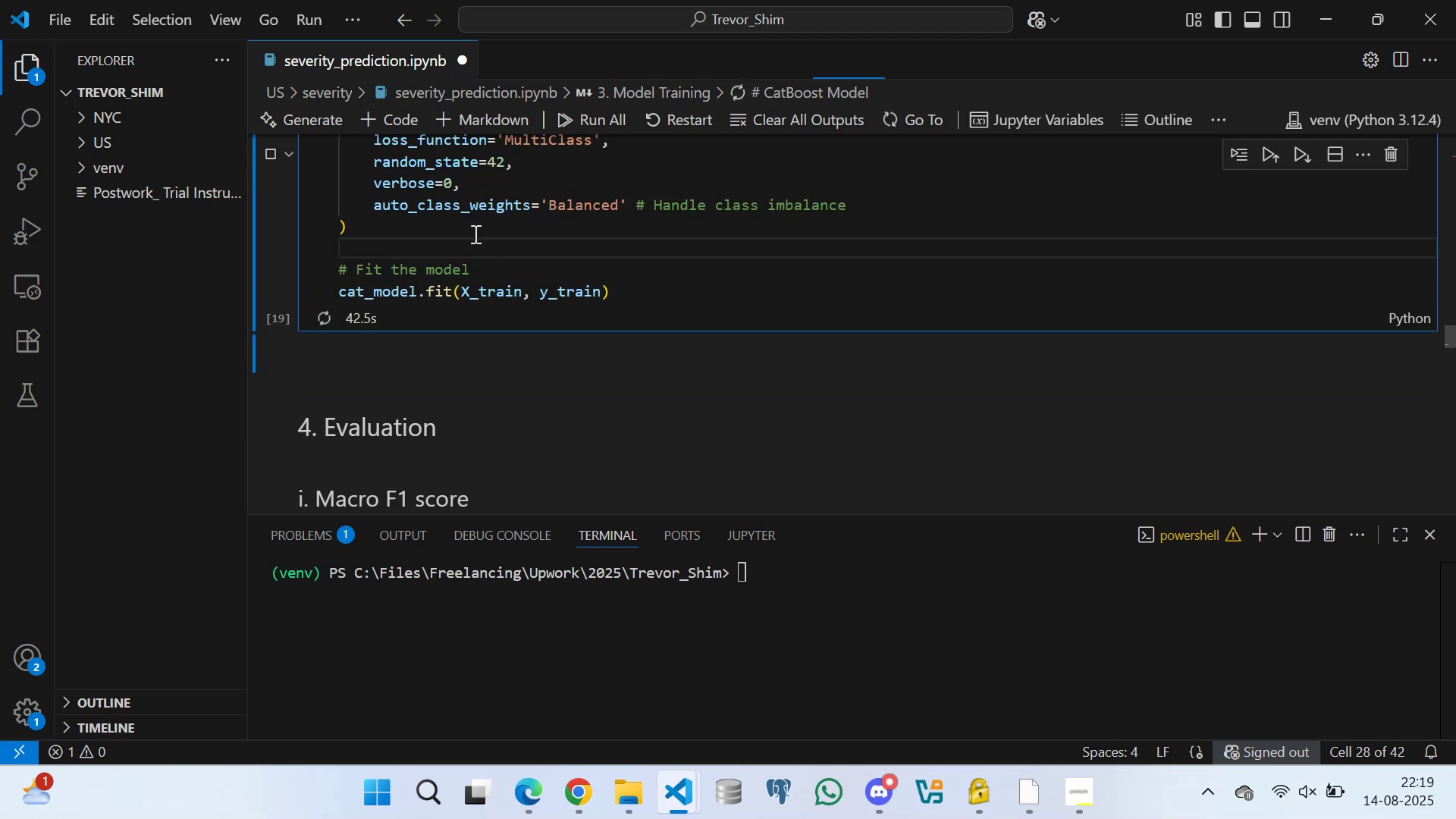 
left_click([471, 228])
 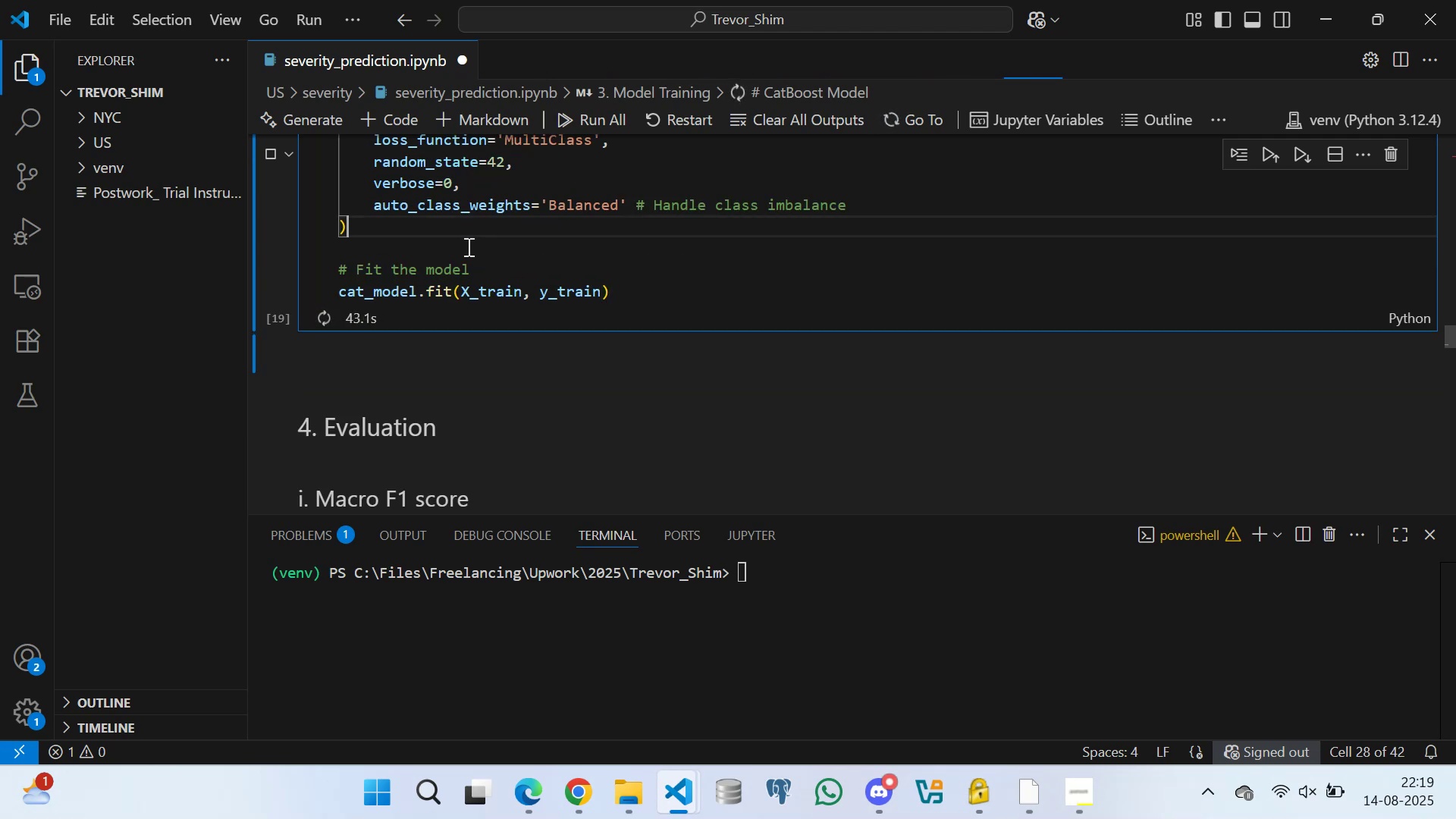 
left_click([467, 246])
 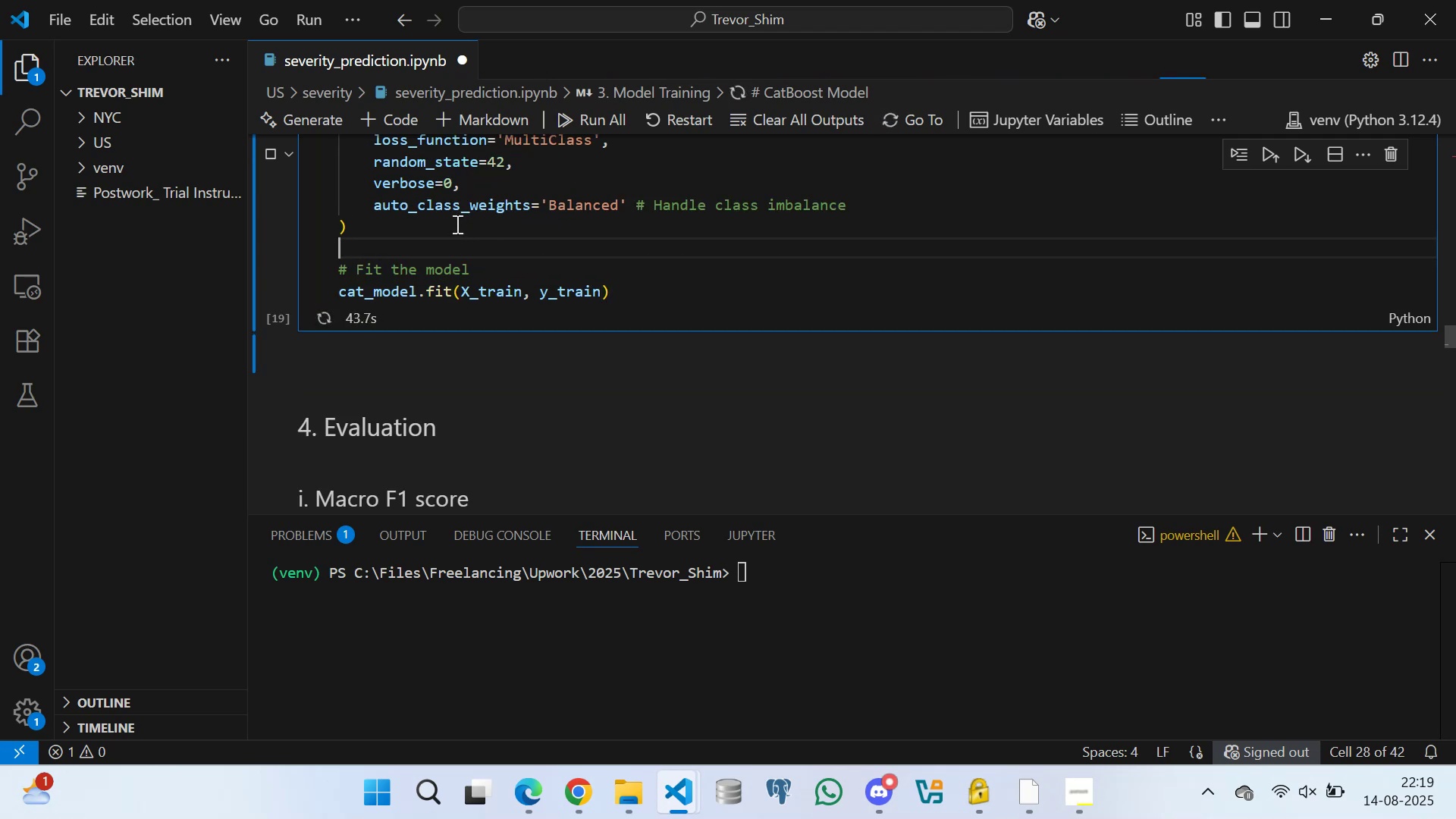 
double_click([456, 224])
 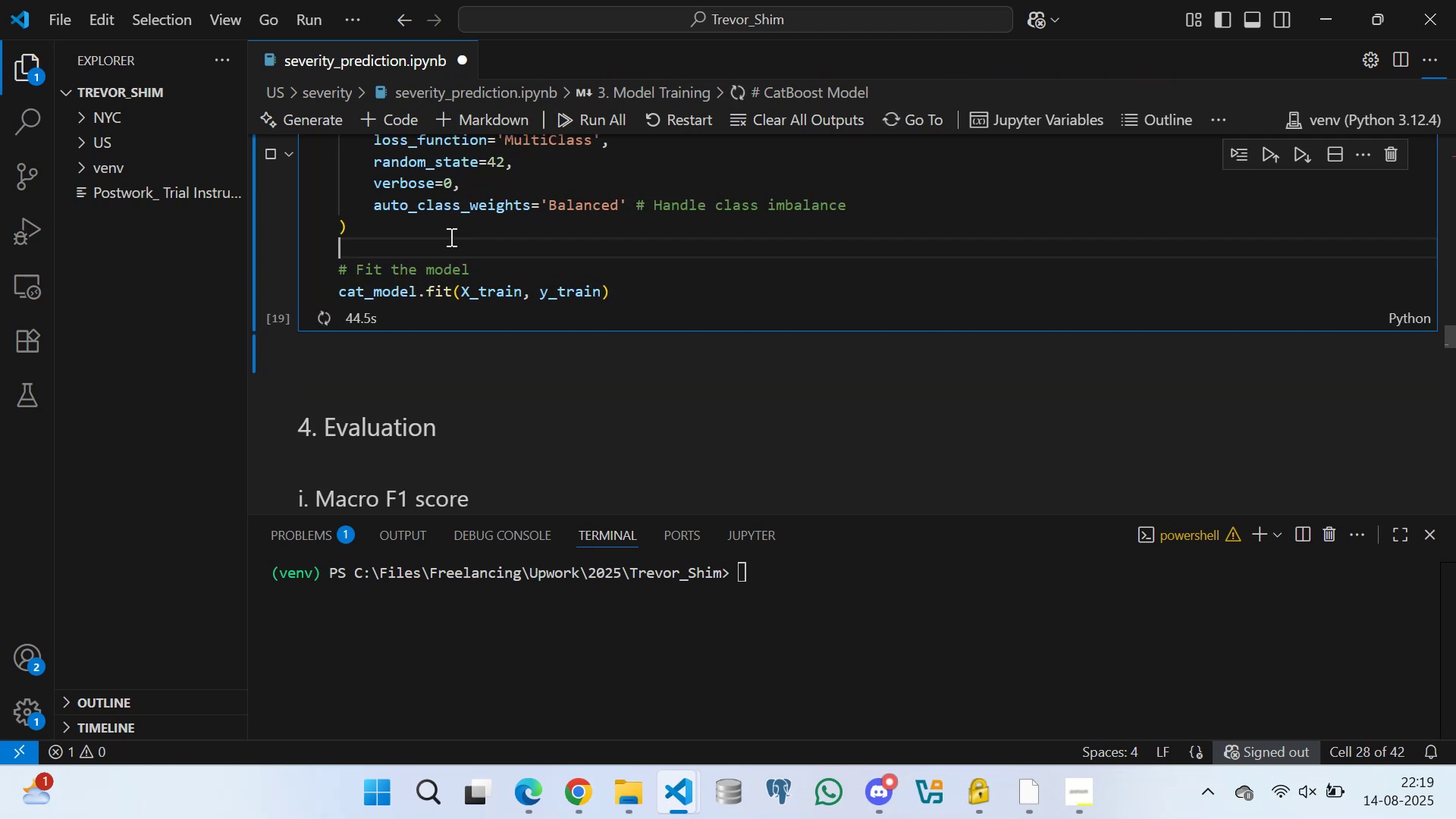 
double_click([444, 221])
 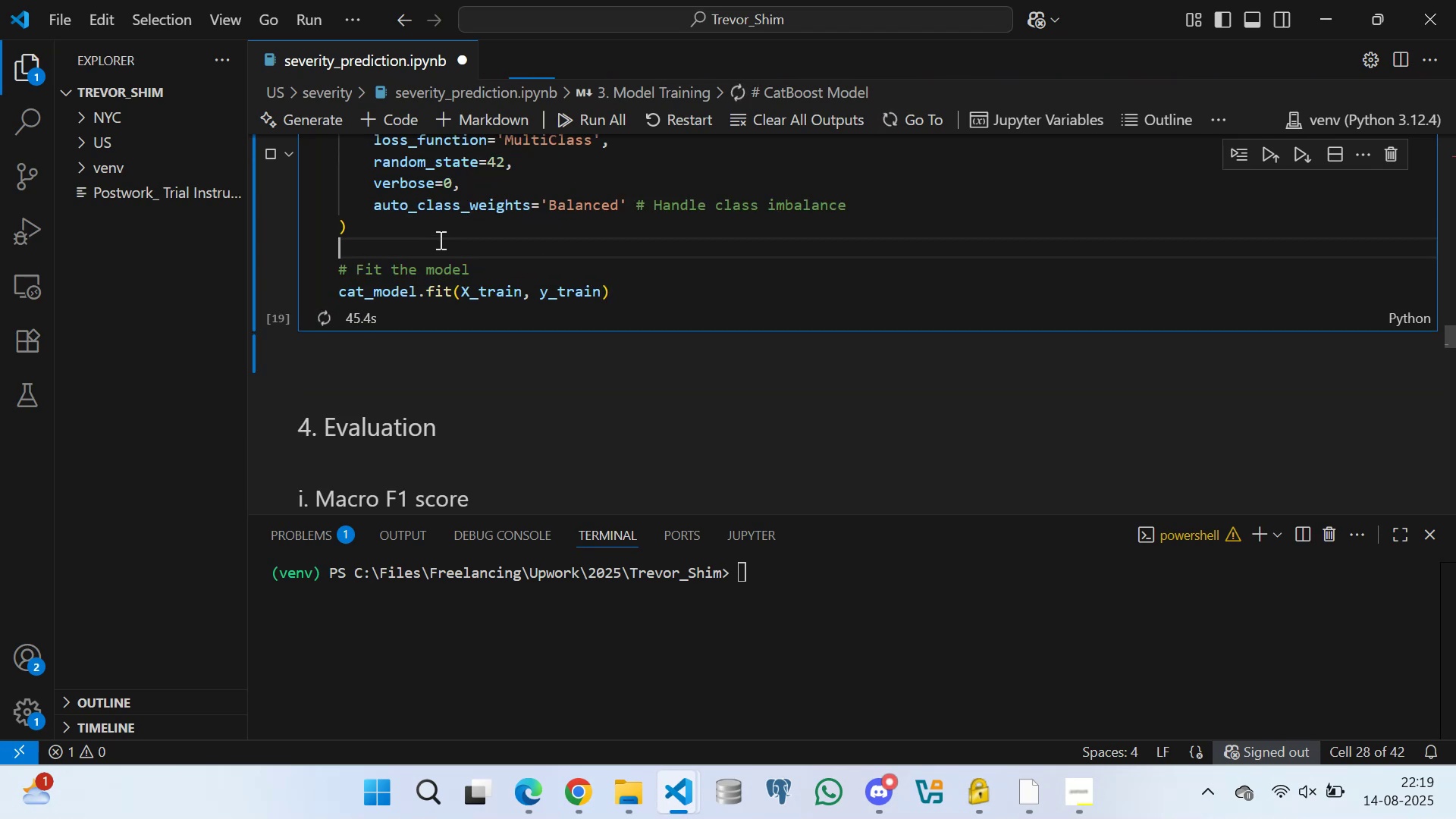 
double_click([435, 219])
 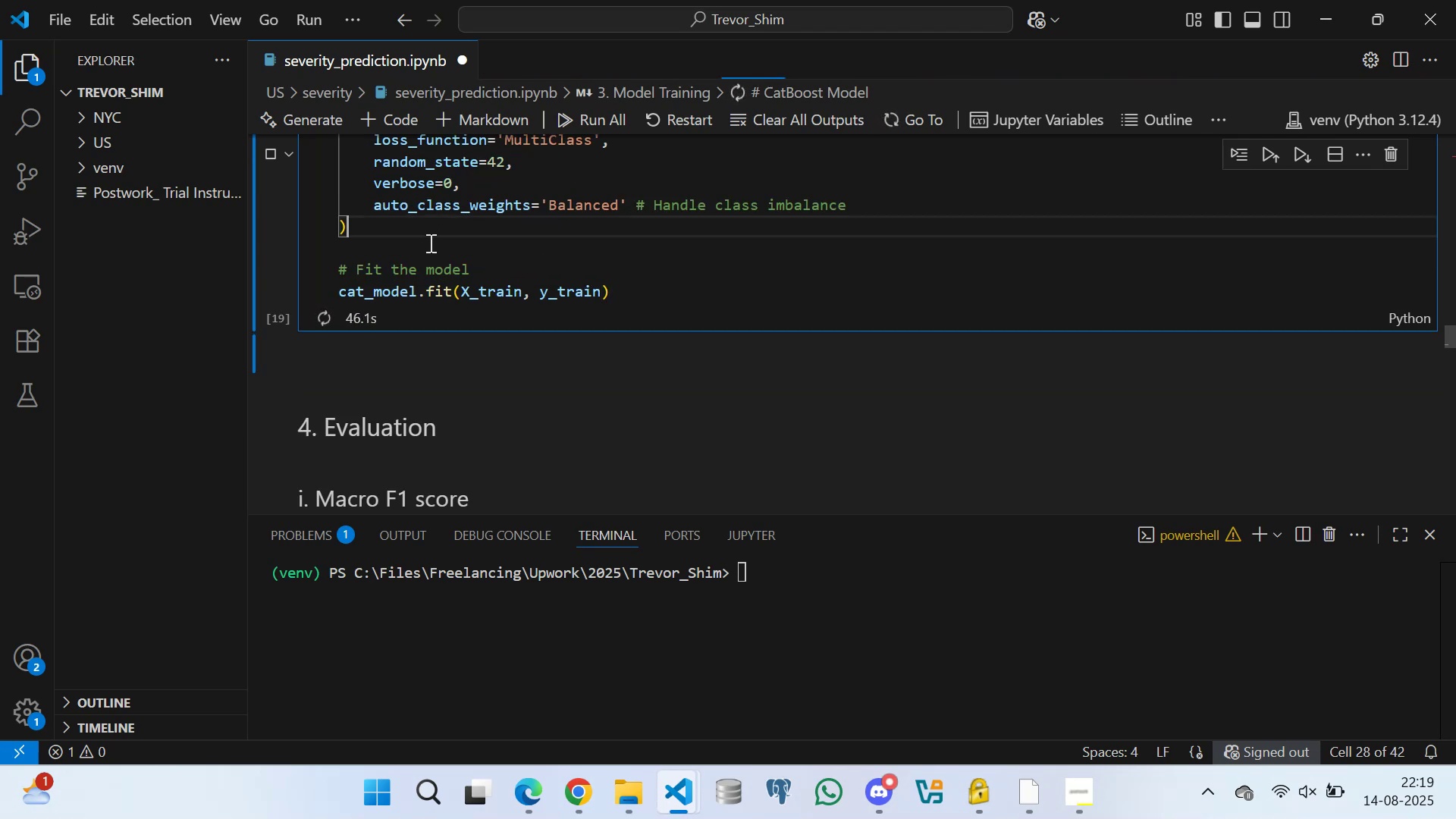 
left_click([429, 243])
 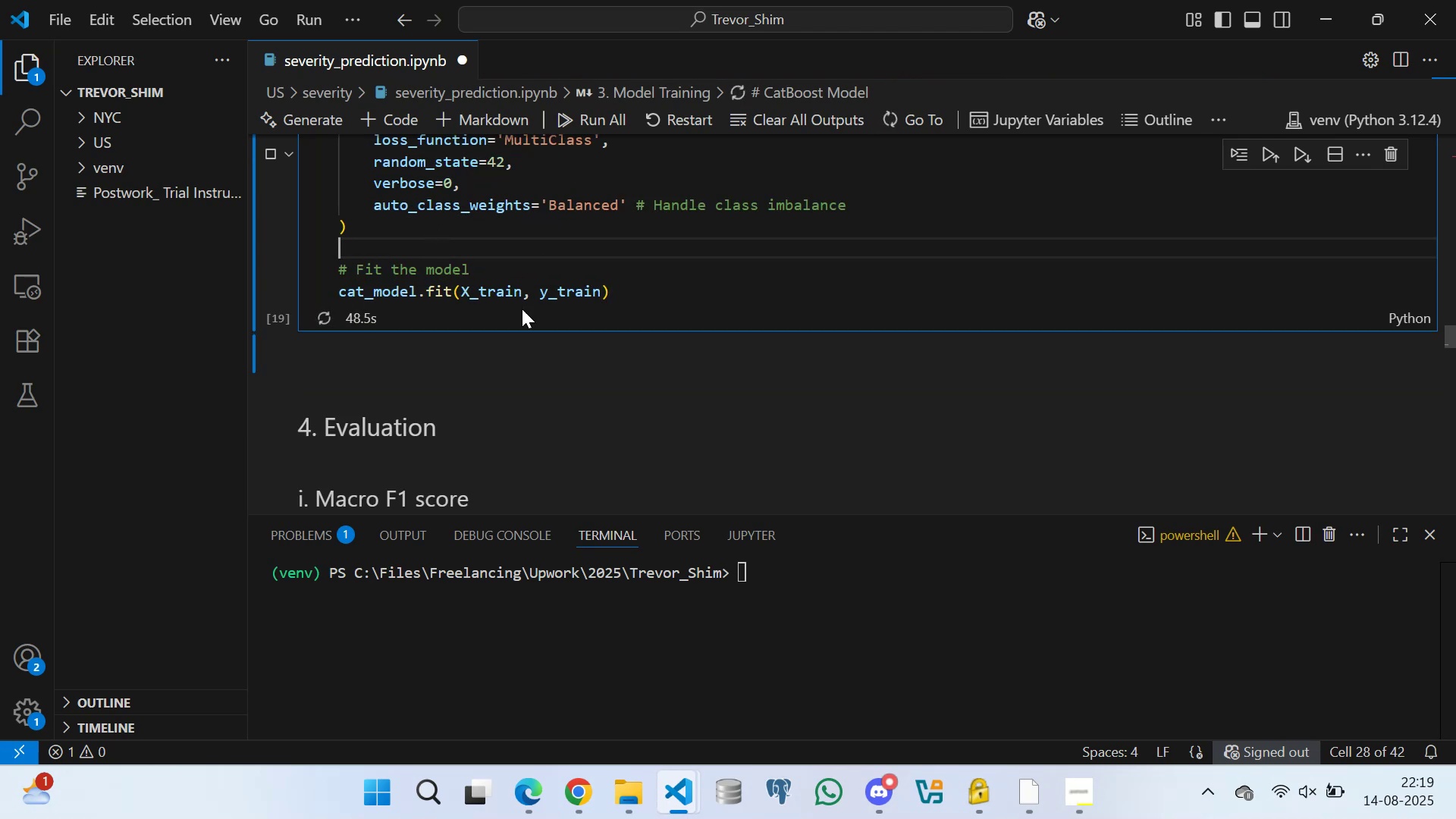 
left_click([659, 297])
 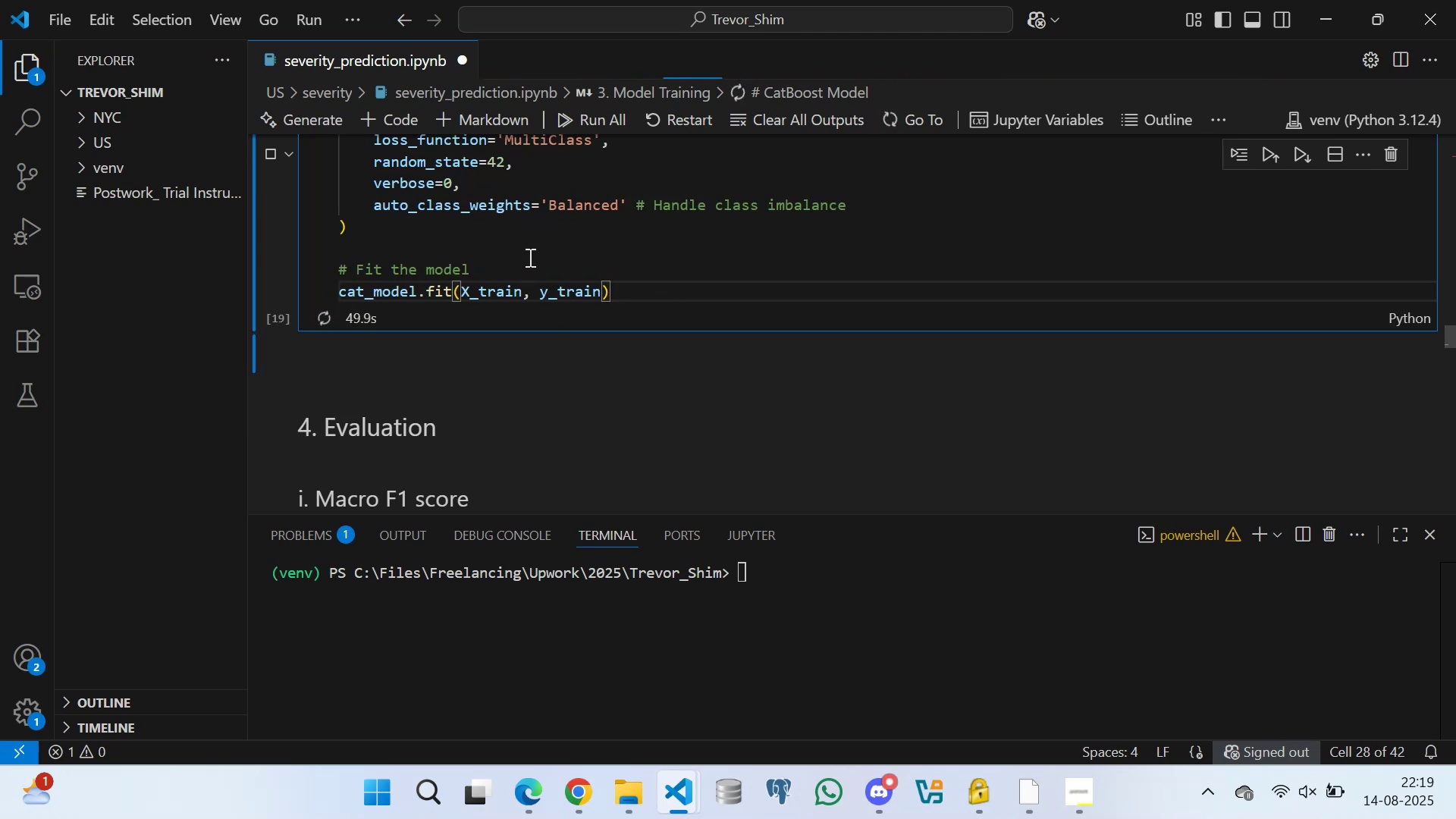 
left_click([523, 262])
 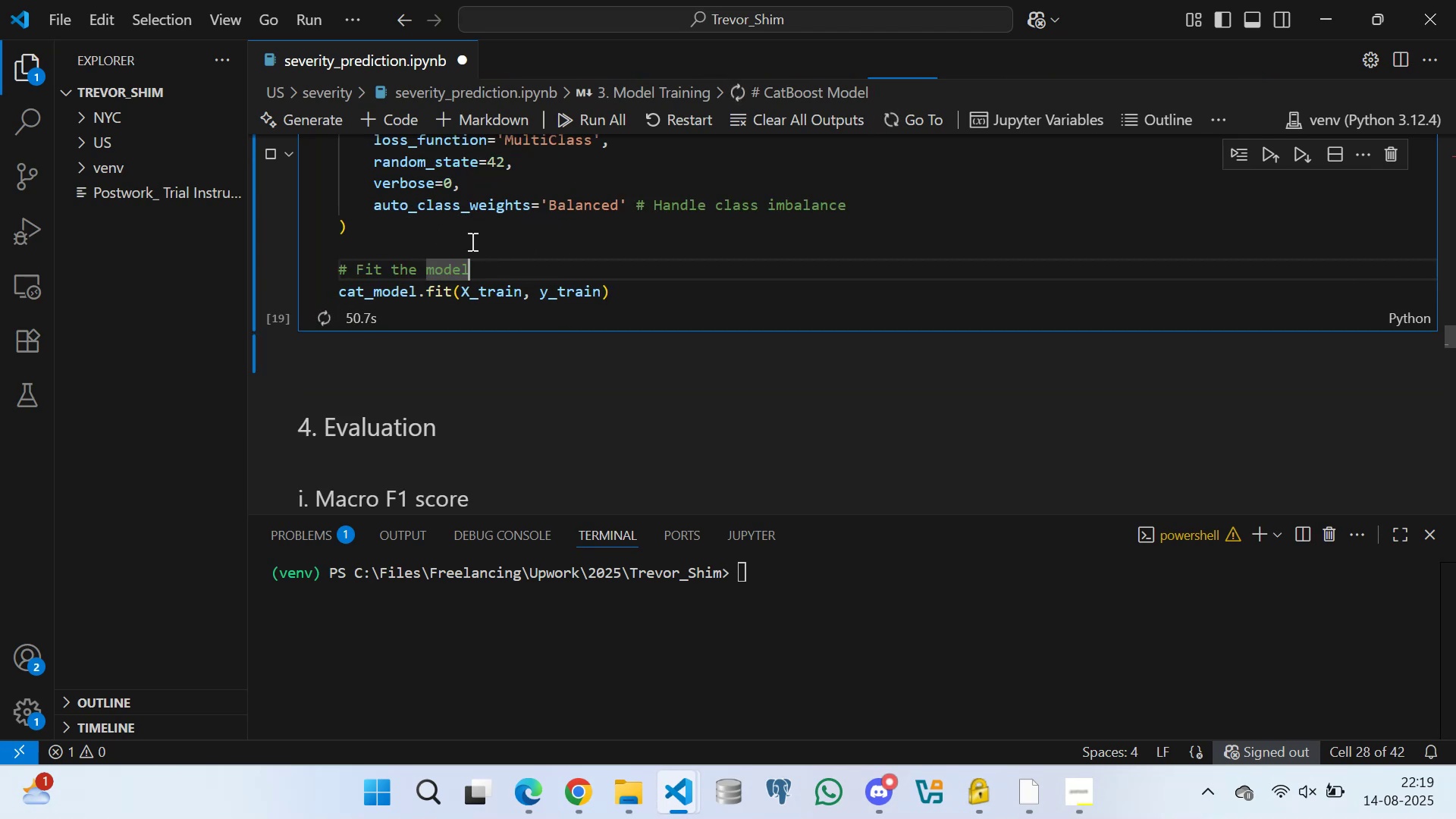 
left_click([471, 241])
 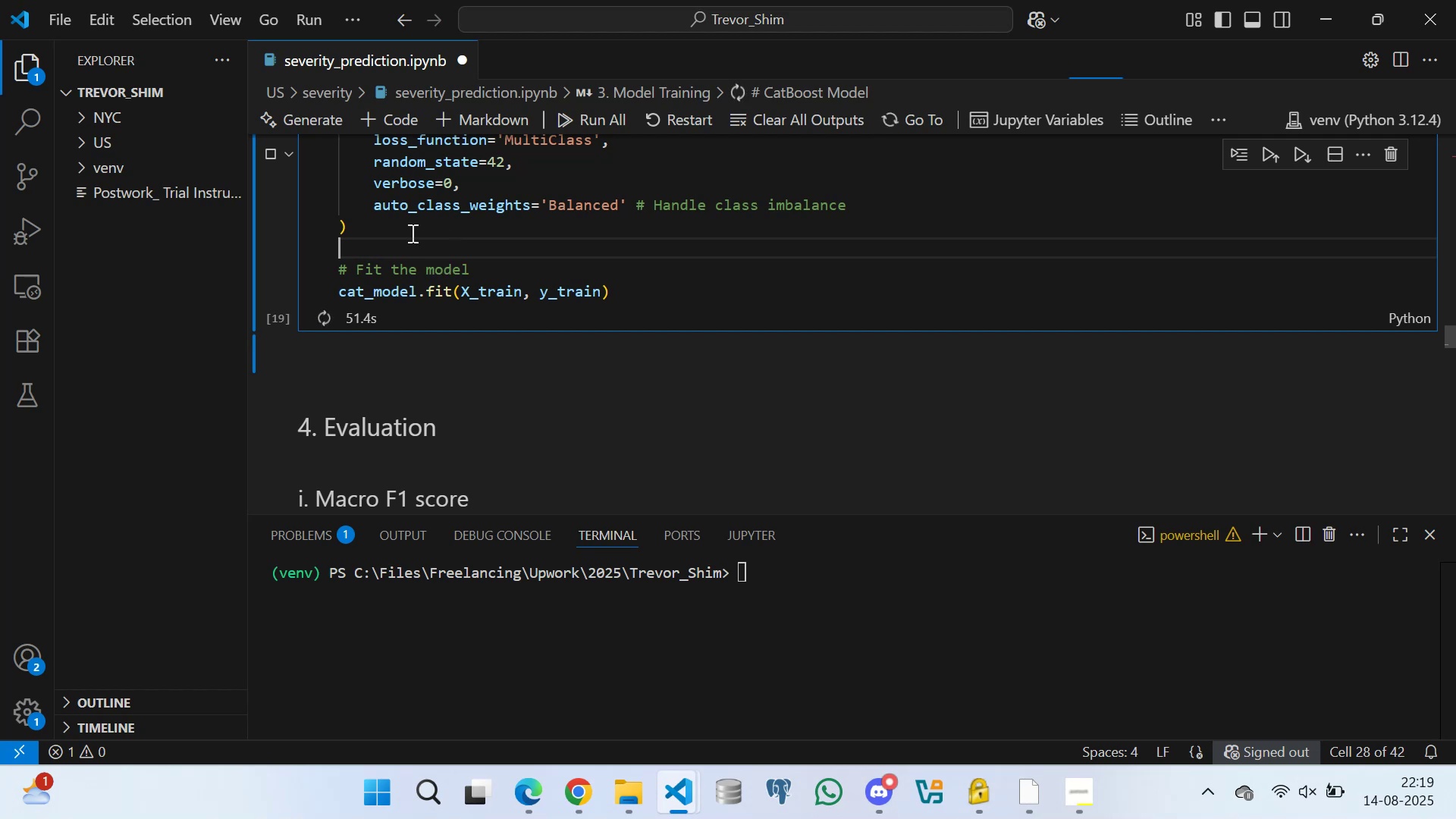 
left_click([410, 232])
 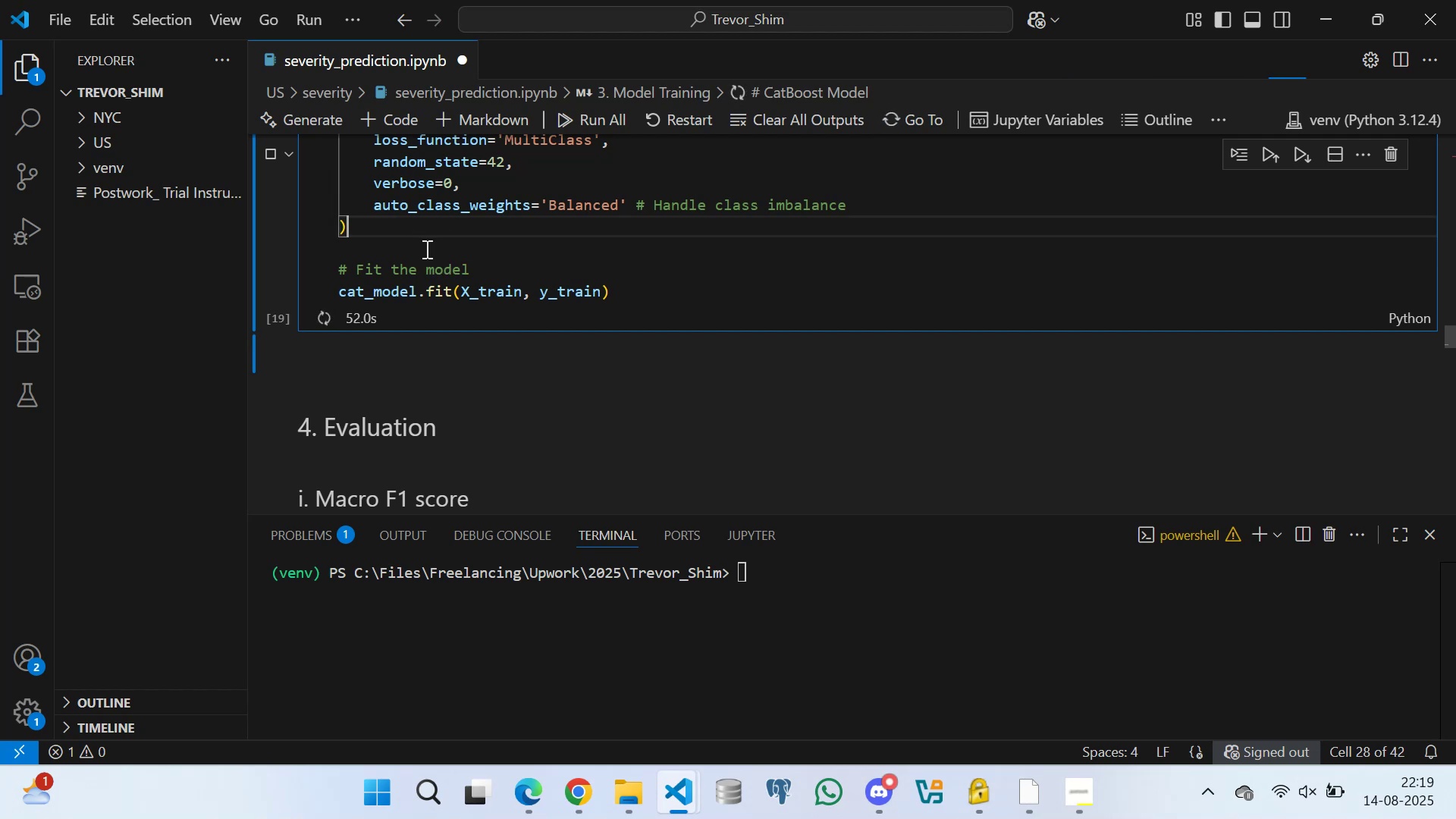 
left_click([425, 249])
 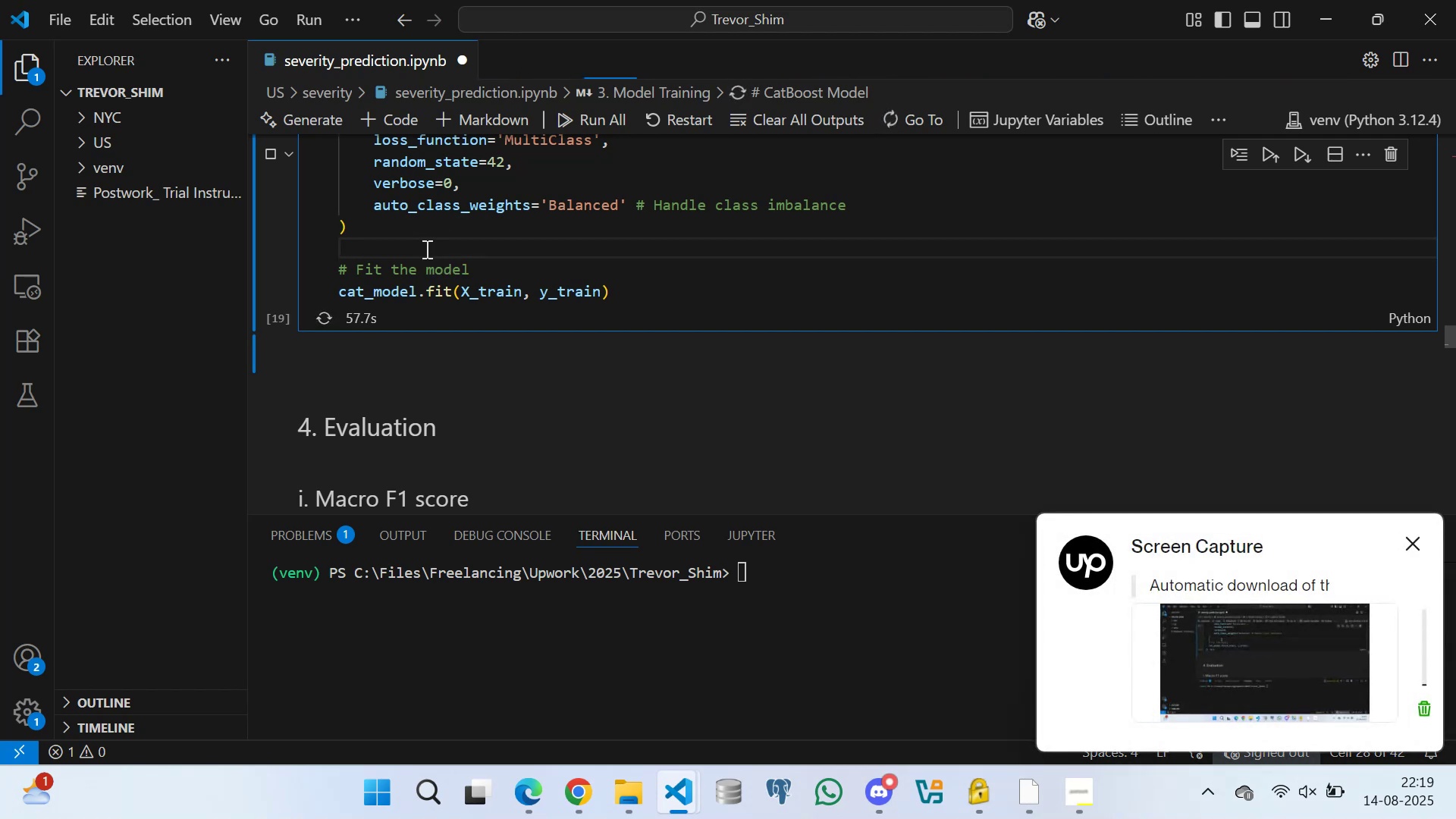 
wait(7.56)
 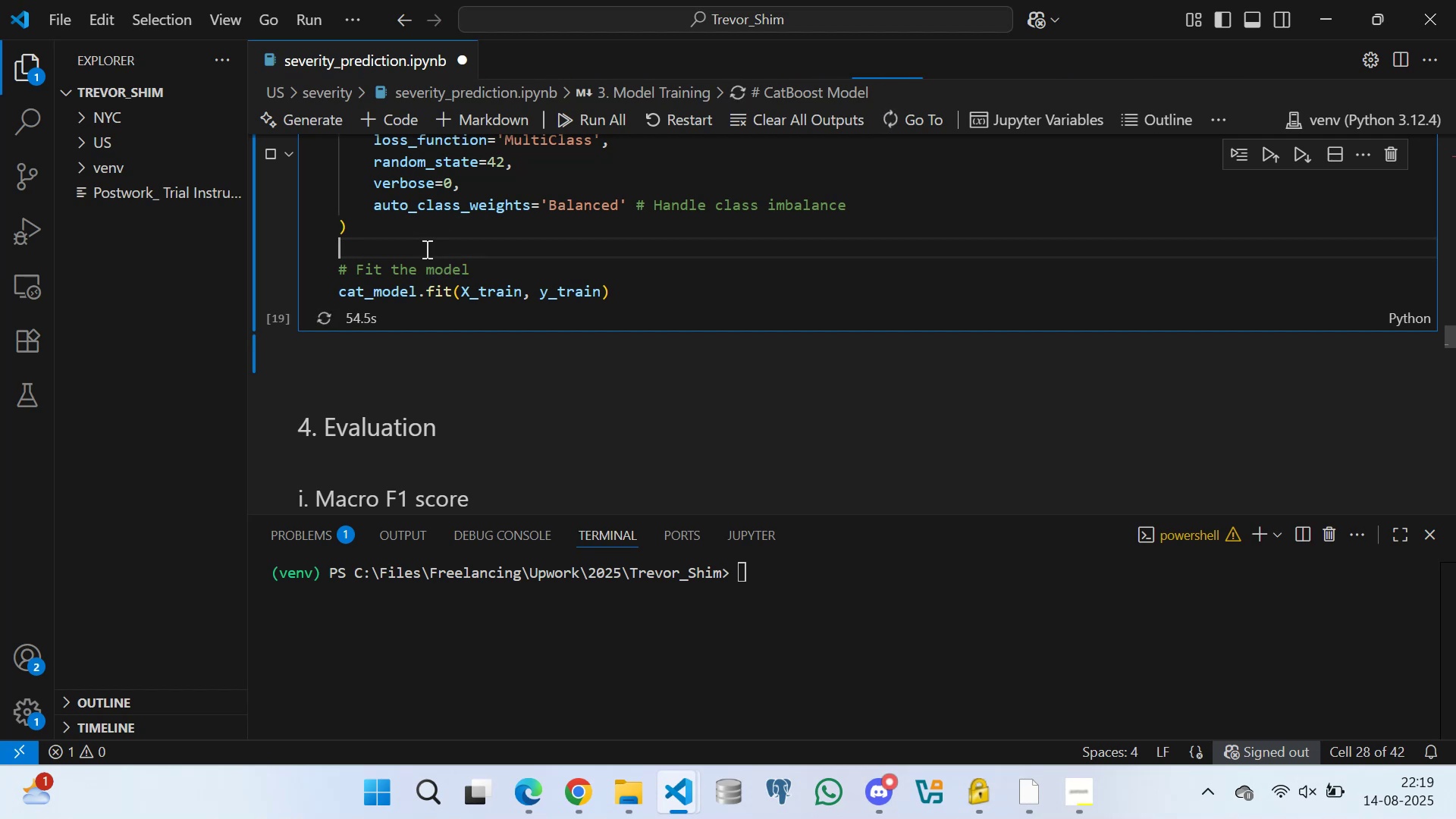 
double_click([623, 275])
 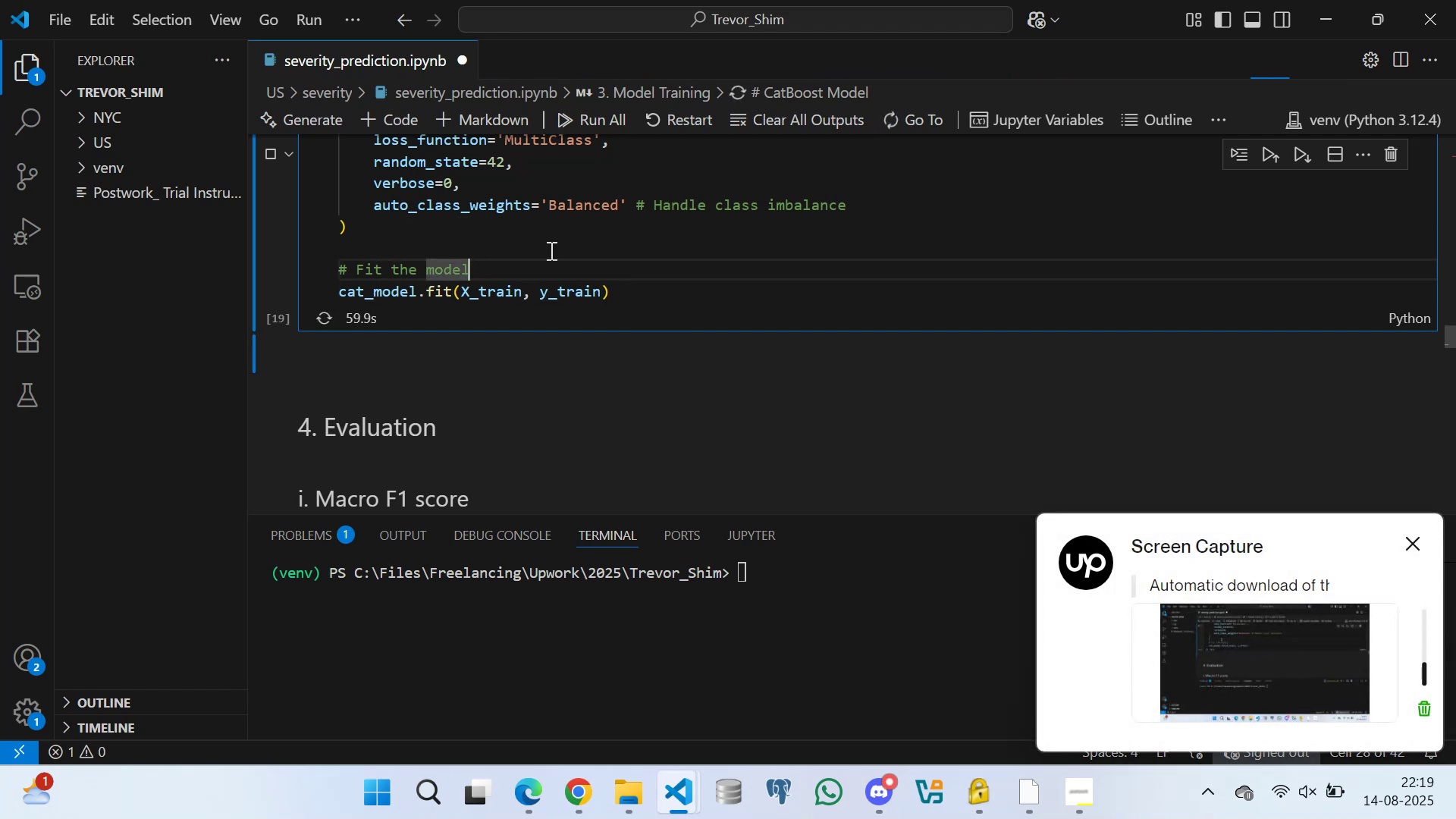 
triple_click([529, 237])
 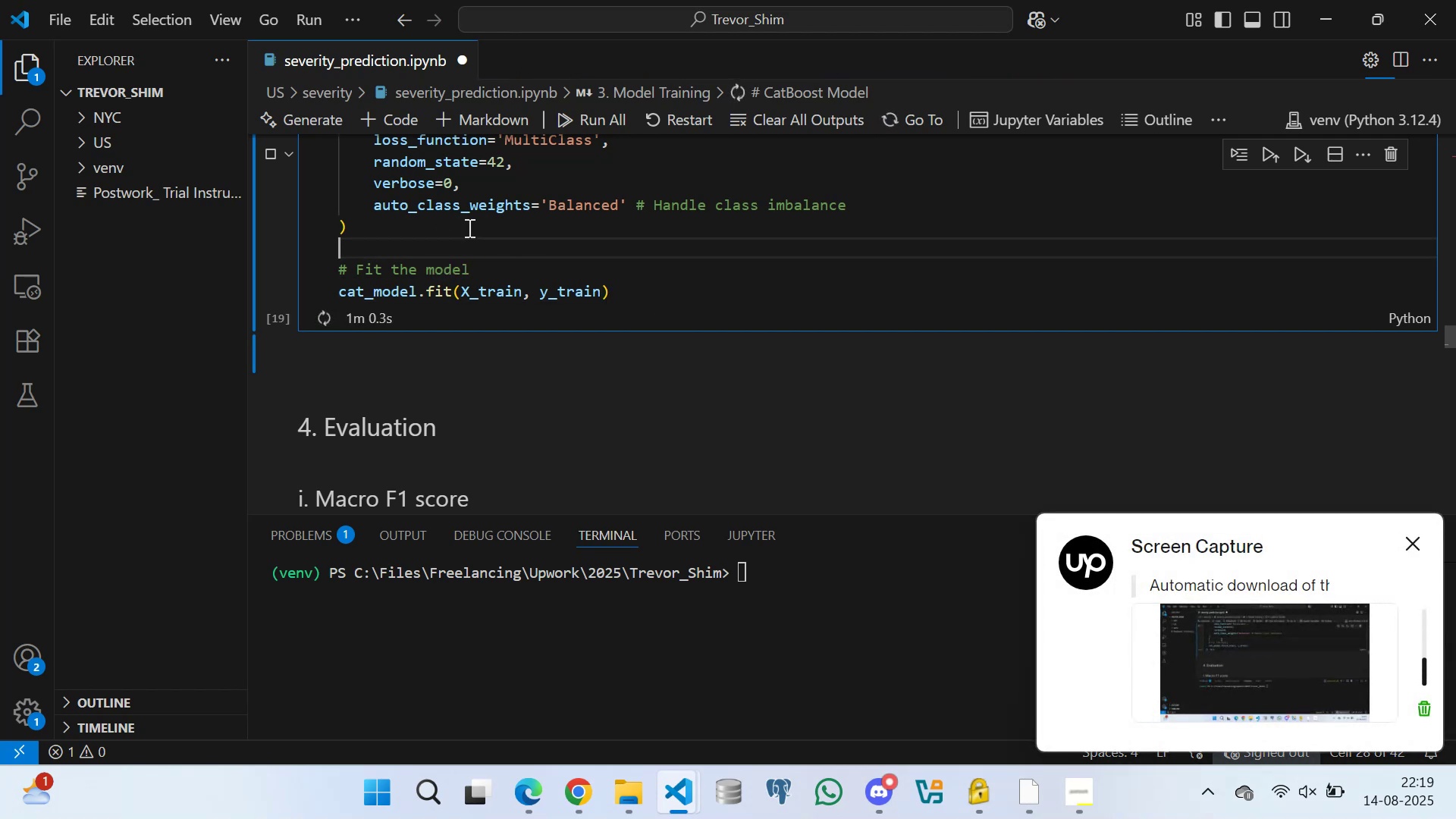 
triple_click([459, 224])
 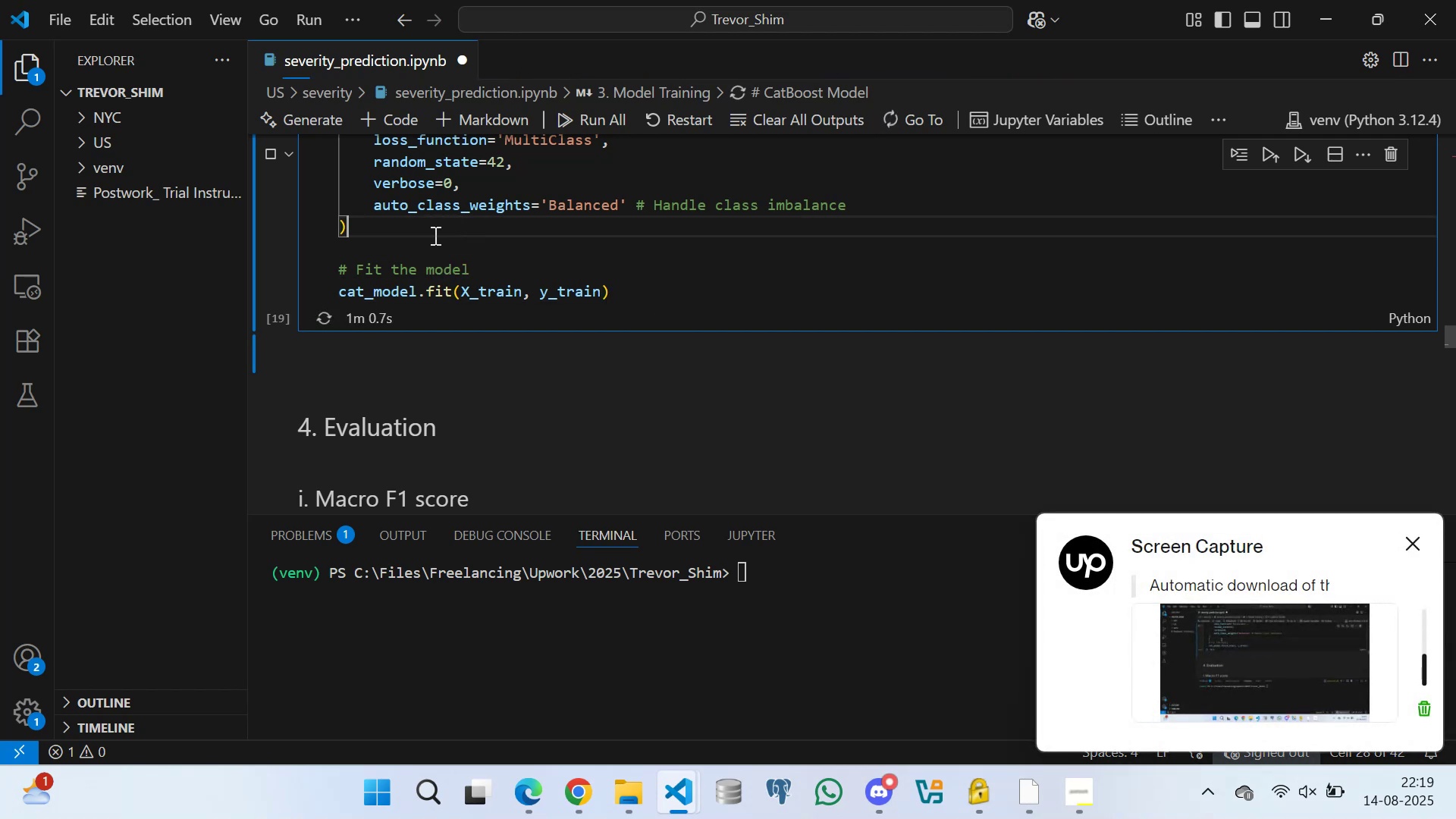 
triple_click([422, 242])
 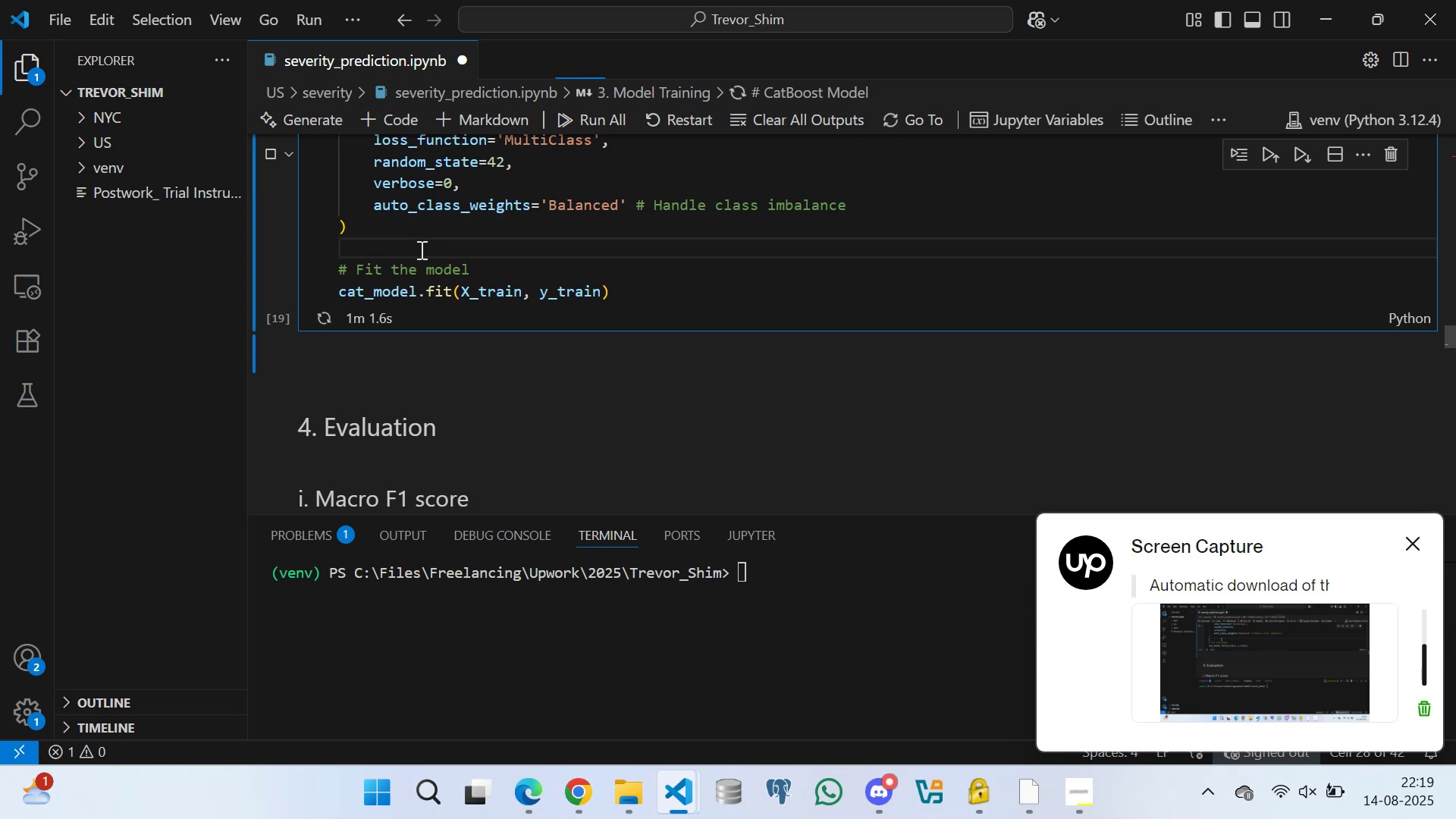 
double_click([414, 227])
 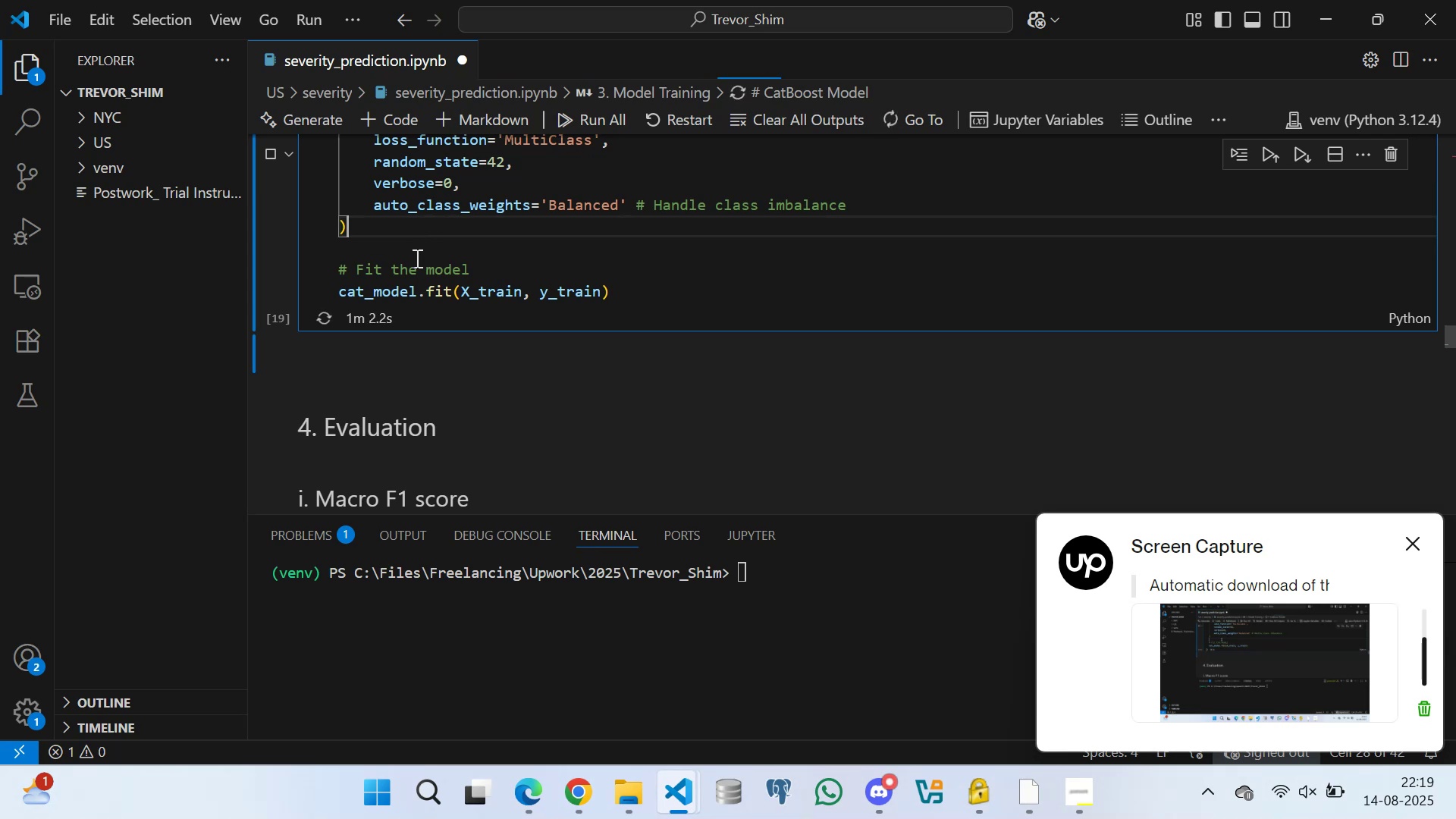 
triple_click([416, 258])
 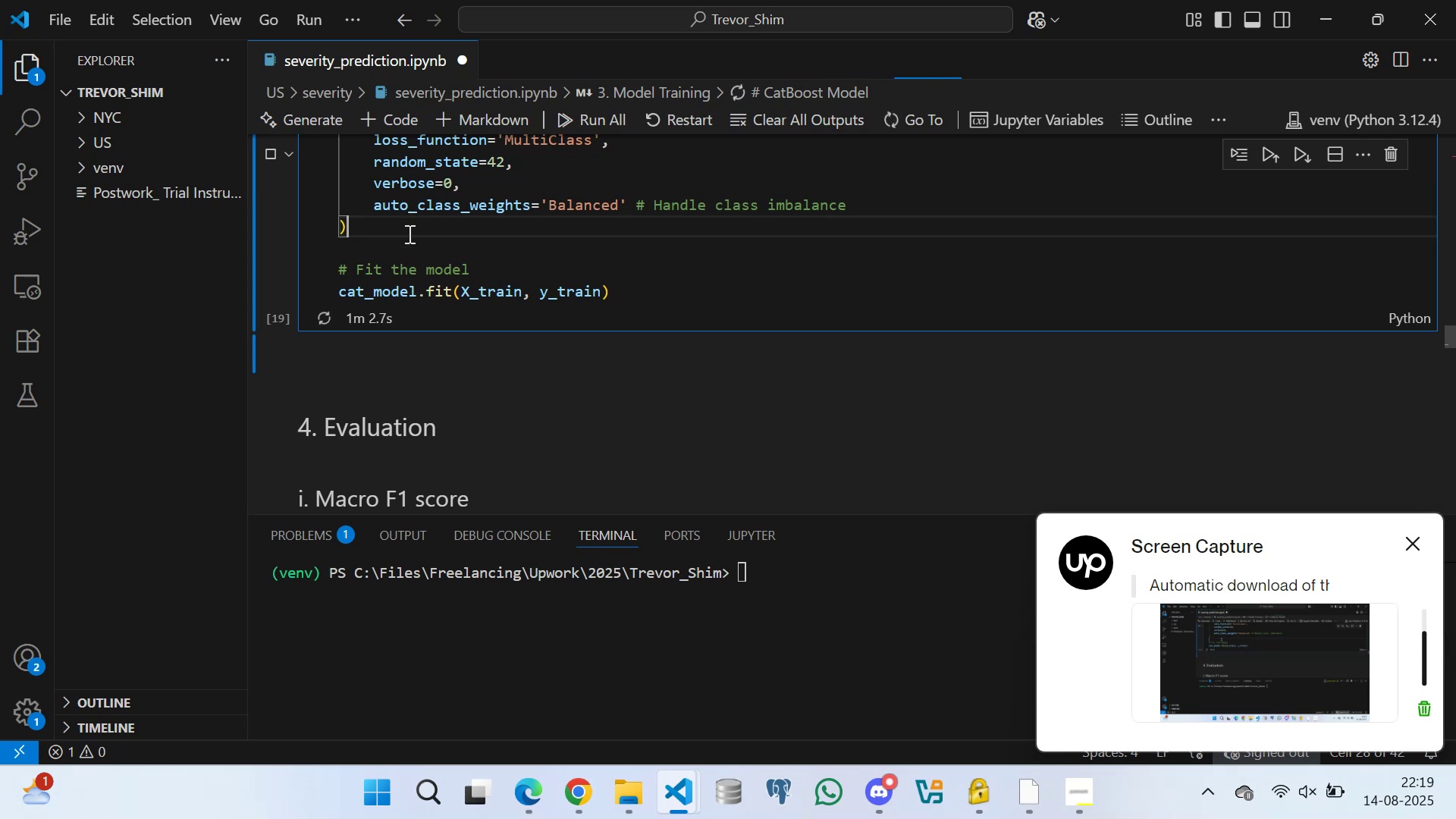 
triple_click([409, 244])
 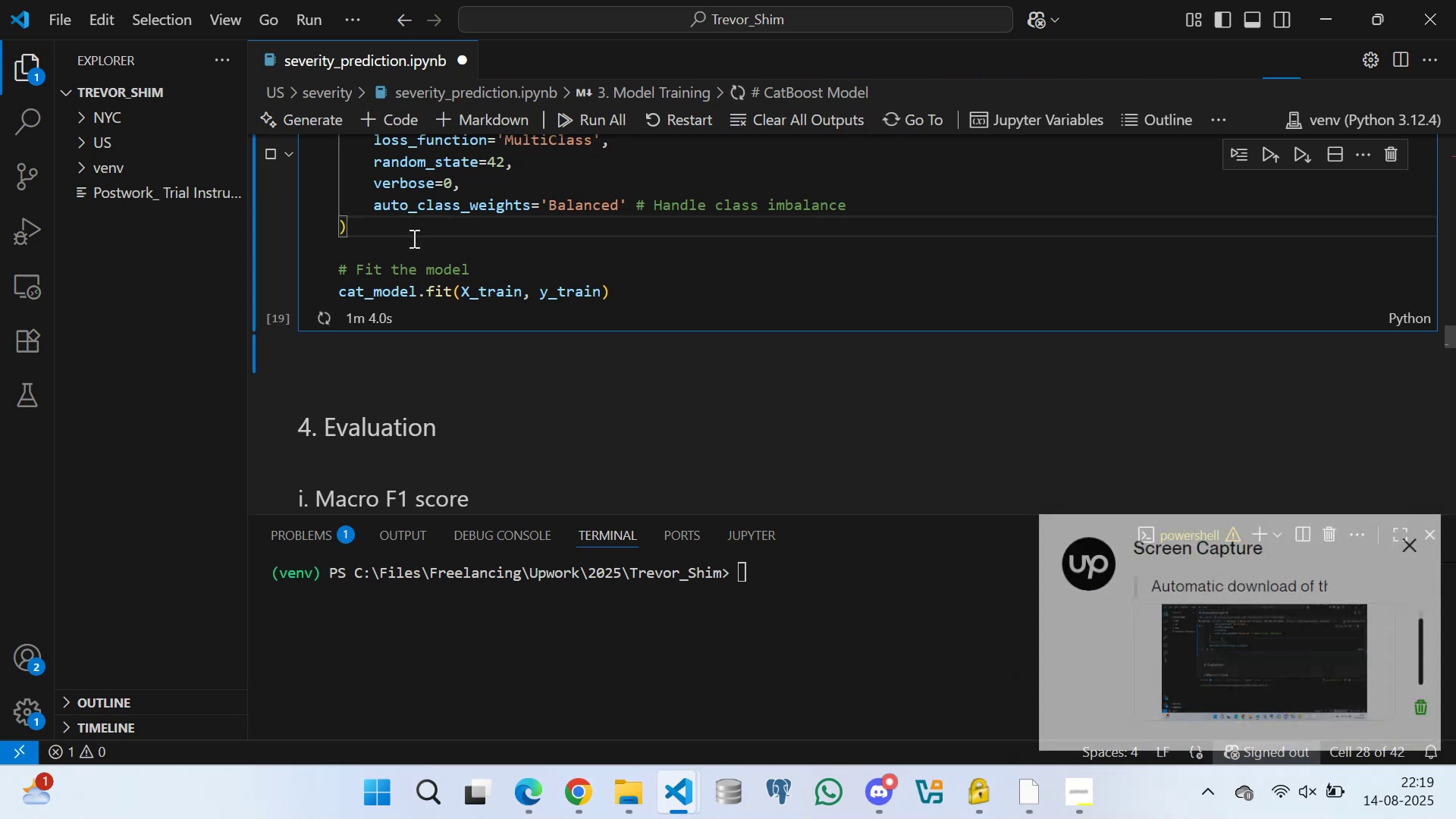 
triple_click([426, 219])
 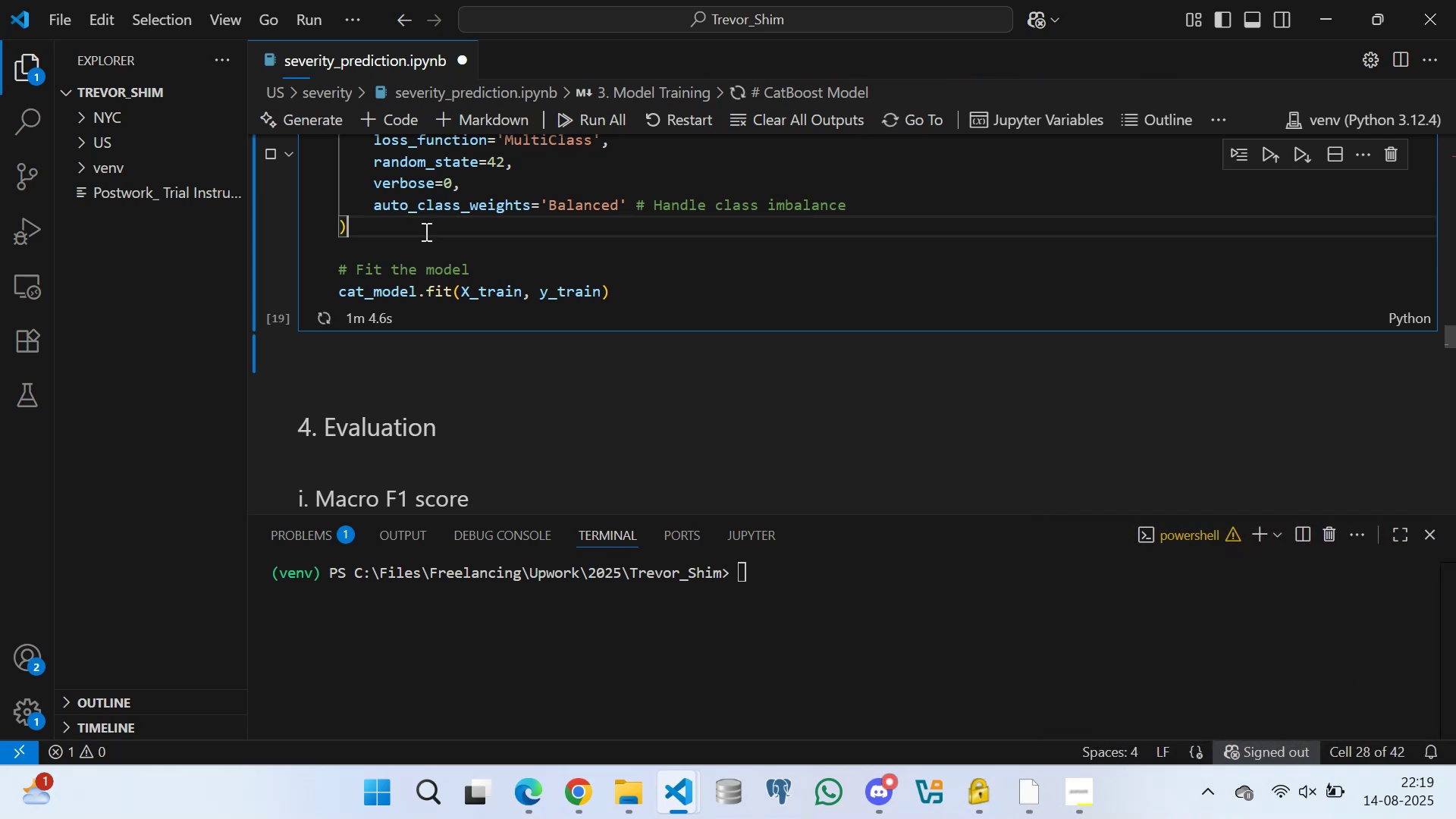 
triple_click([425, 231])
 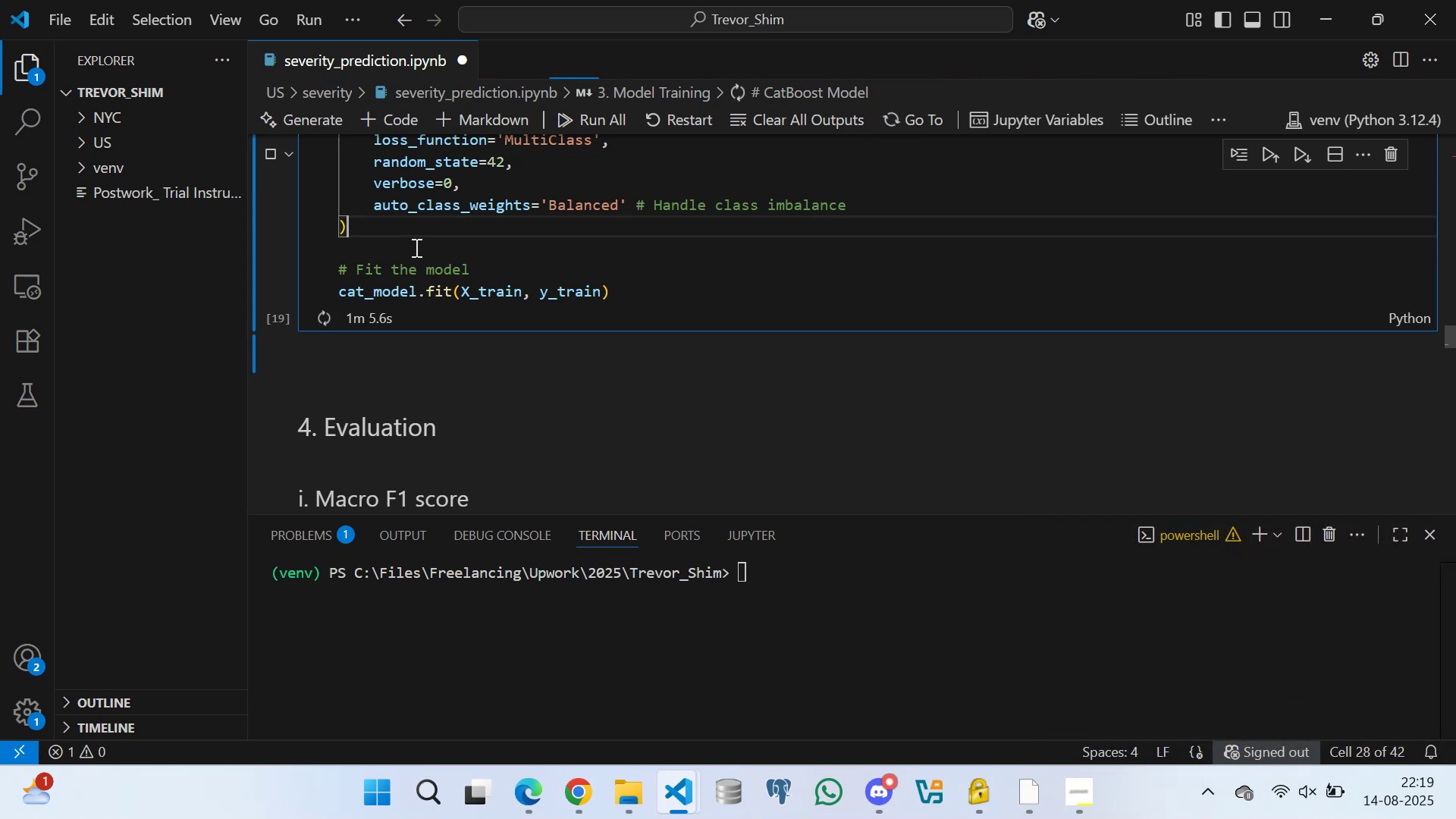 
double_click([414, 249])
 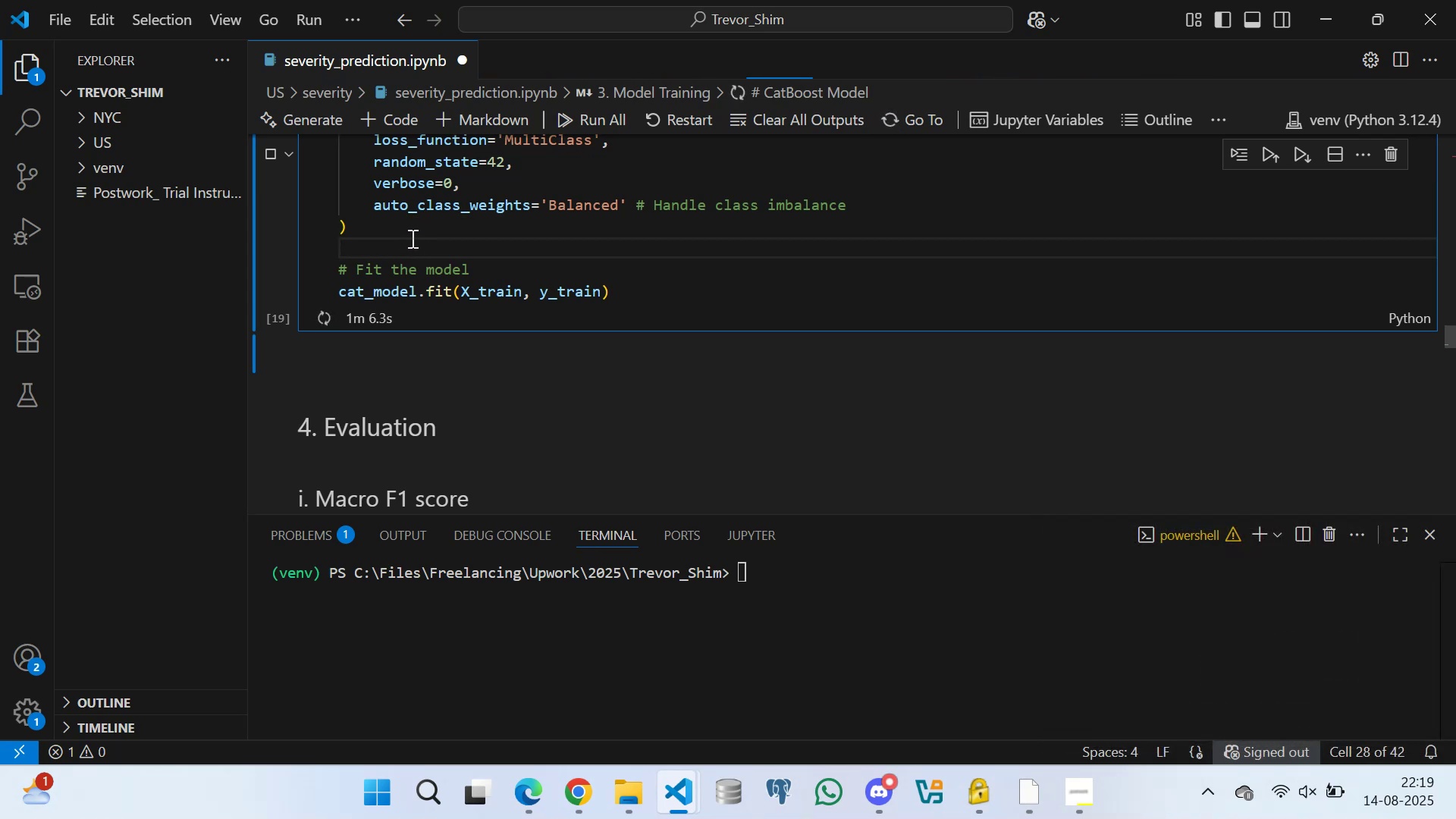 
triple_click([411, 237])
 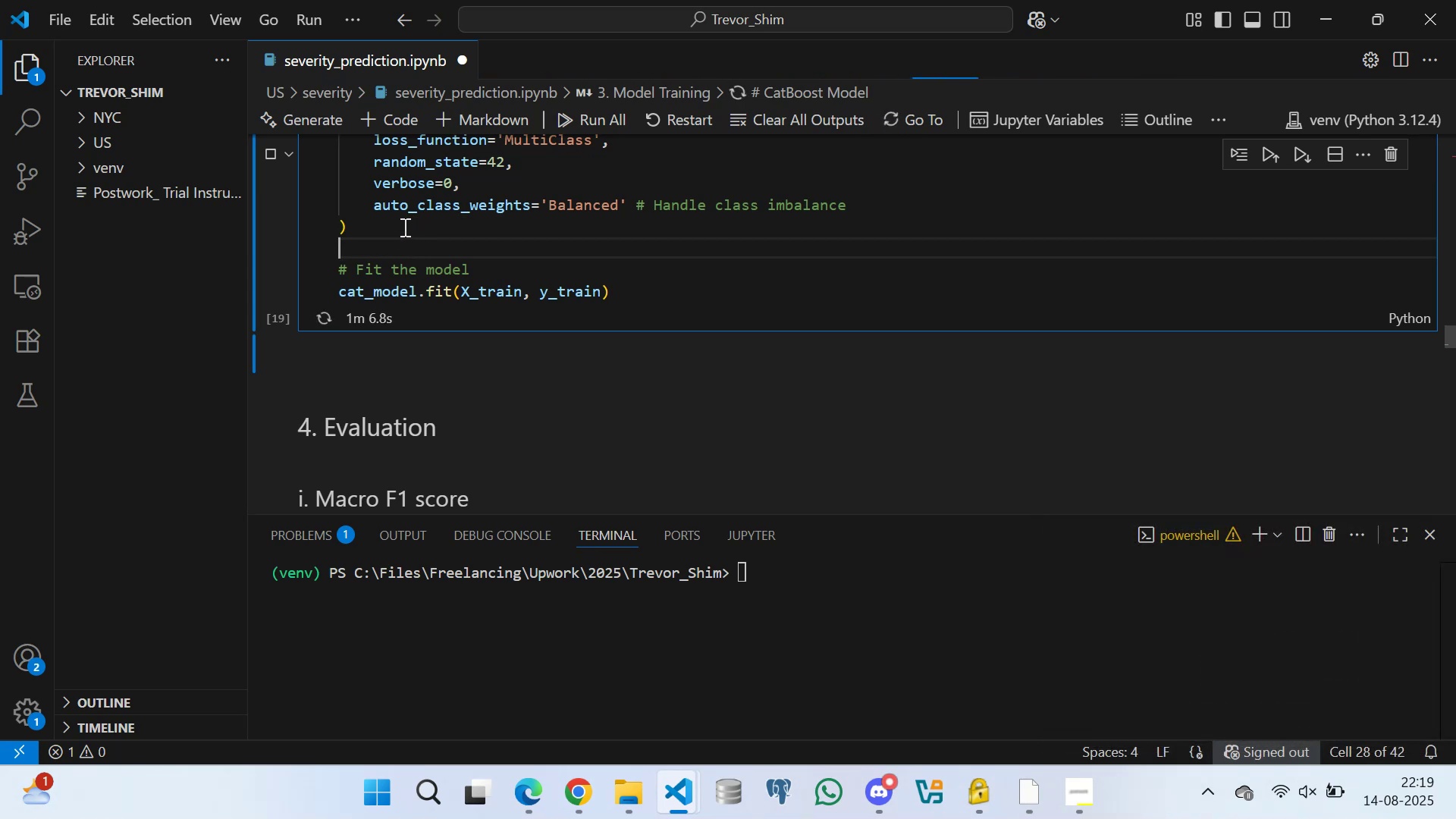 
left_click([400, 221])
 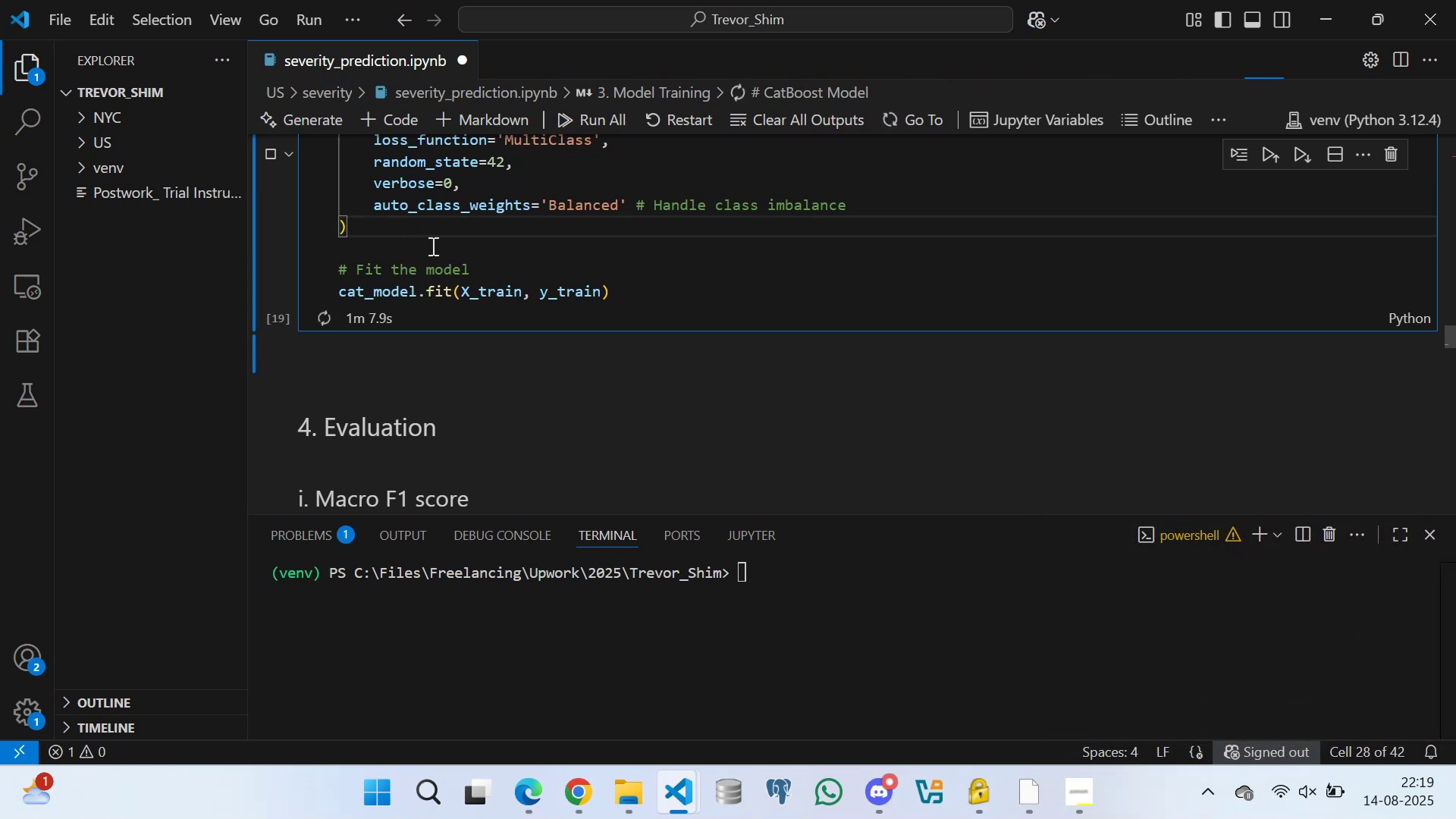 
scroll: coordinate [508, 259], scroll_direction: down, amount: 1.0
 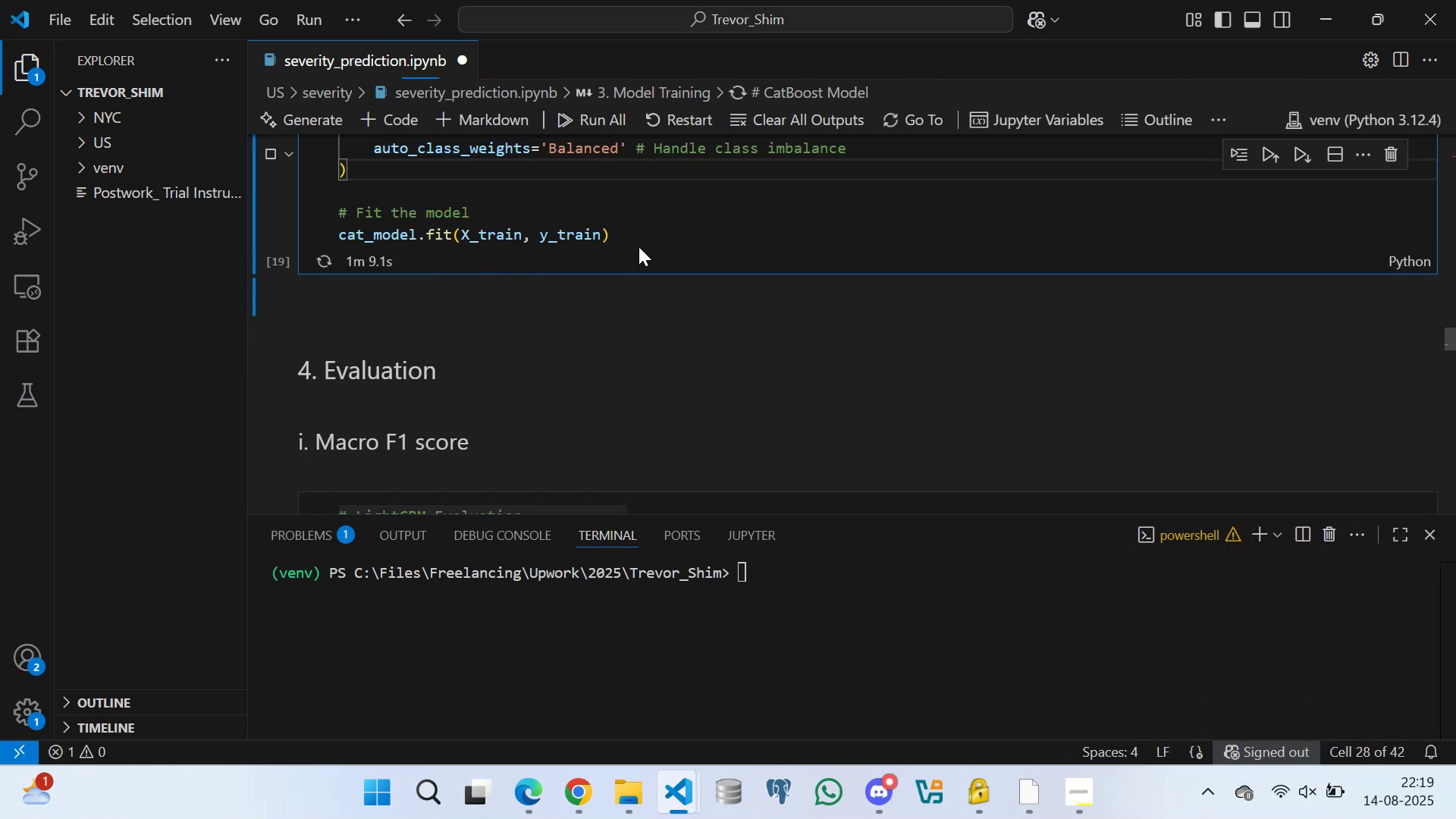 
left_click([643, 233])
 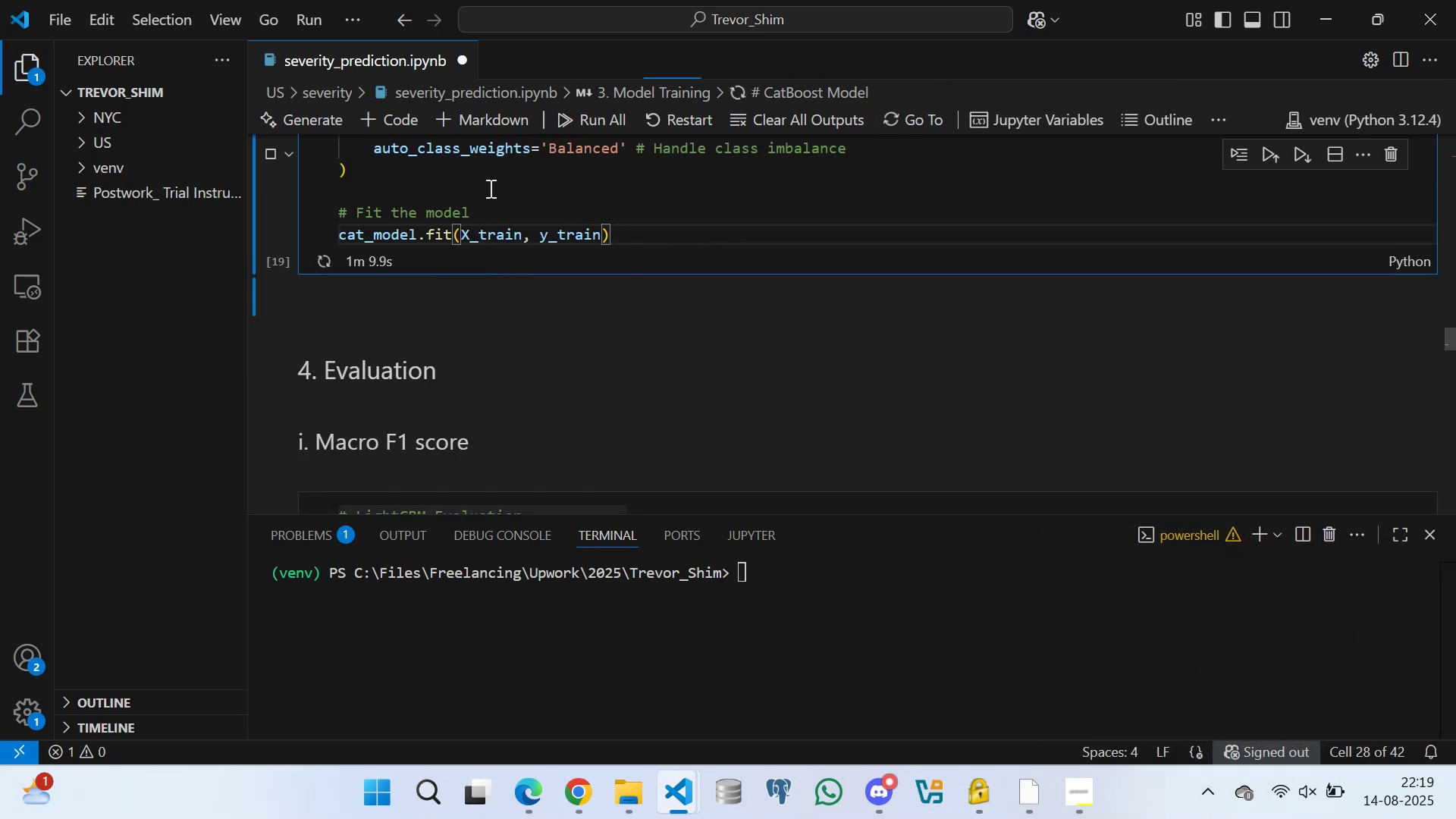 
left_click([488, 189])
 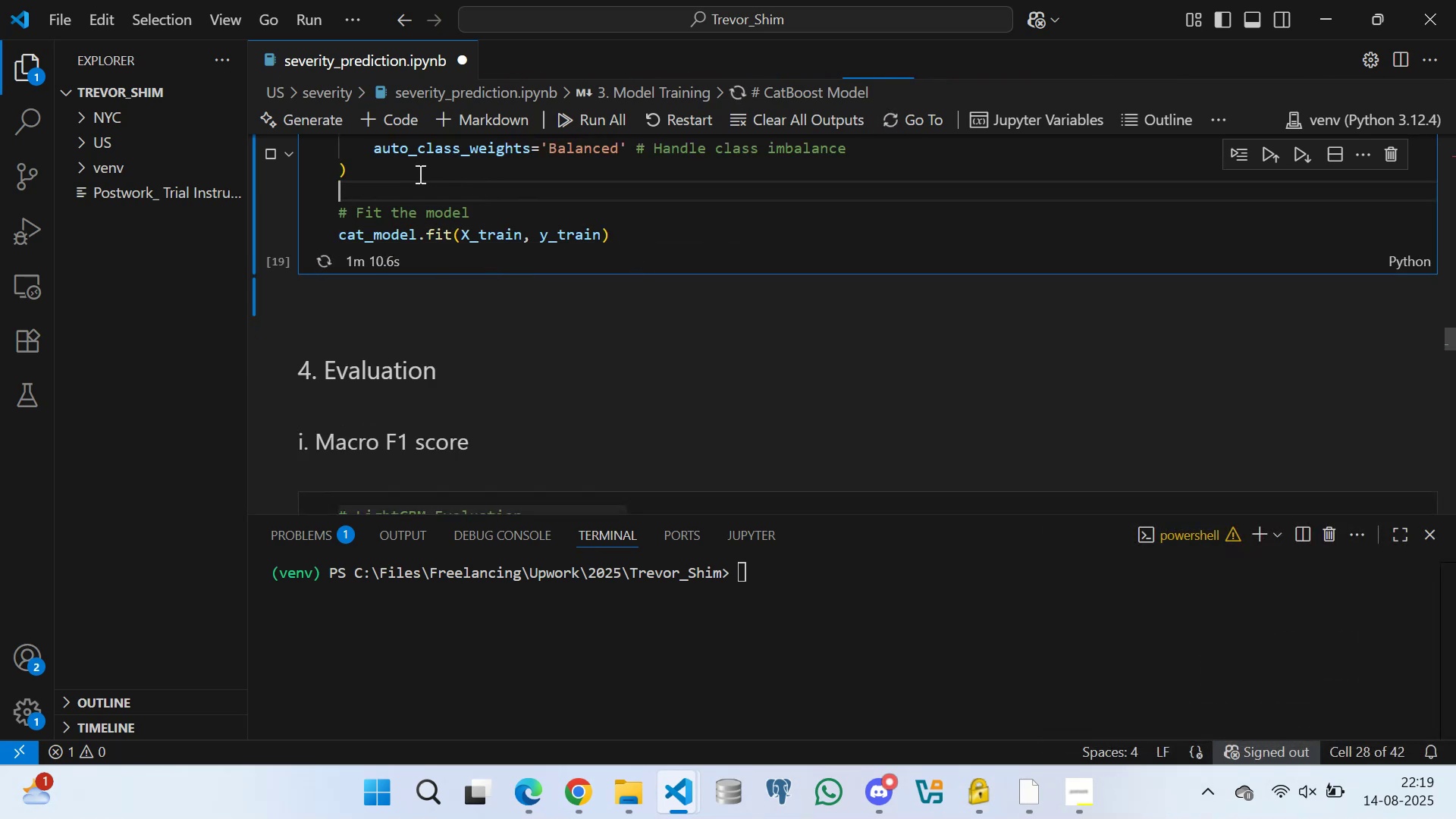 
left_click([417, 168])
 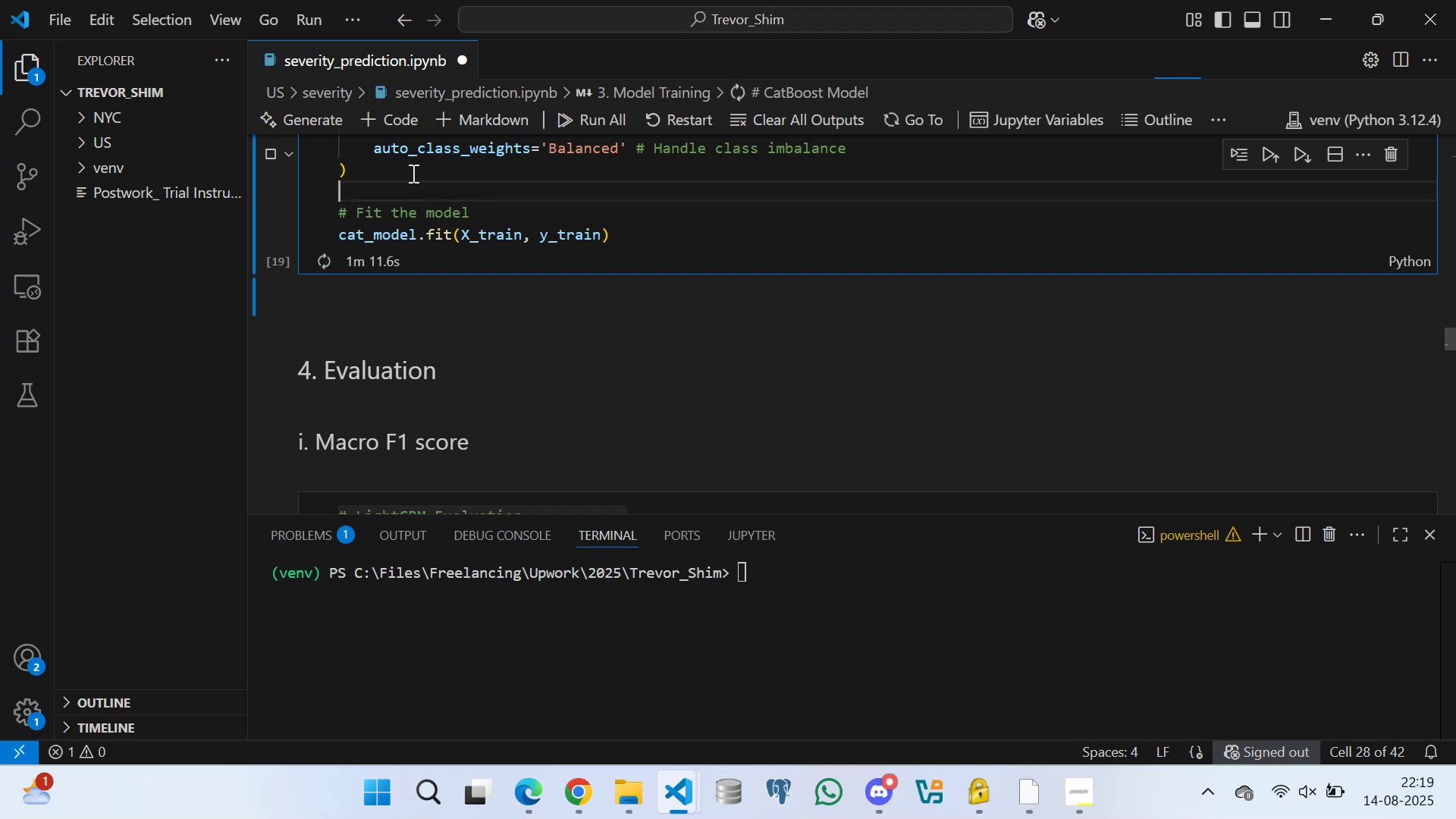 
double_click([406, 158])
 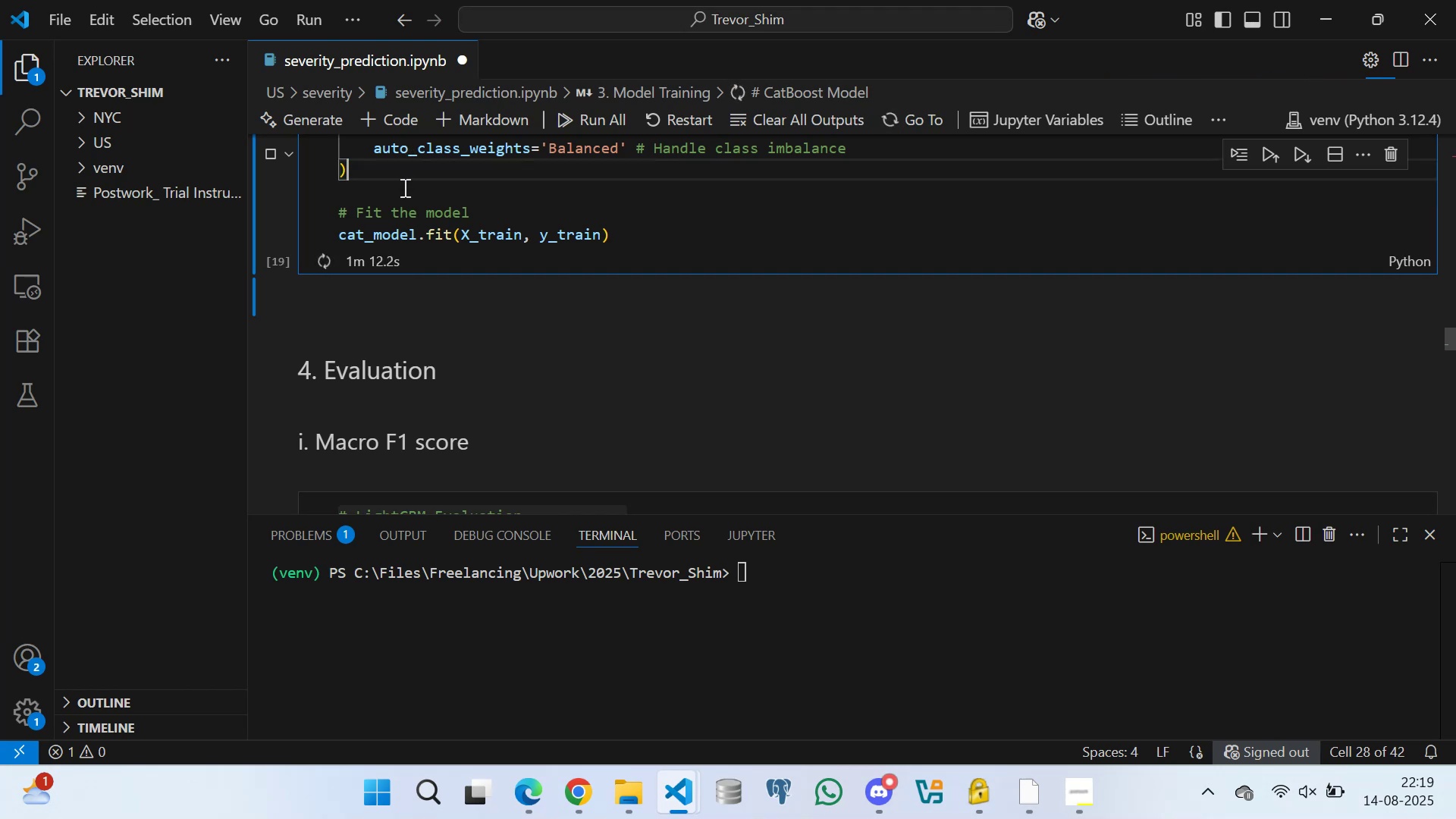 
triple_click([403, 187])
 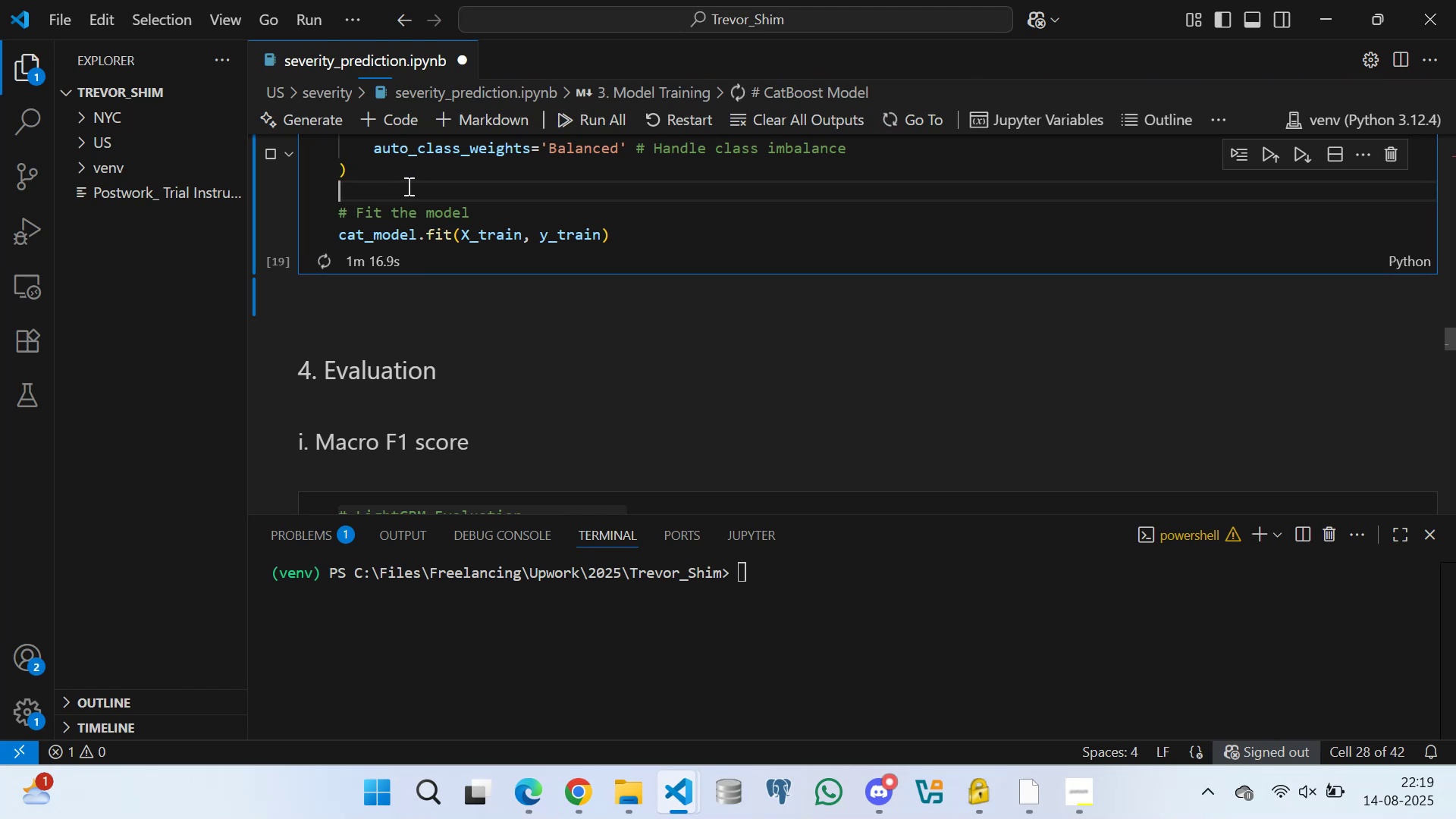 
wait(9.53)
 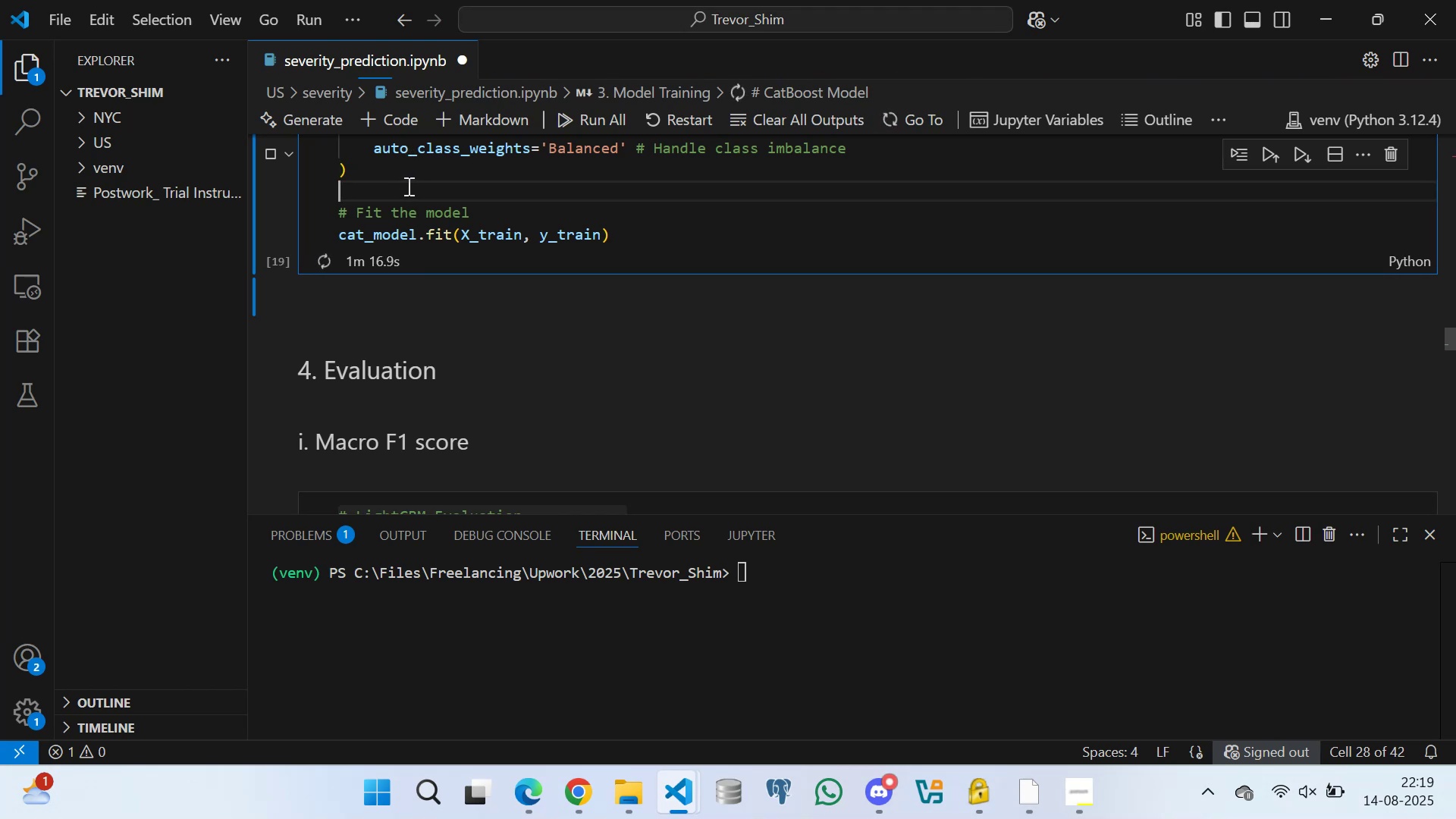 
left_click([631, 235])
 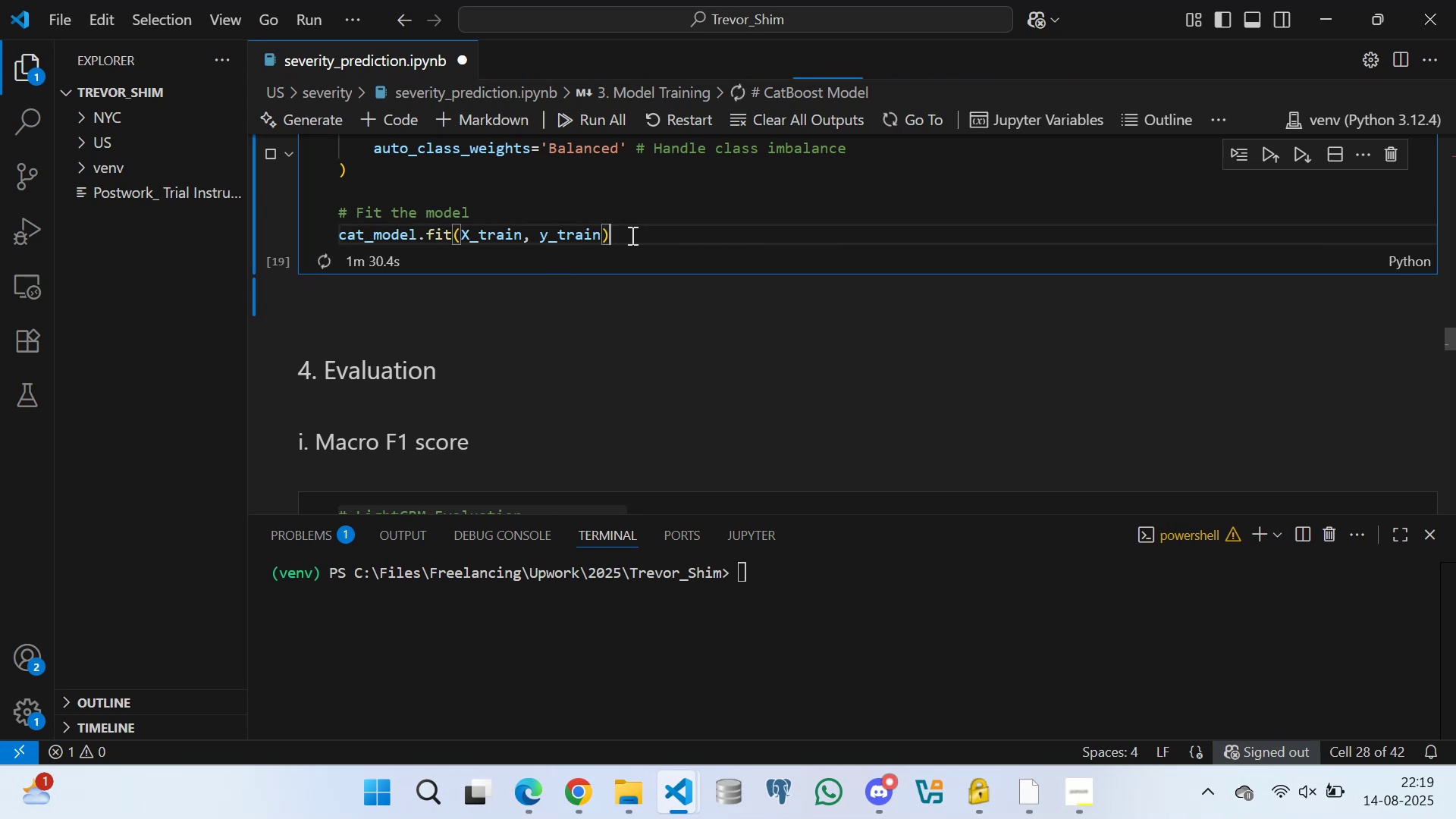 
wait(13.57)
 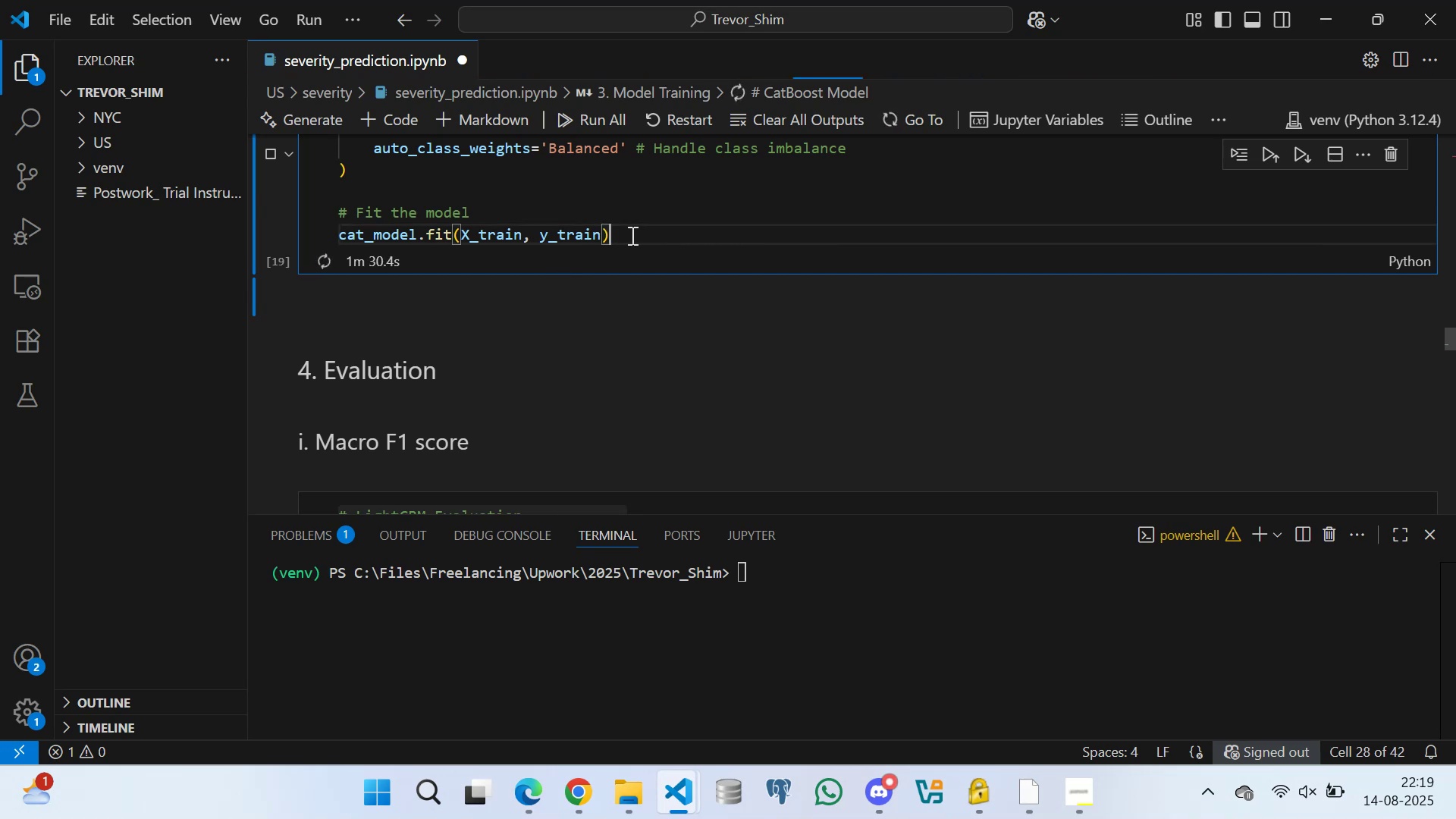 
left_click([651, 239])
 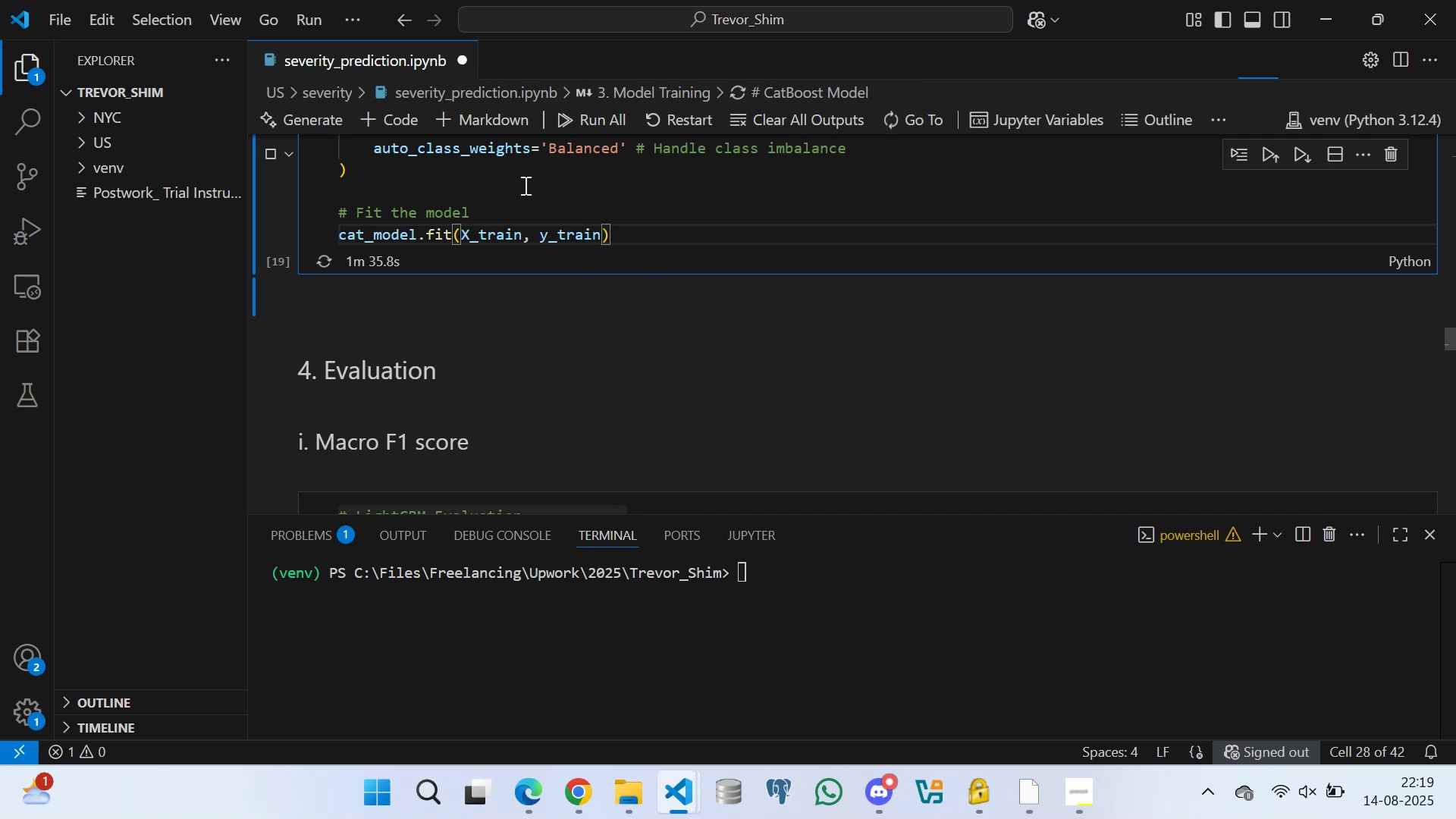 
left_click([523, 184])
 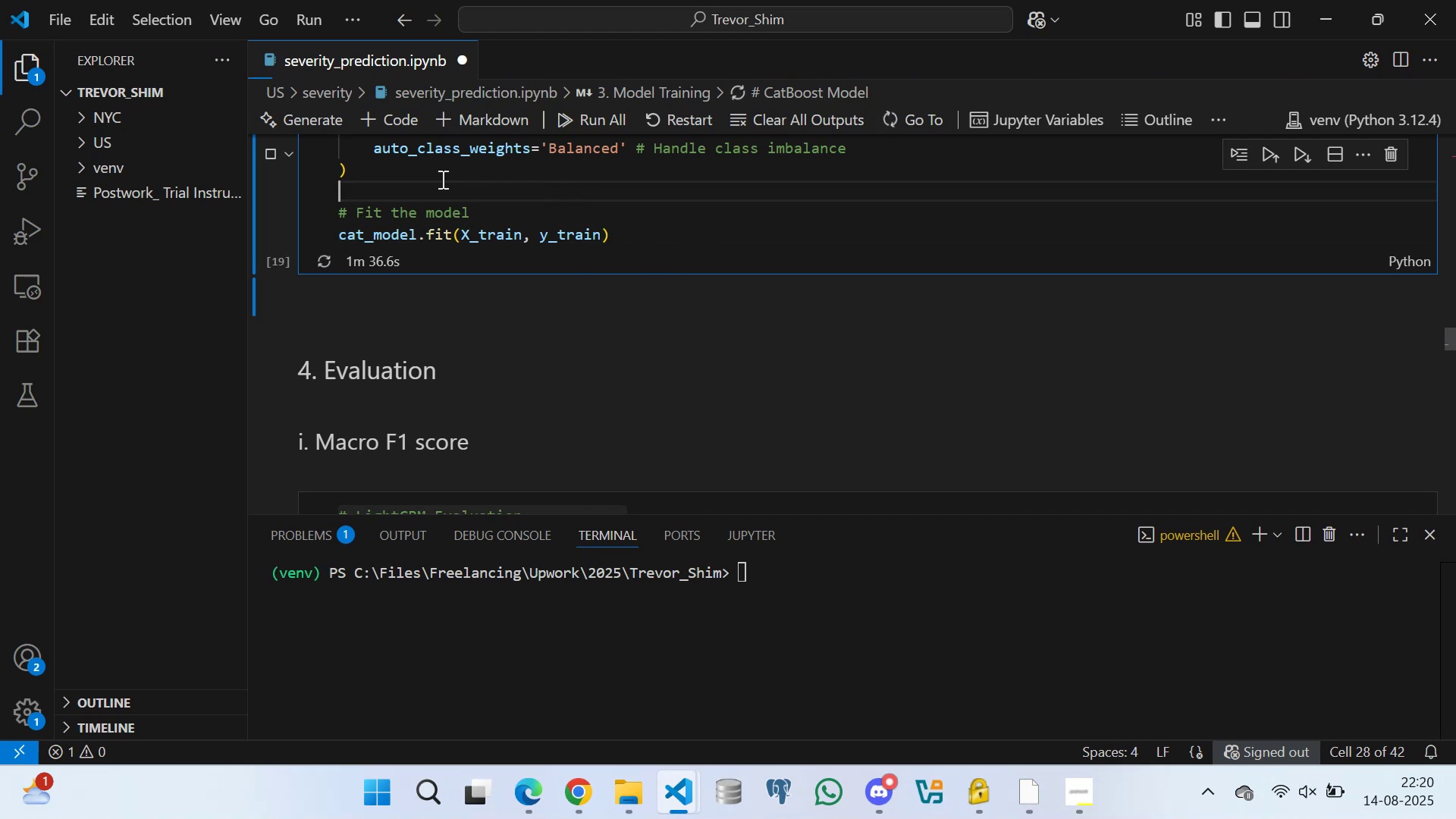 
left_click([435, 171])
 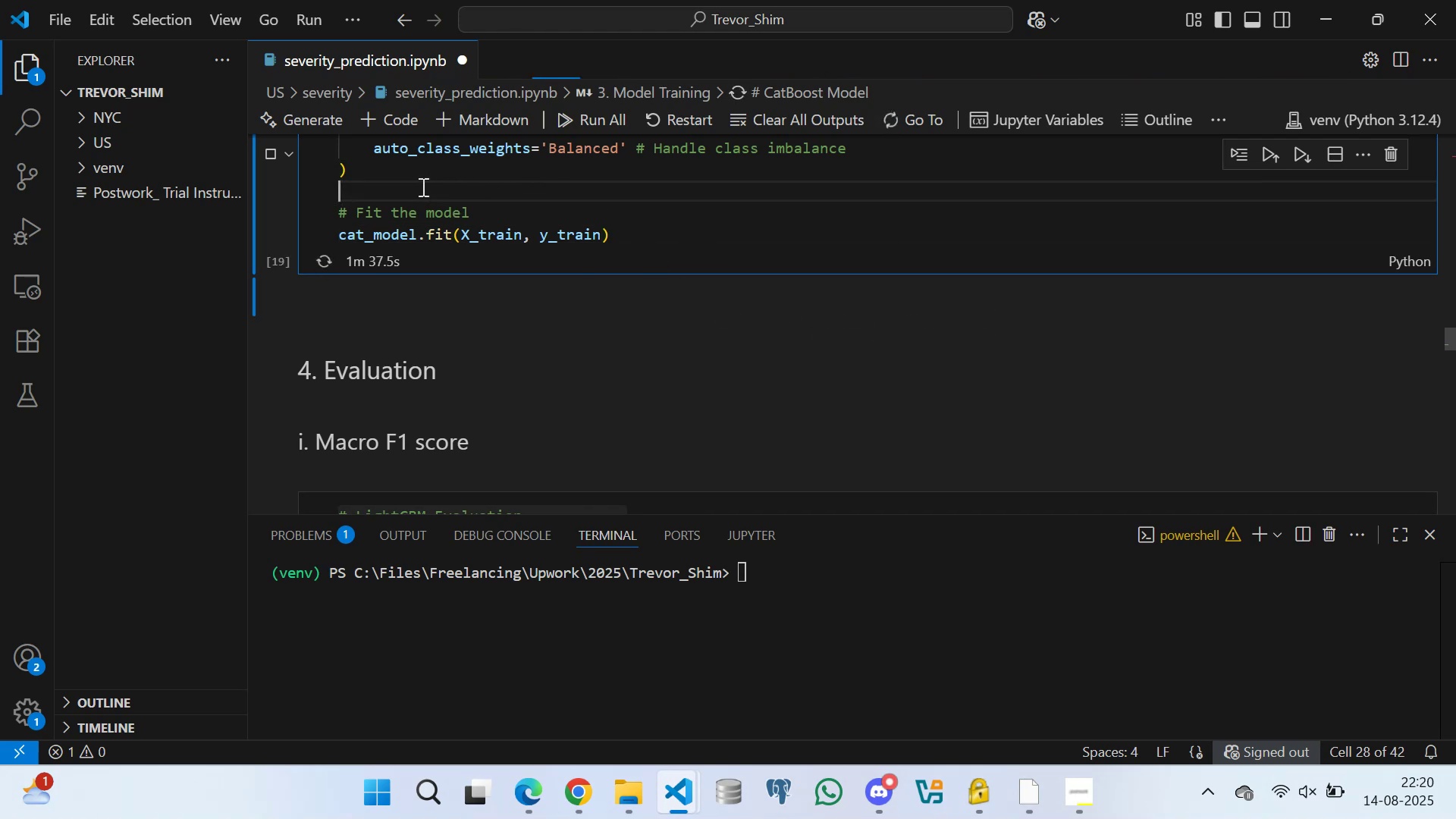 
double_click([416, 163])
 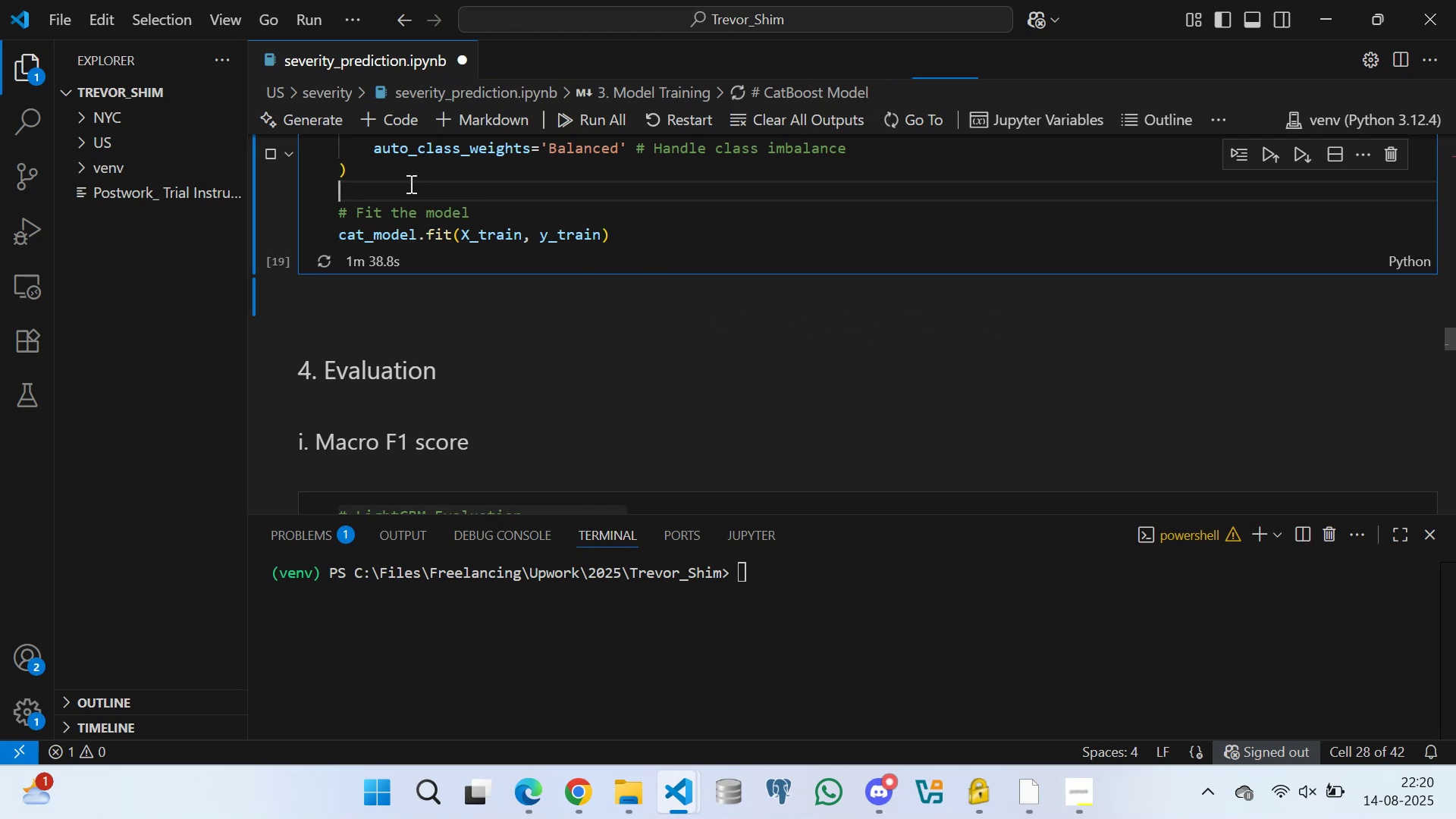 
double_click([408, 168])
 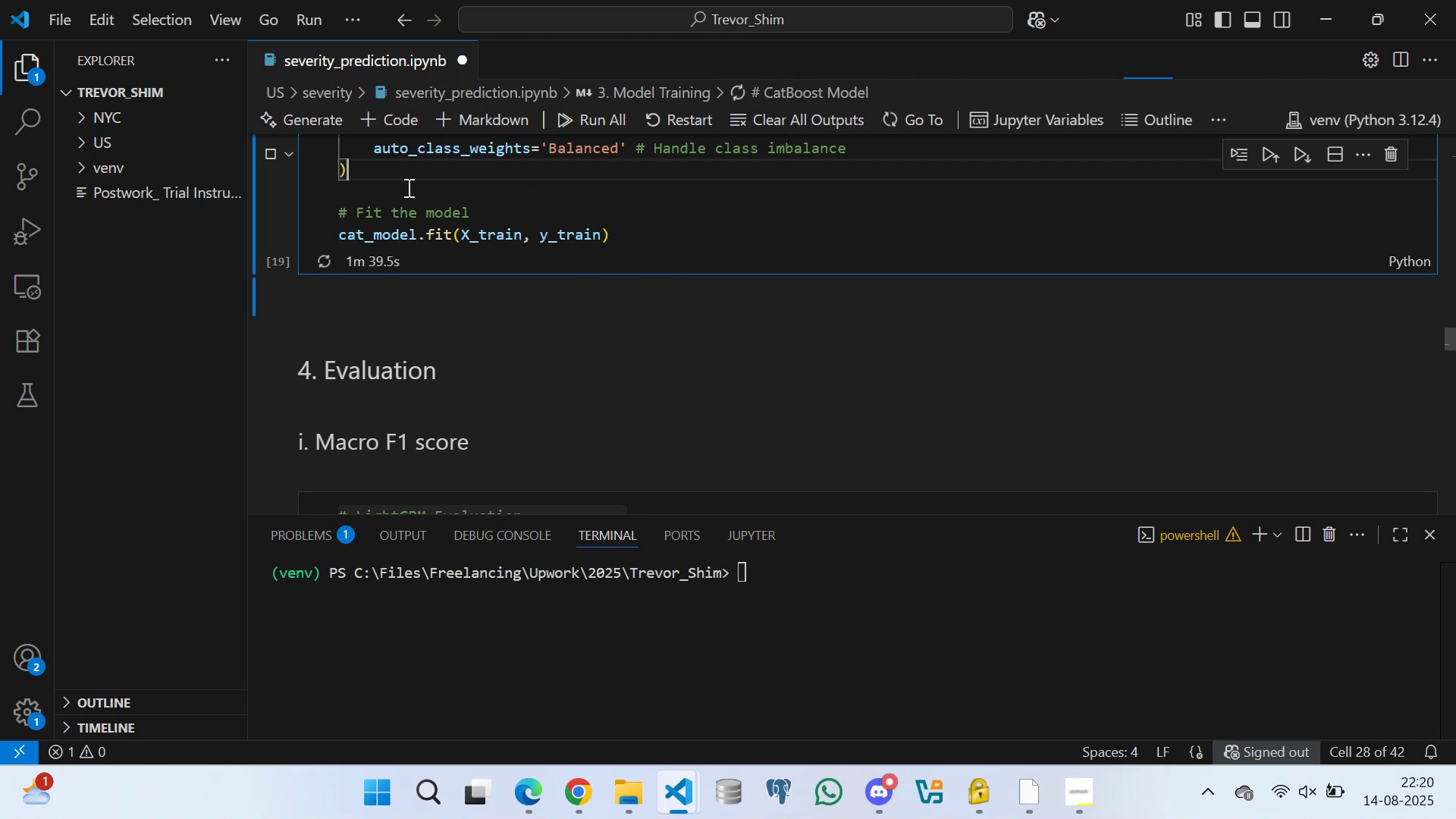 
triple_click([407, 187])
 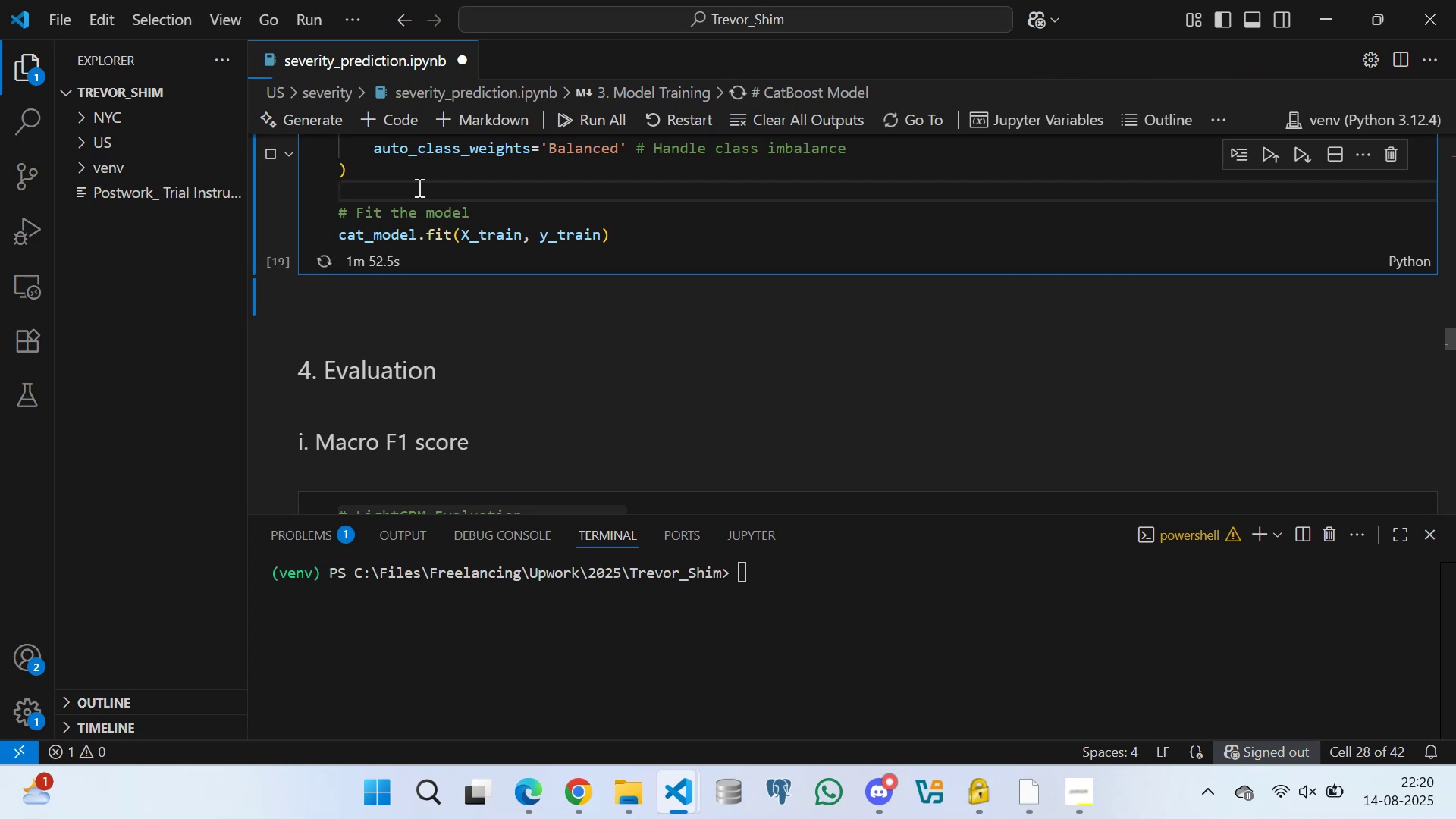 
wait(17.86)
 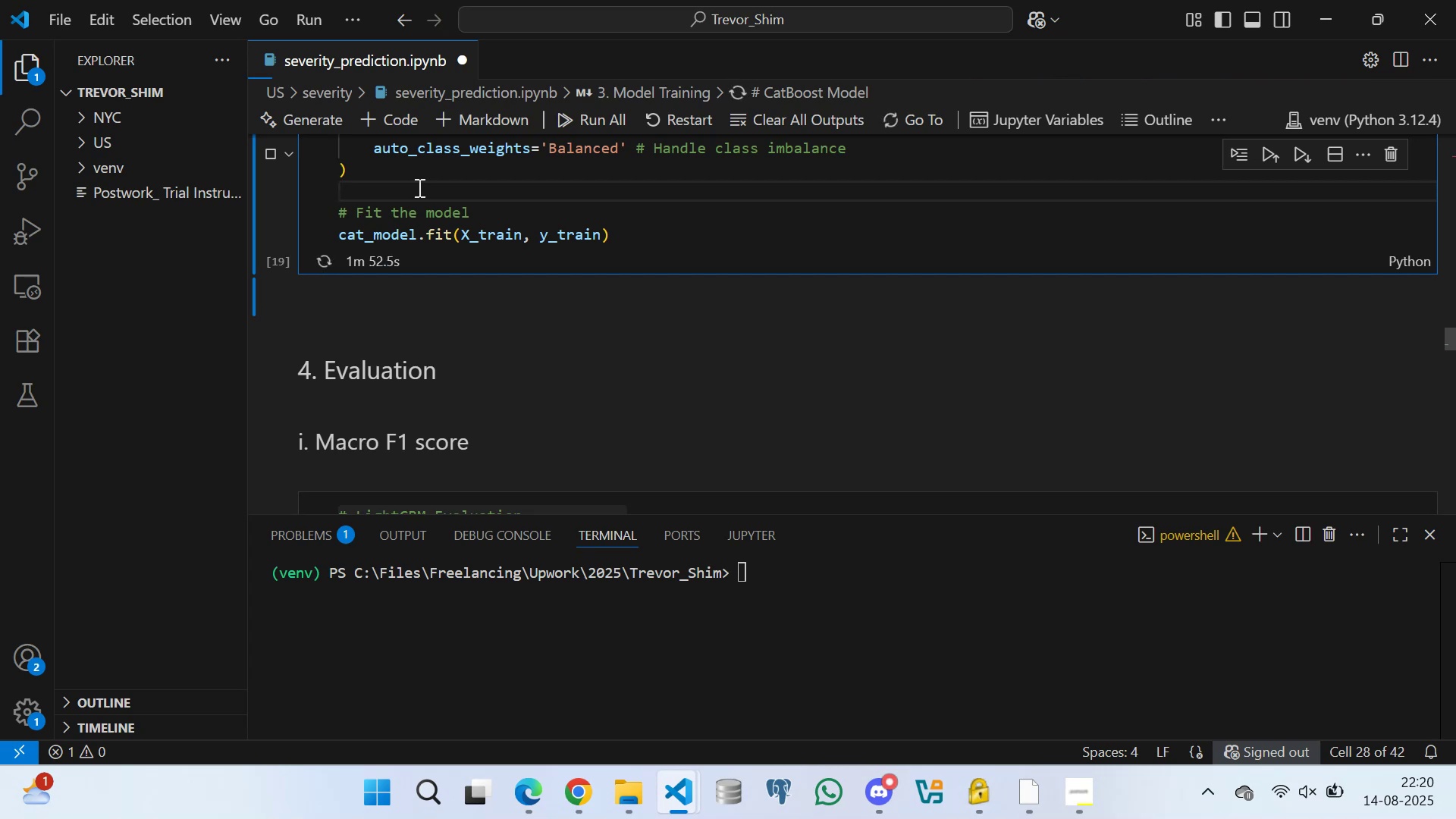 
scroll: coordinate [433, 202], scroll_direction: up, amount: 2.0
 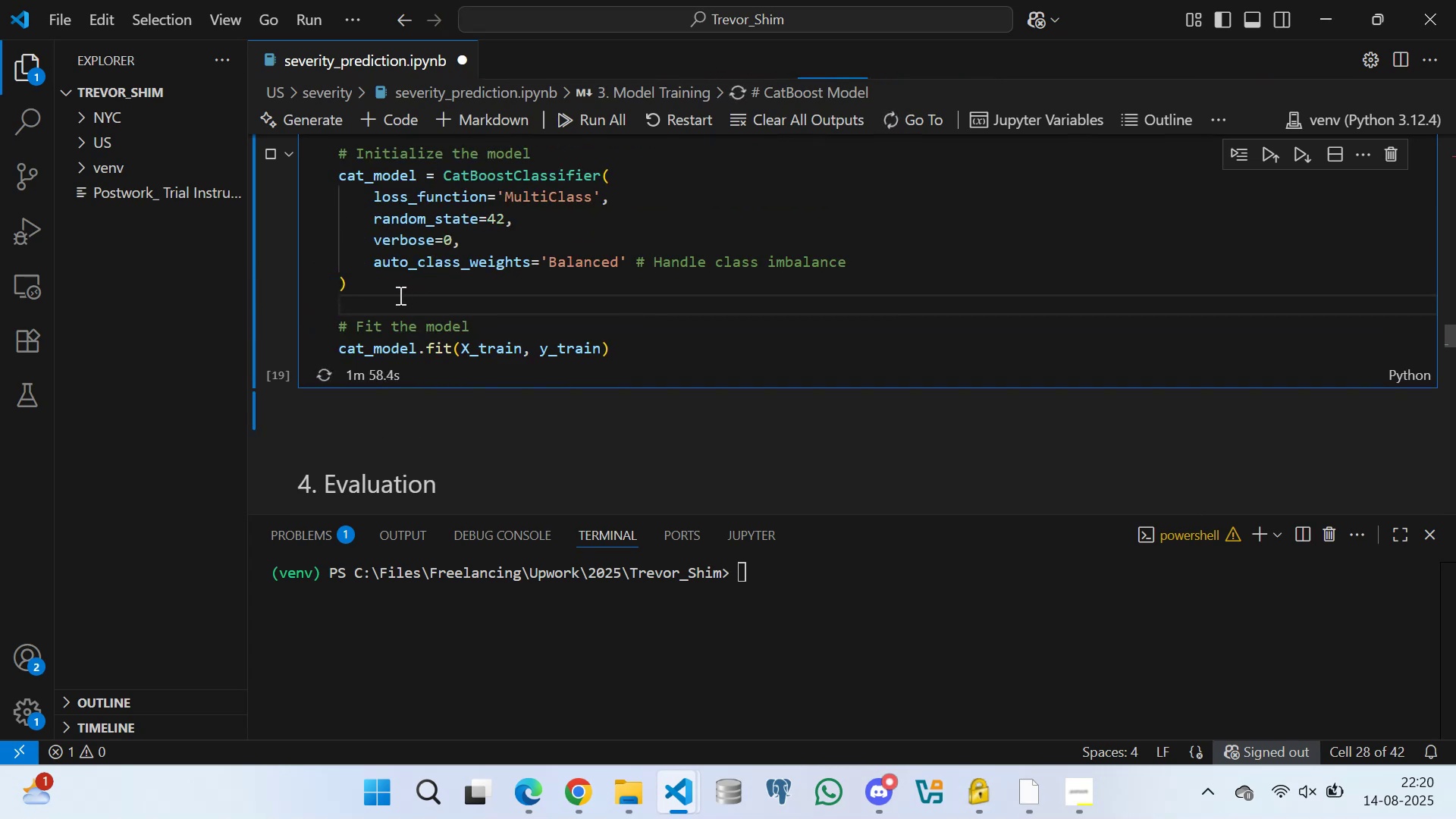 
left_click([390, 279])
 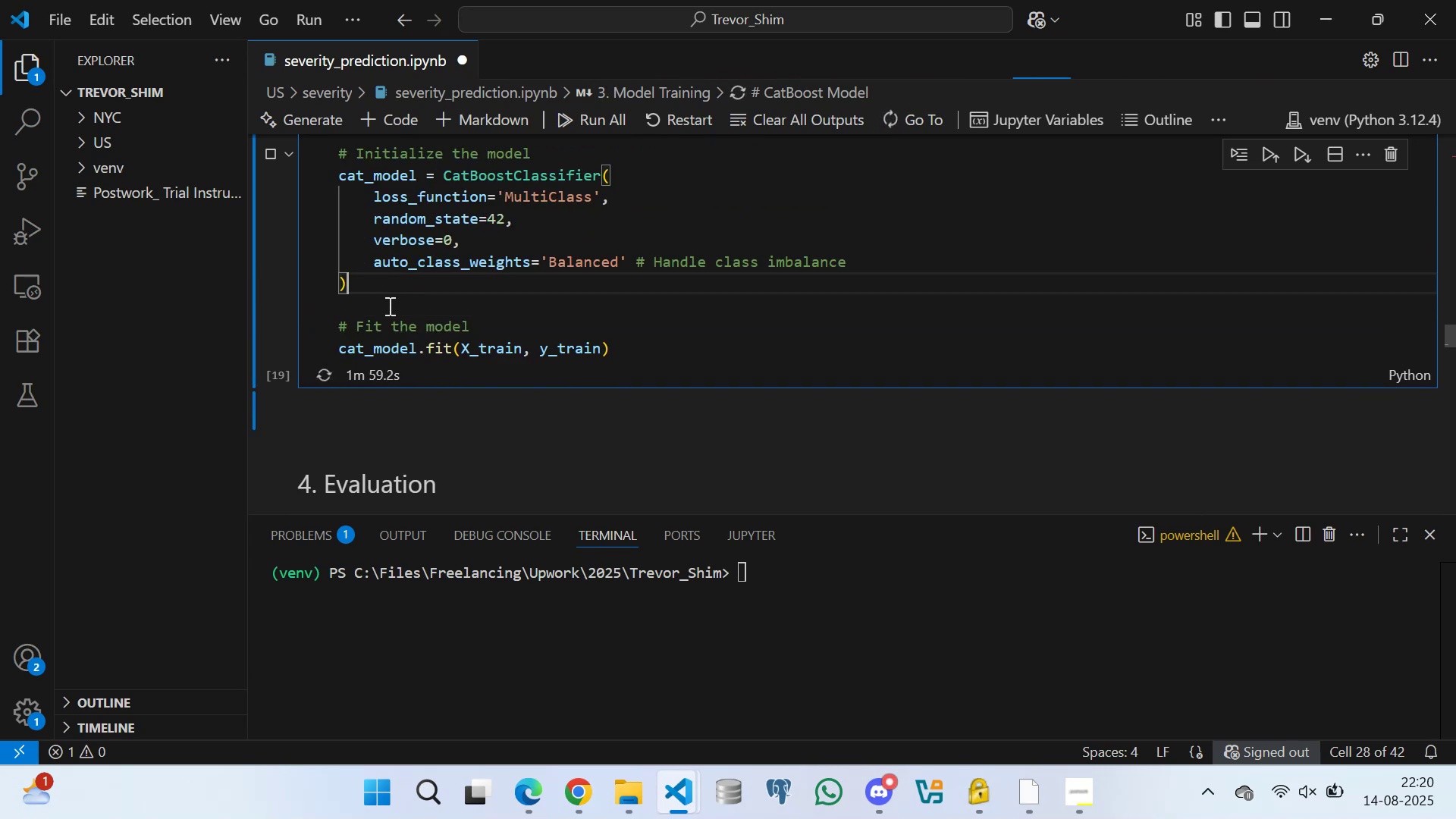 
left_click([388, 306])
 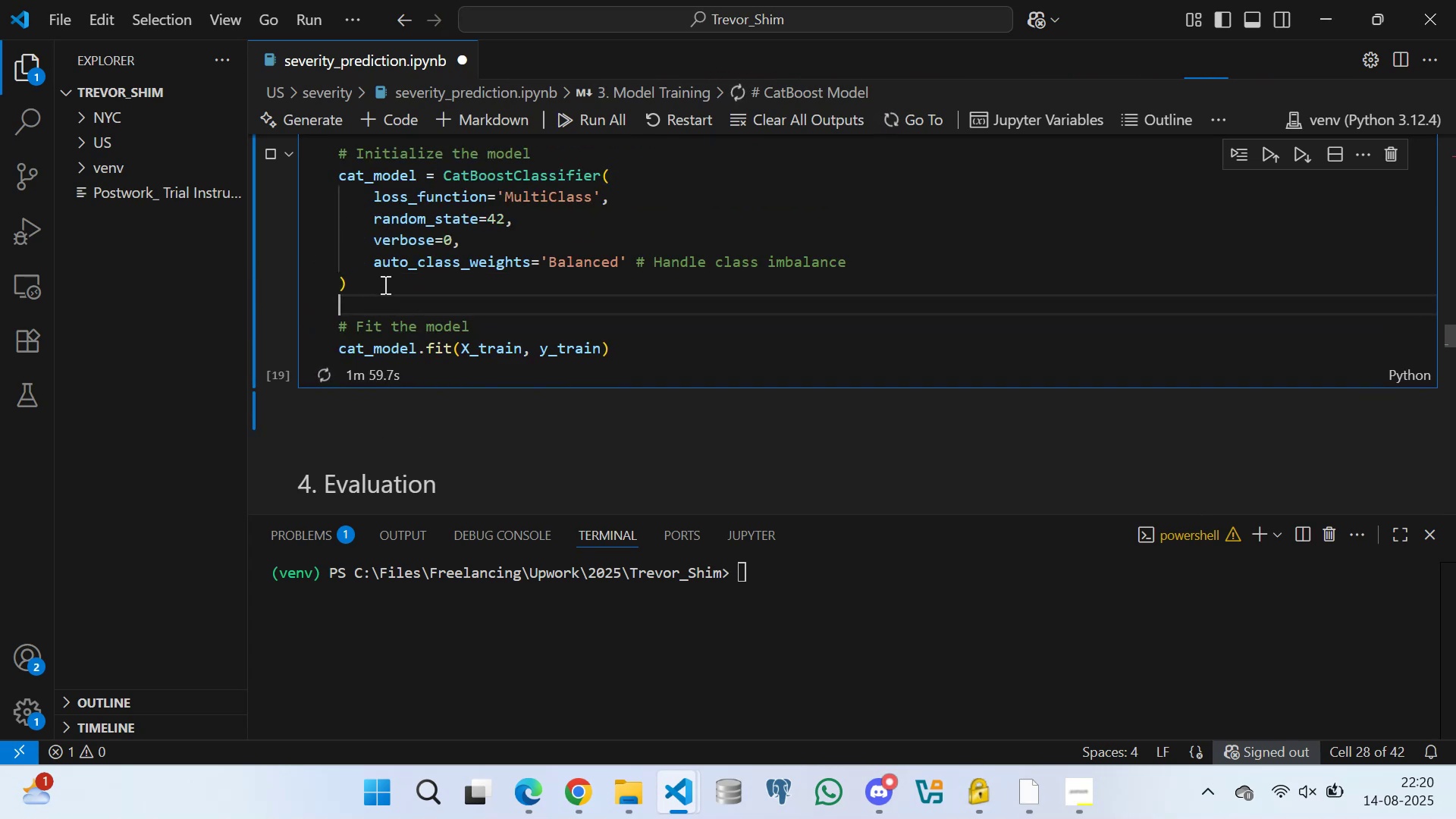 
double_click([384, 283])
 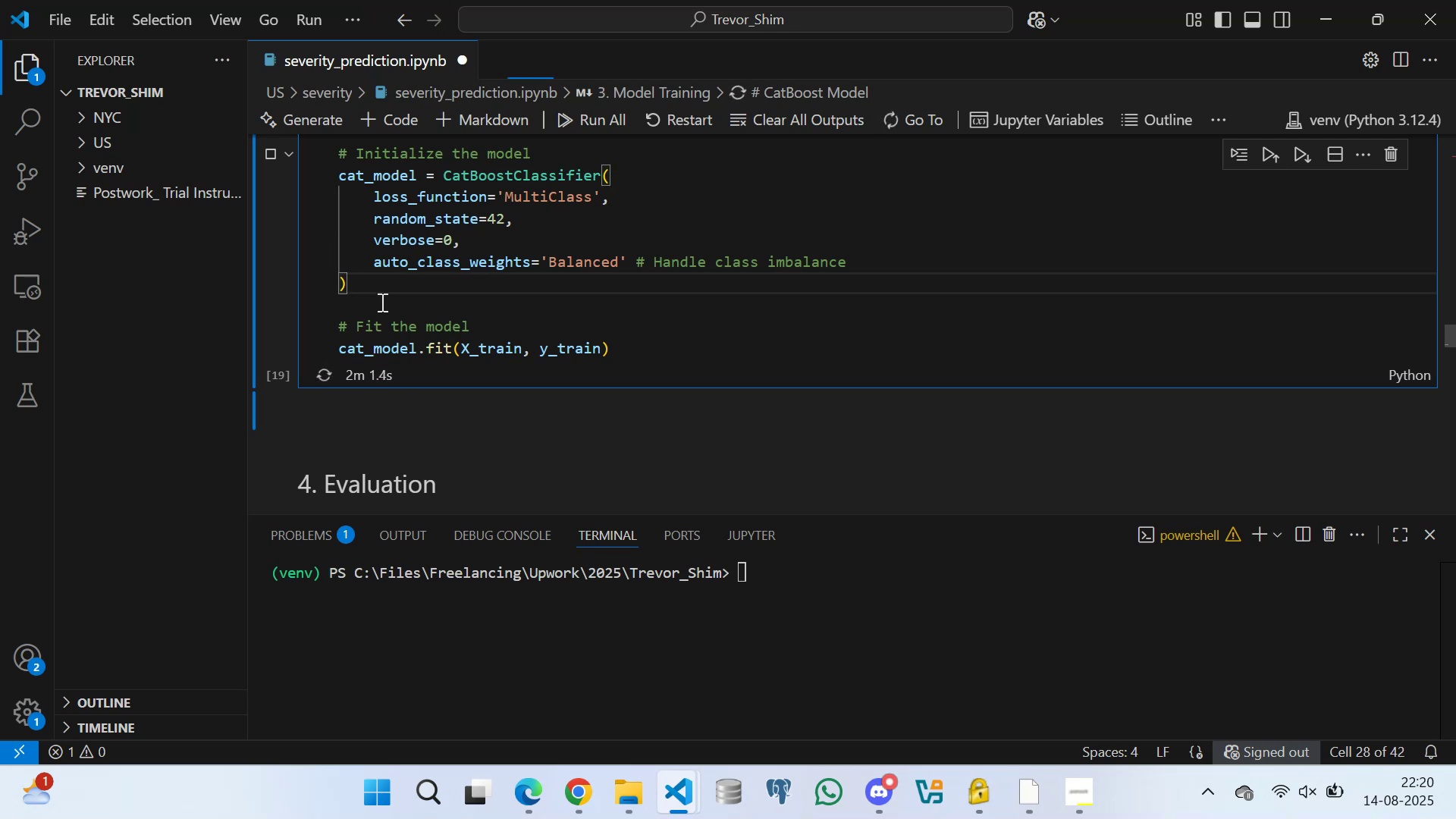 
double_click([375, 276])
 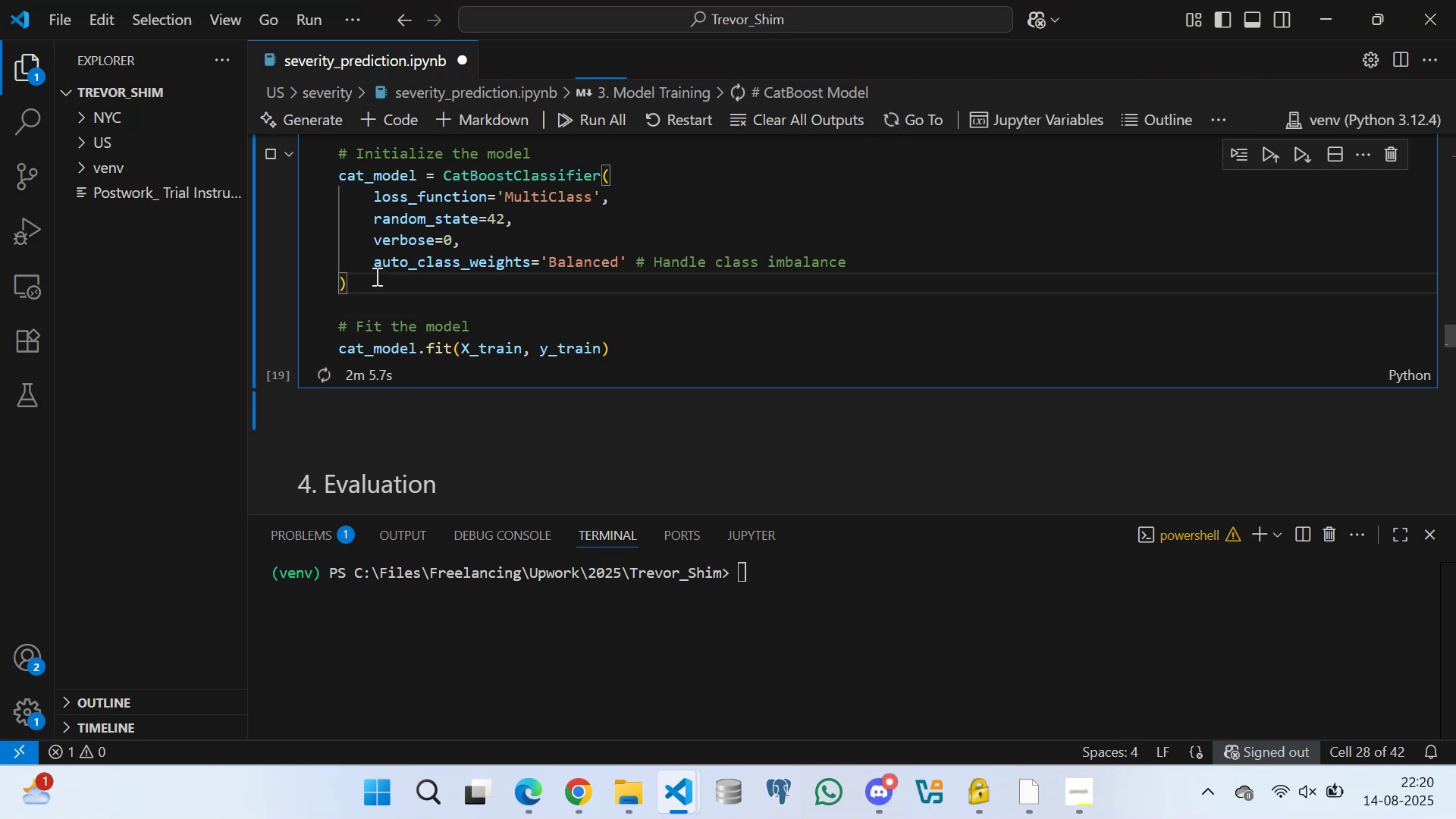 
wait(8.67)
 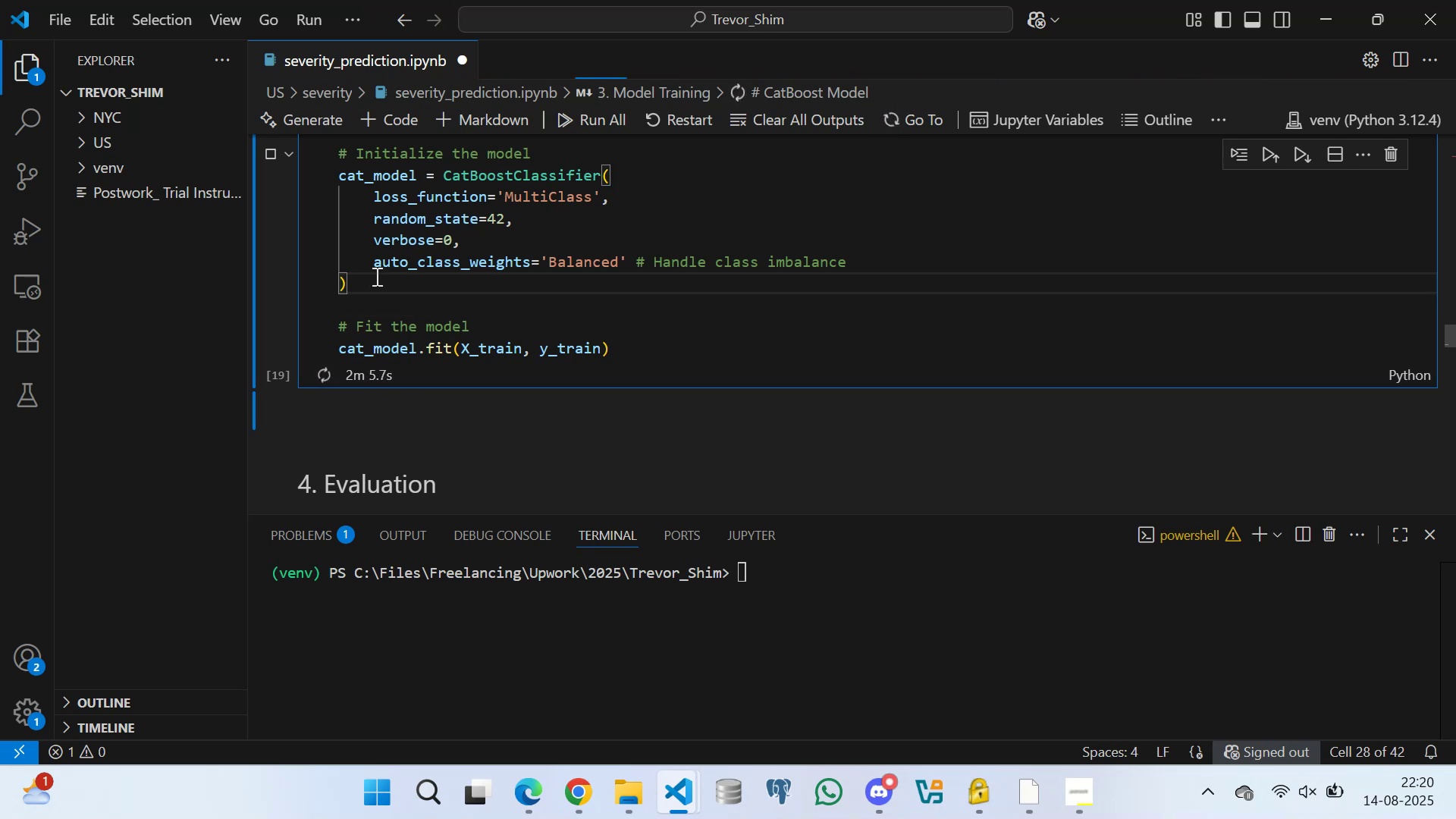 
left_click([392, 303])
 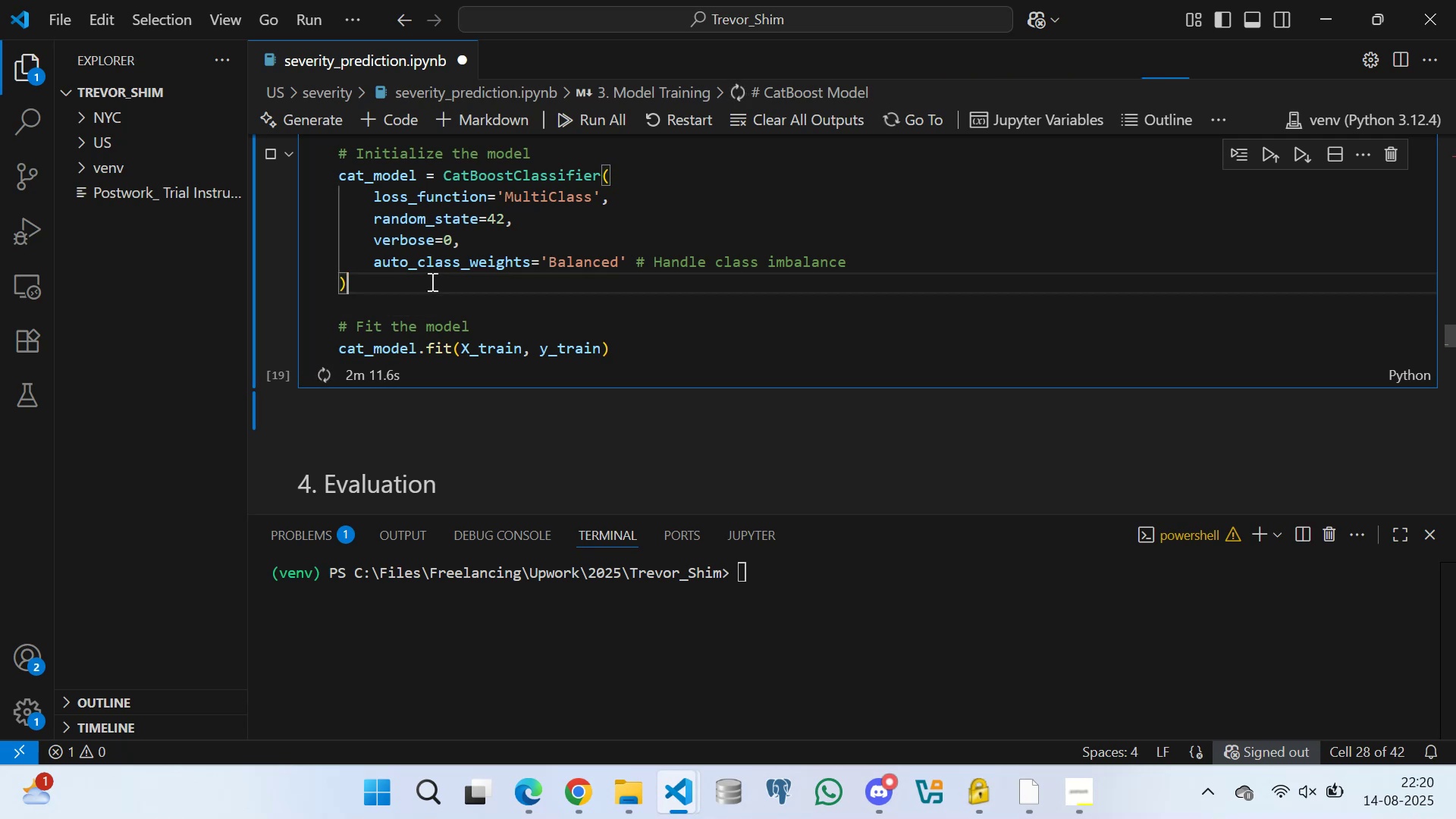 
double_click([425, 307])
 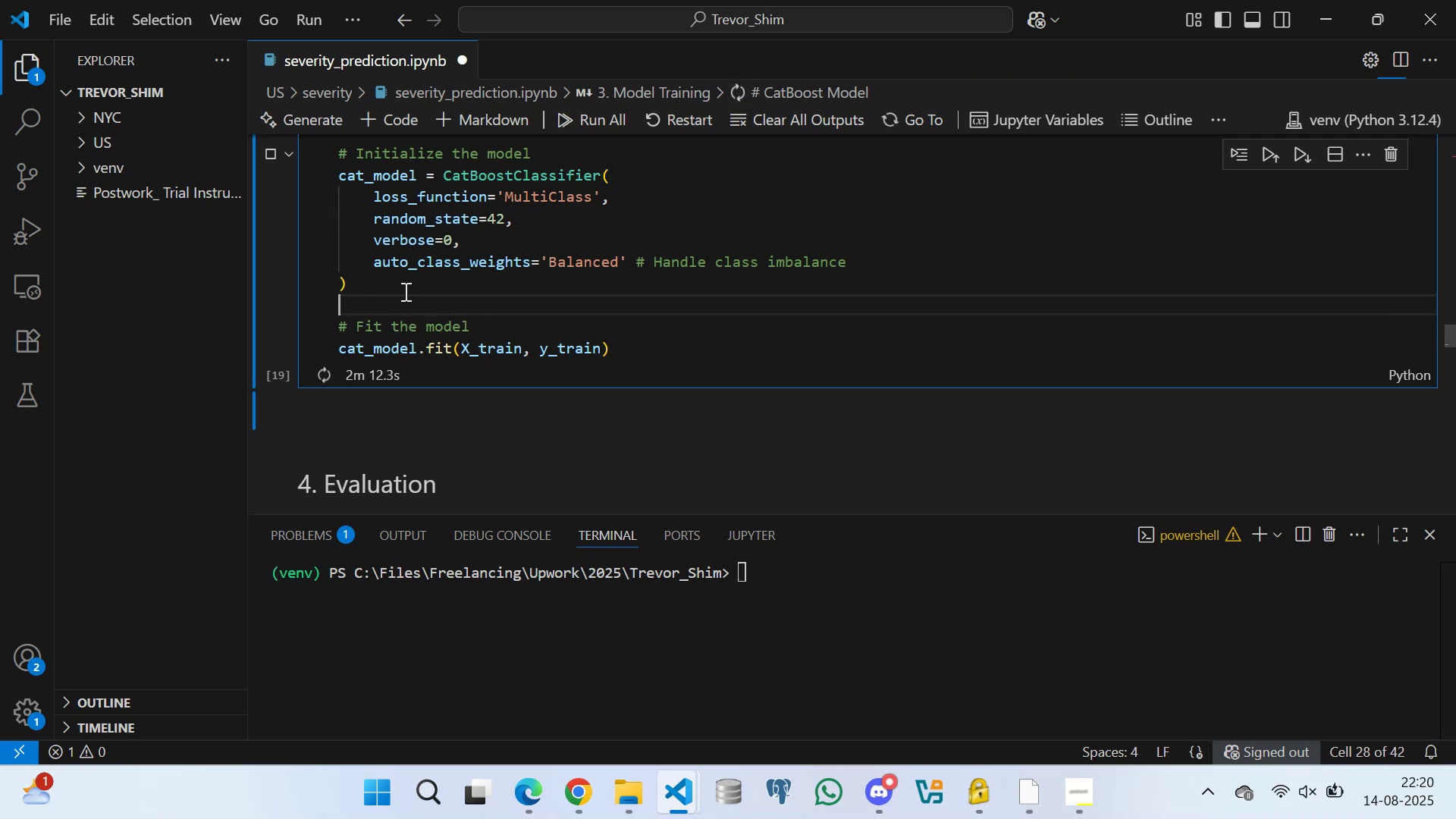 
left_click([404, 291])
 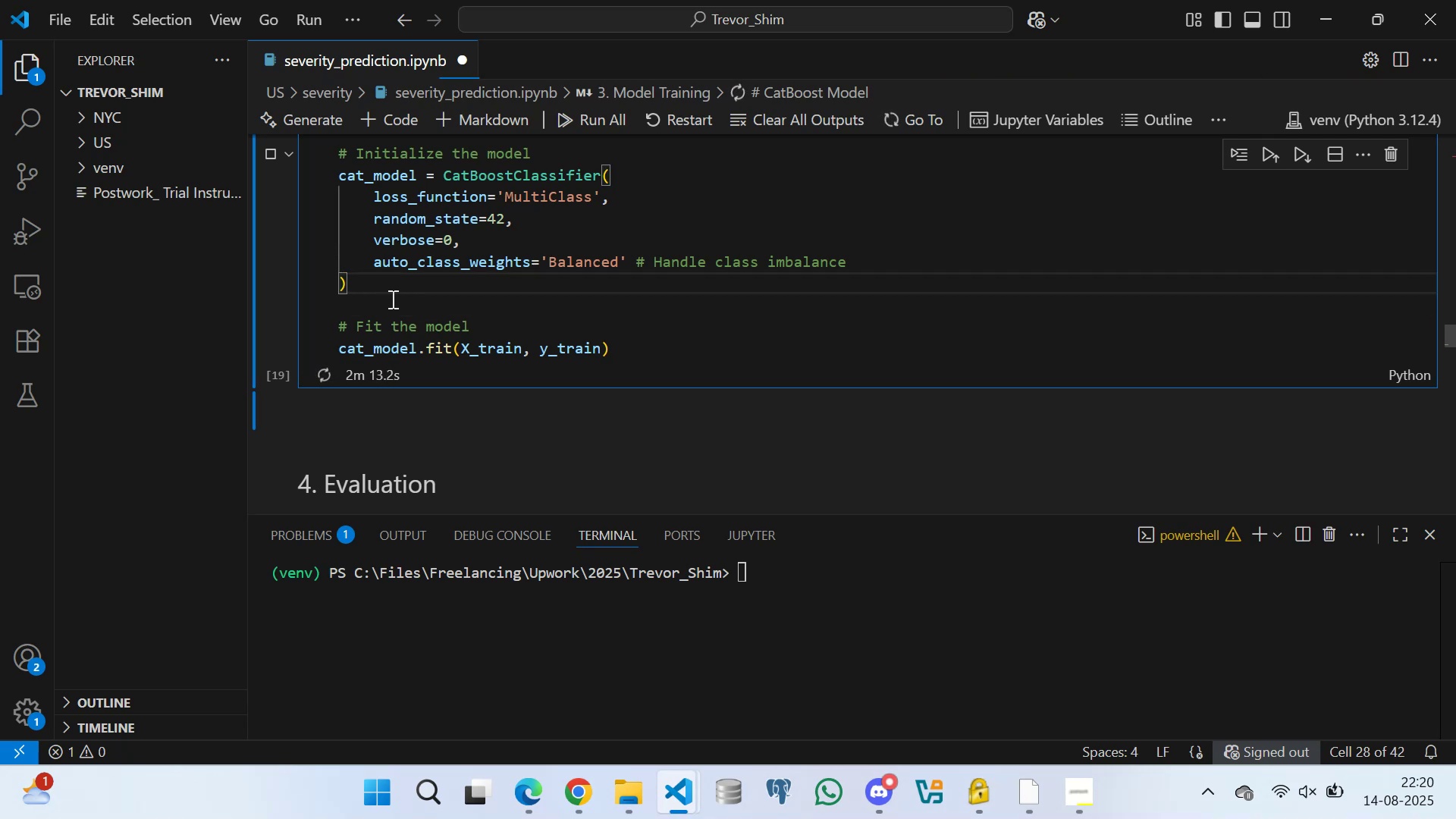 
left_click([391, 299])
 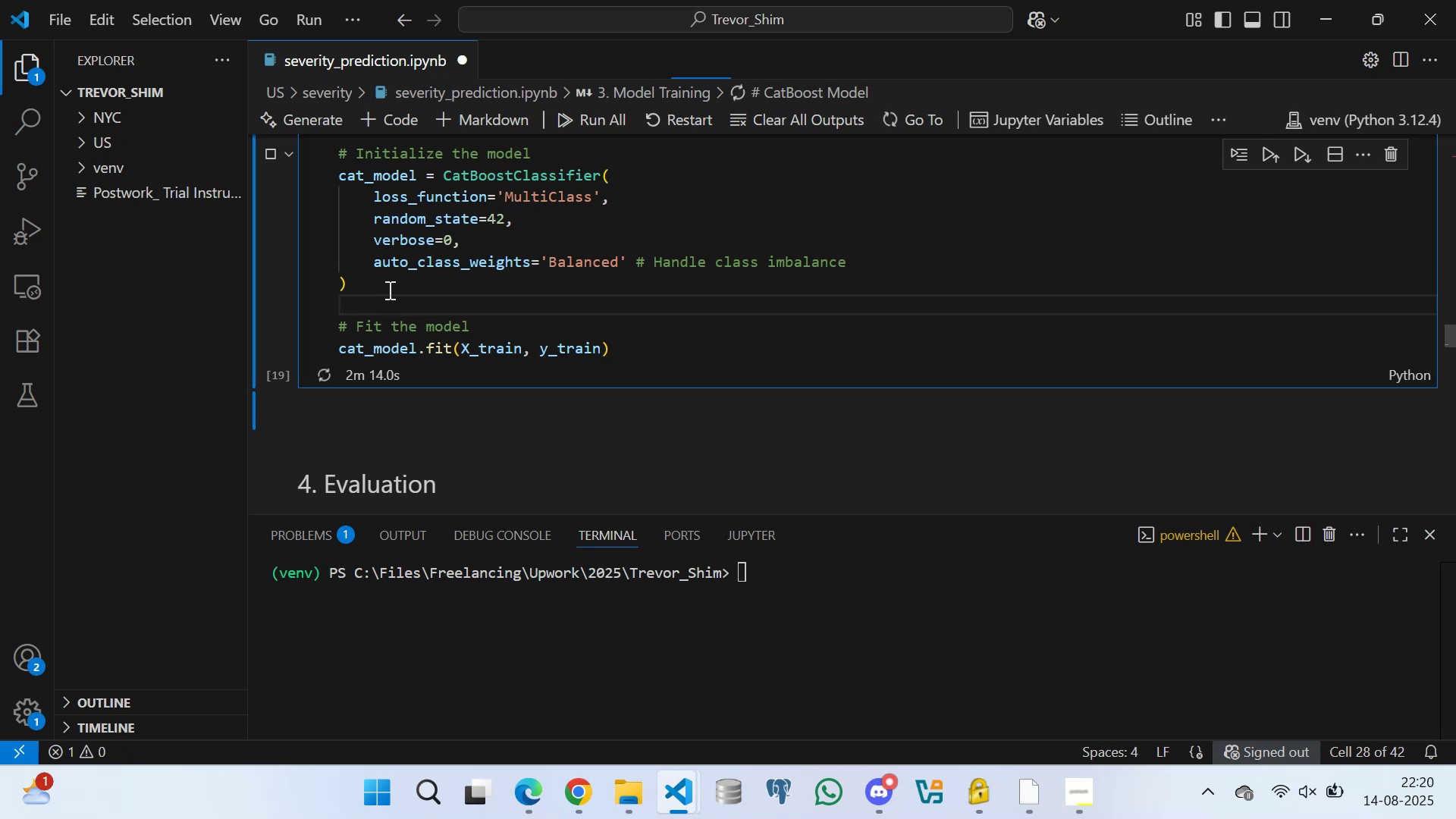 
left_click([388, 285])
 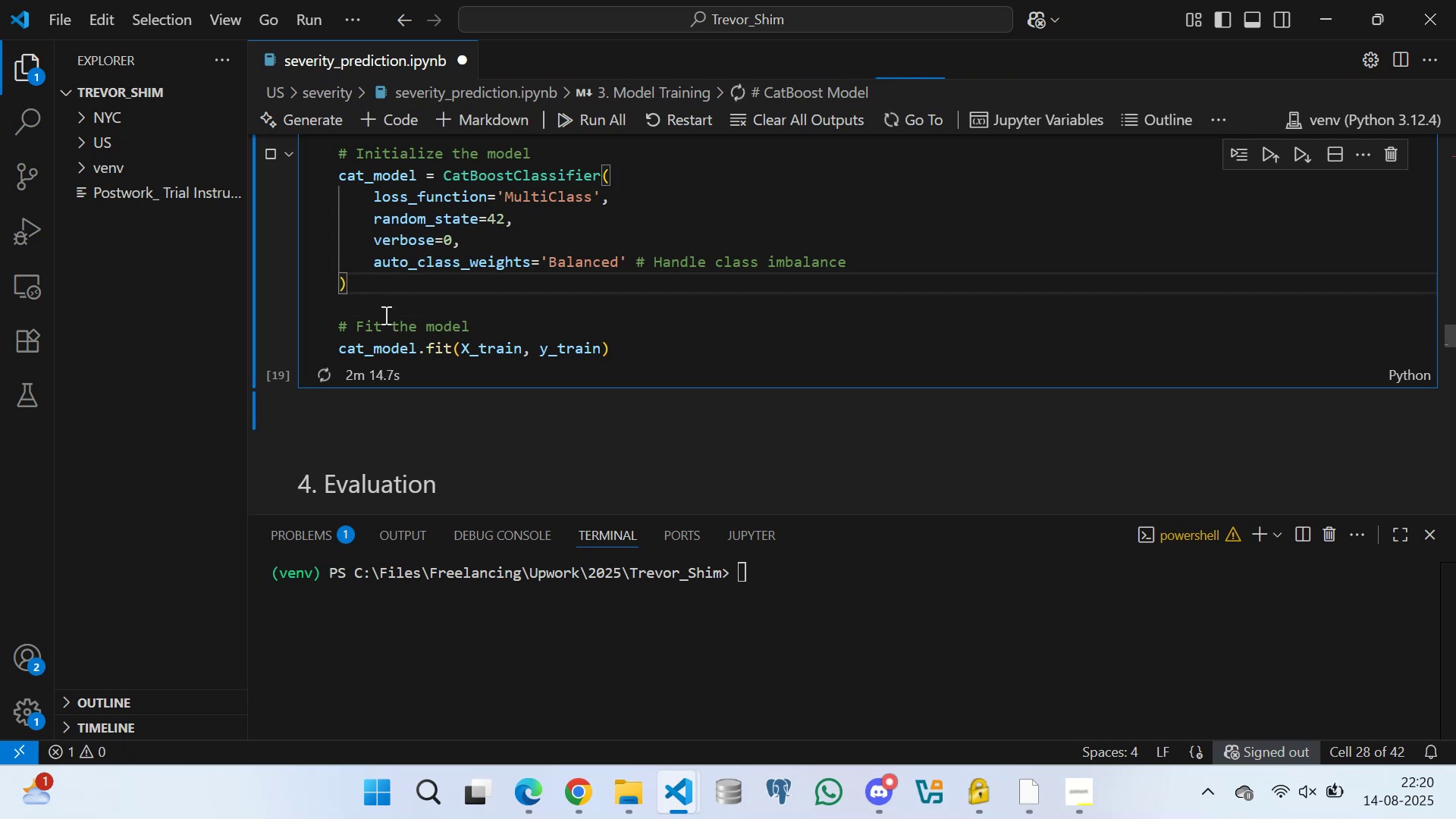 
left_click([384, 303])
 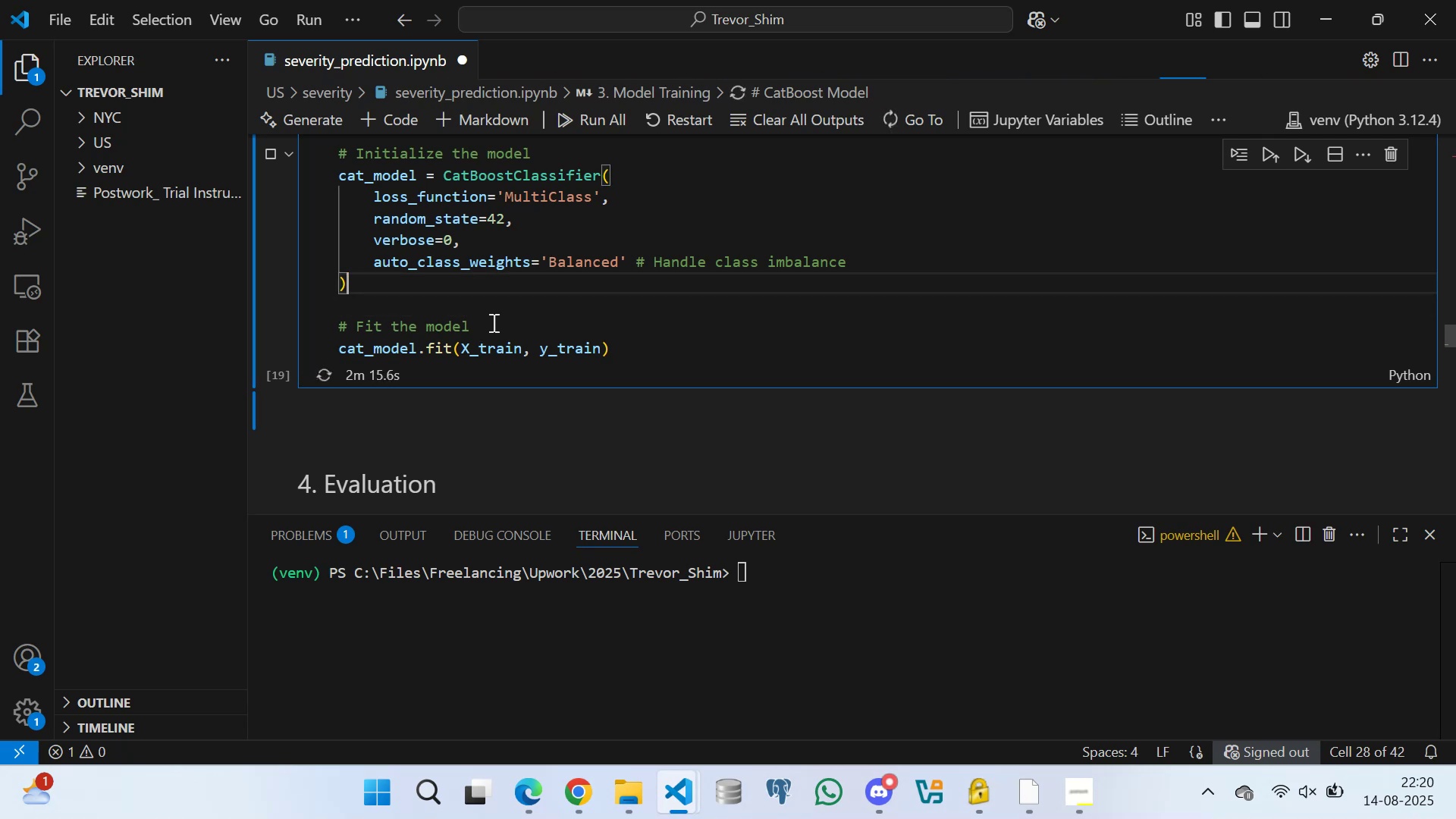 
left_click([500, 315])
 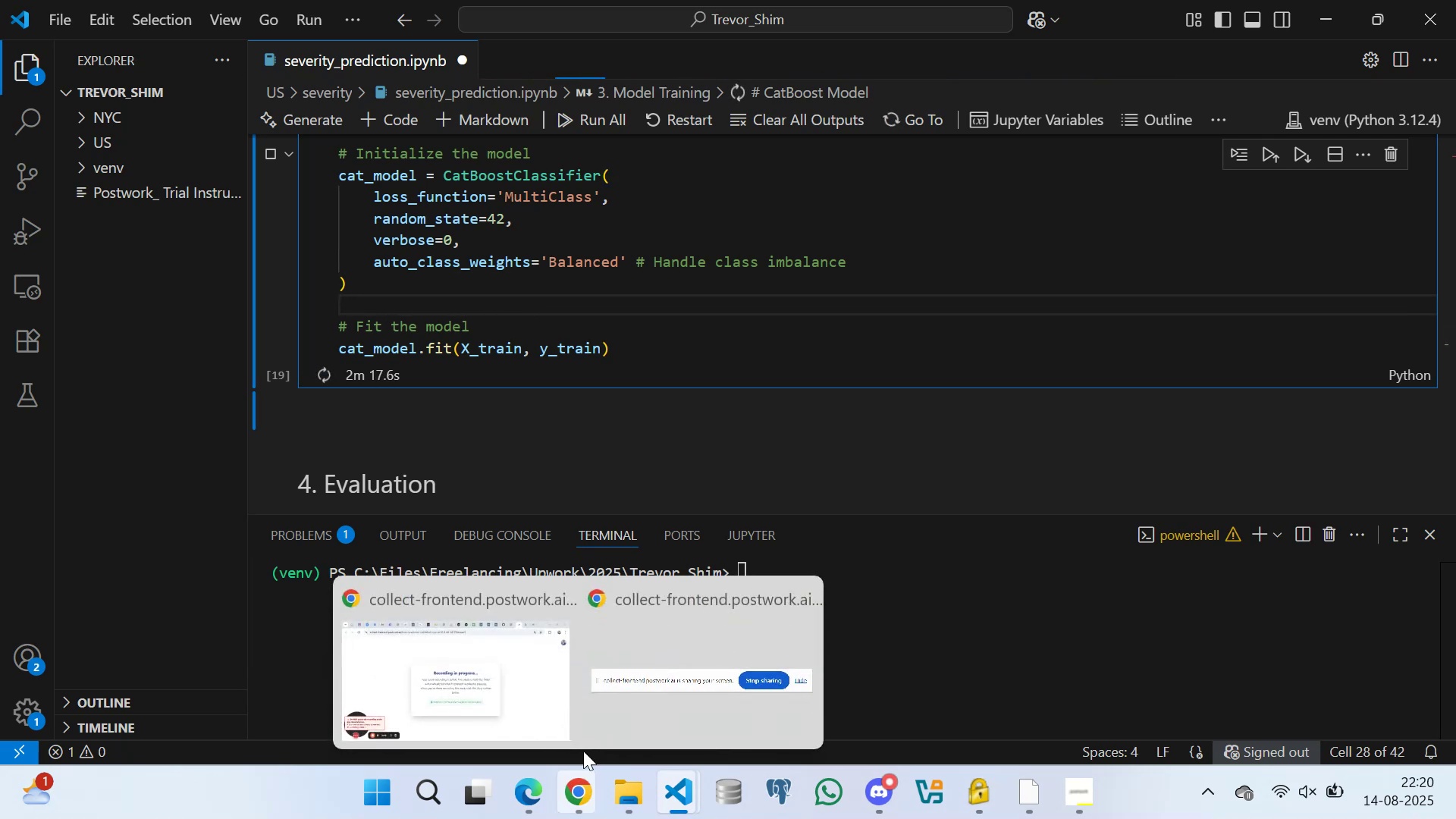 
left_click([544, 679])
 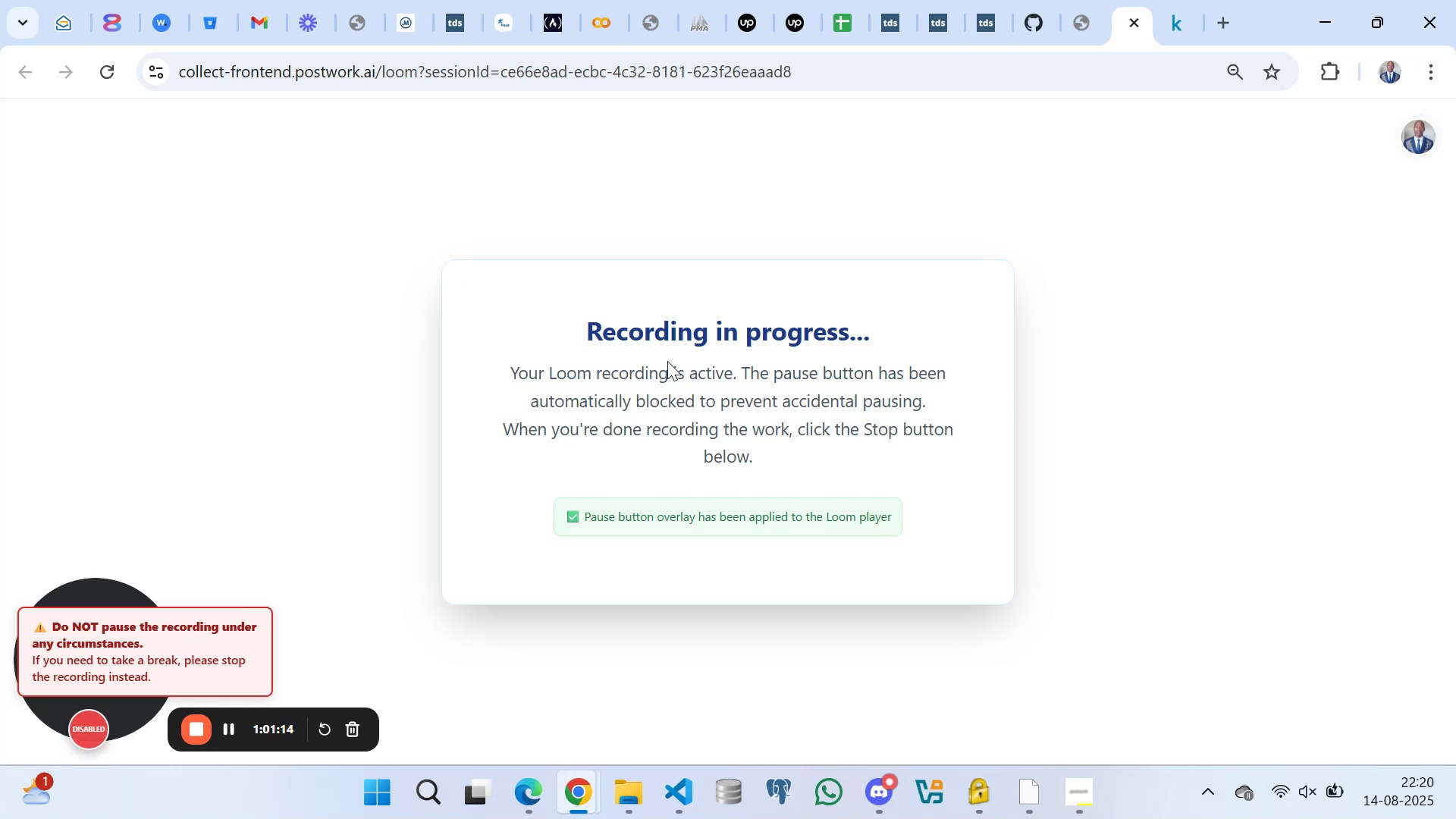 
wait(12.49)
 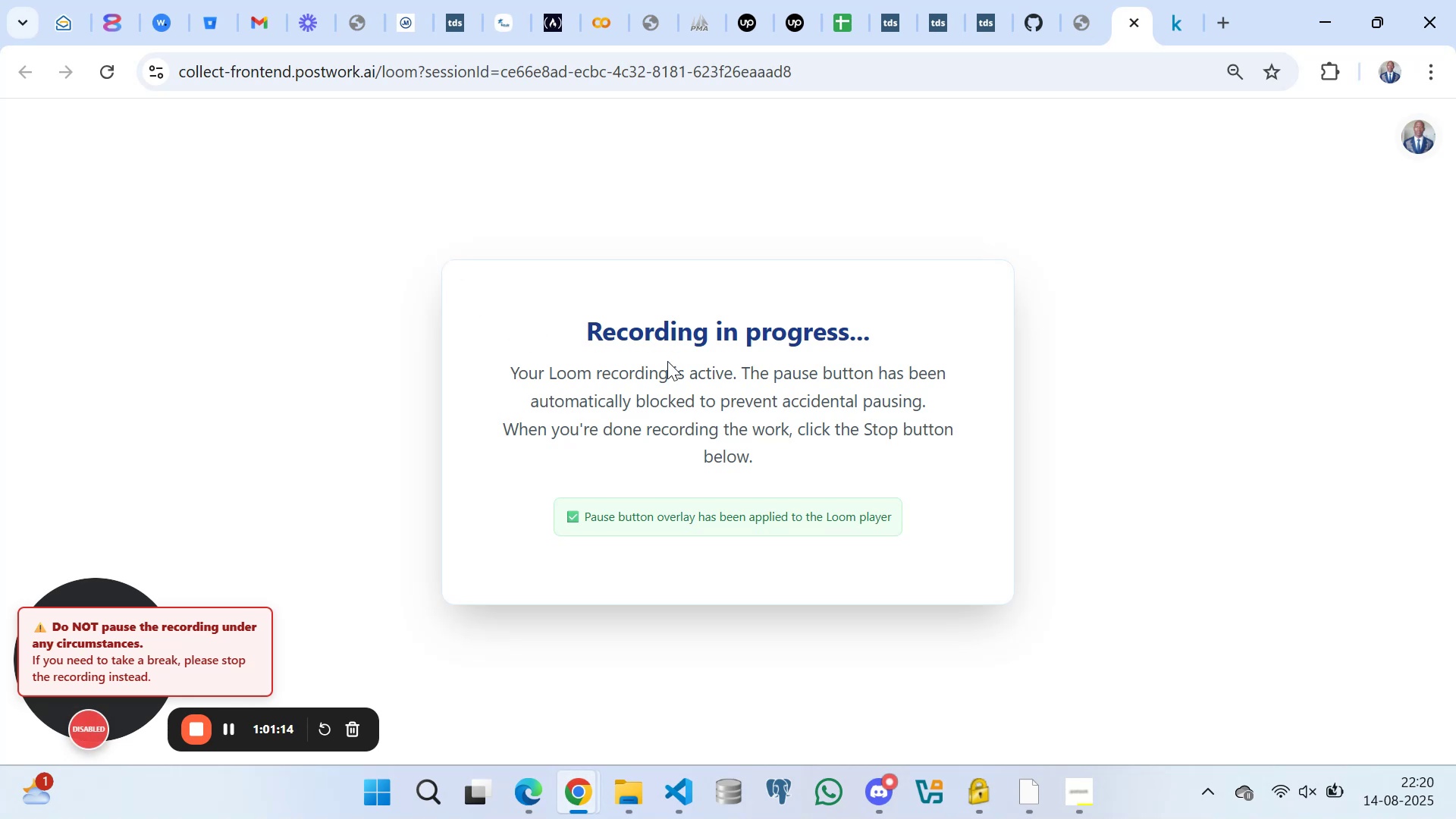 
left_click([739, 653])
 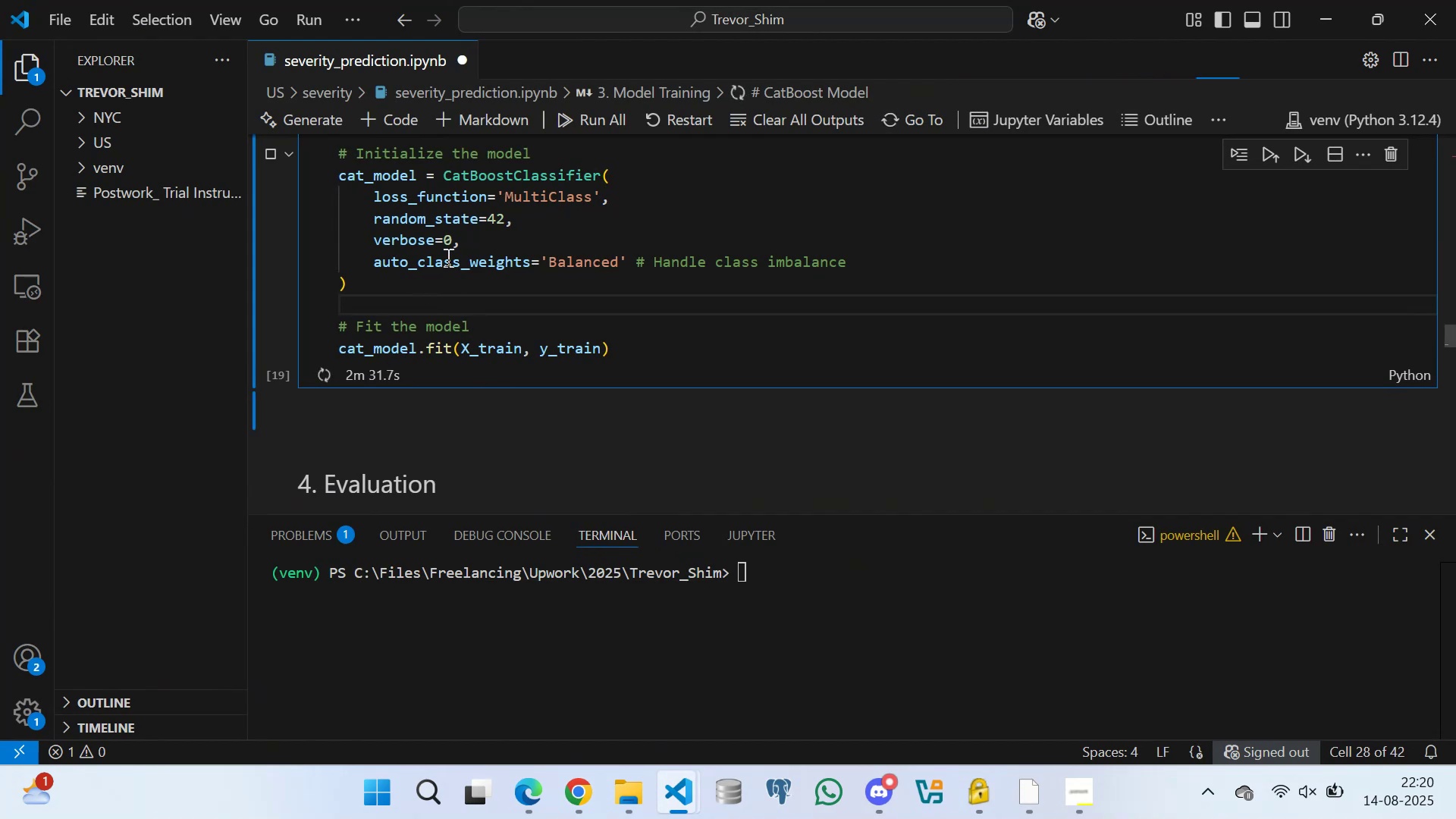 
scroll: coordinate [410, 229], scroll_direction: down, amount: 3.0
 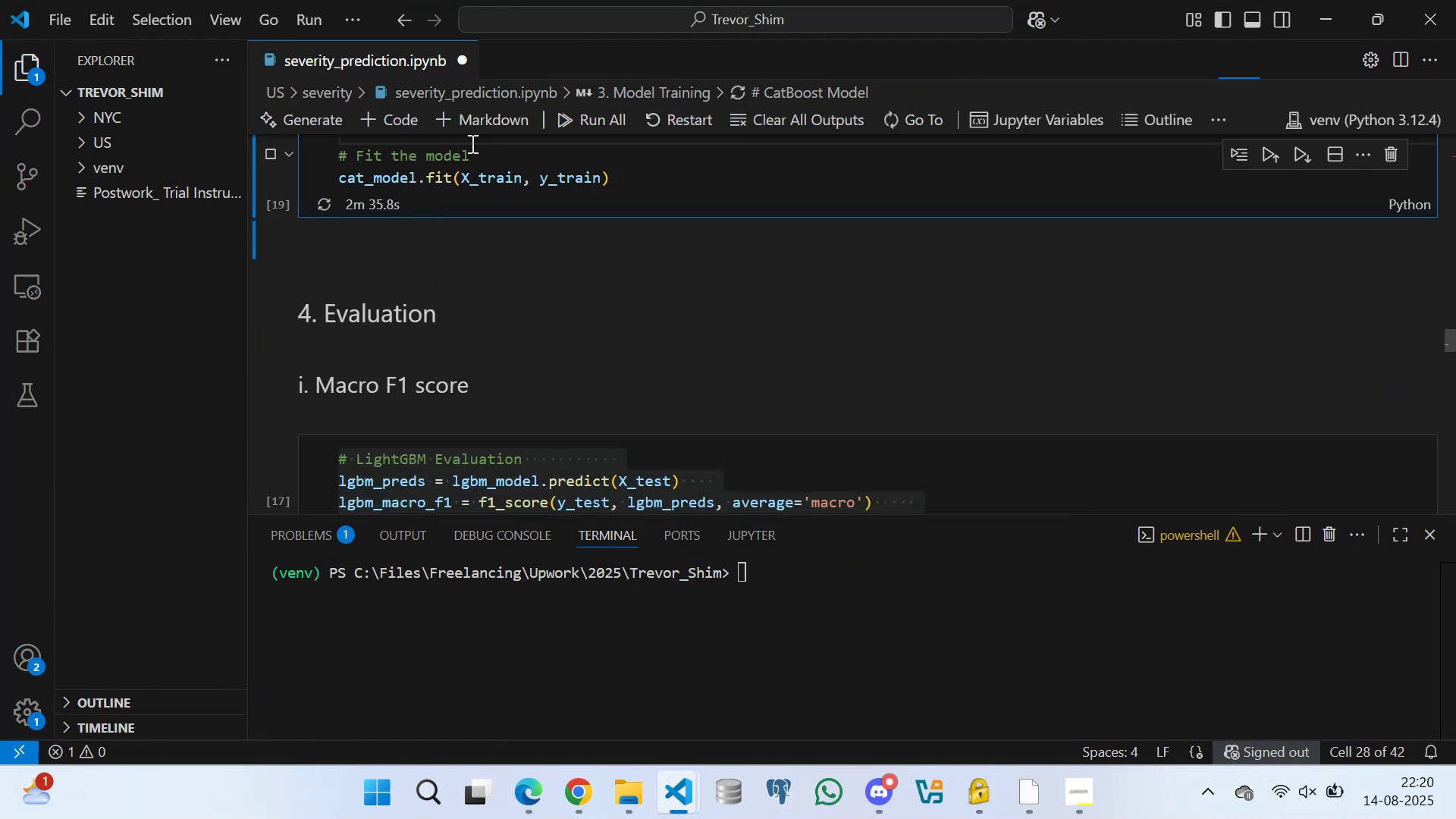 
left_click([488, 158])
 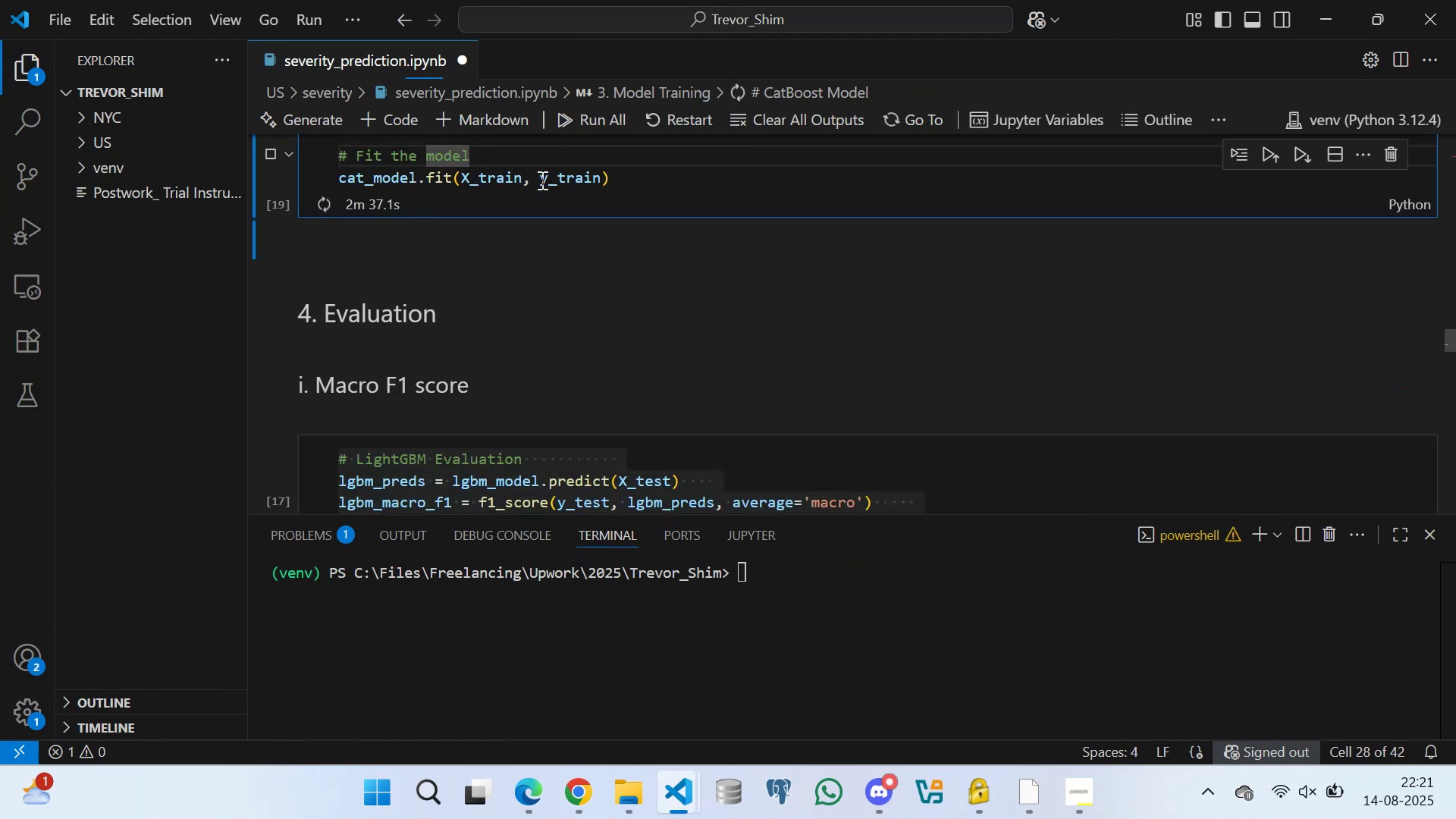 
left_click([532, 170])
 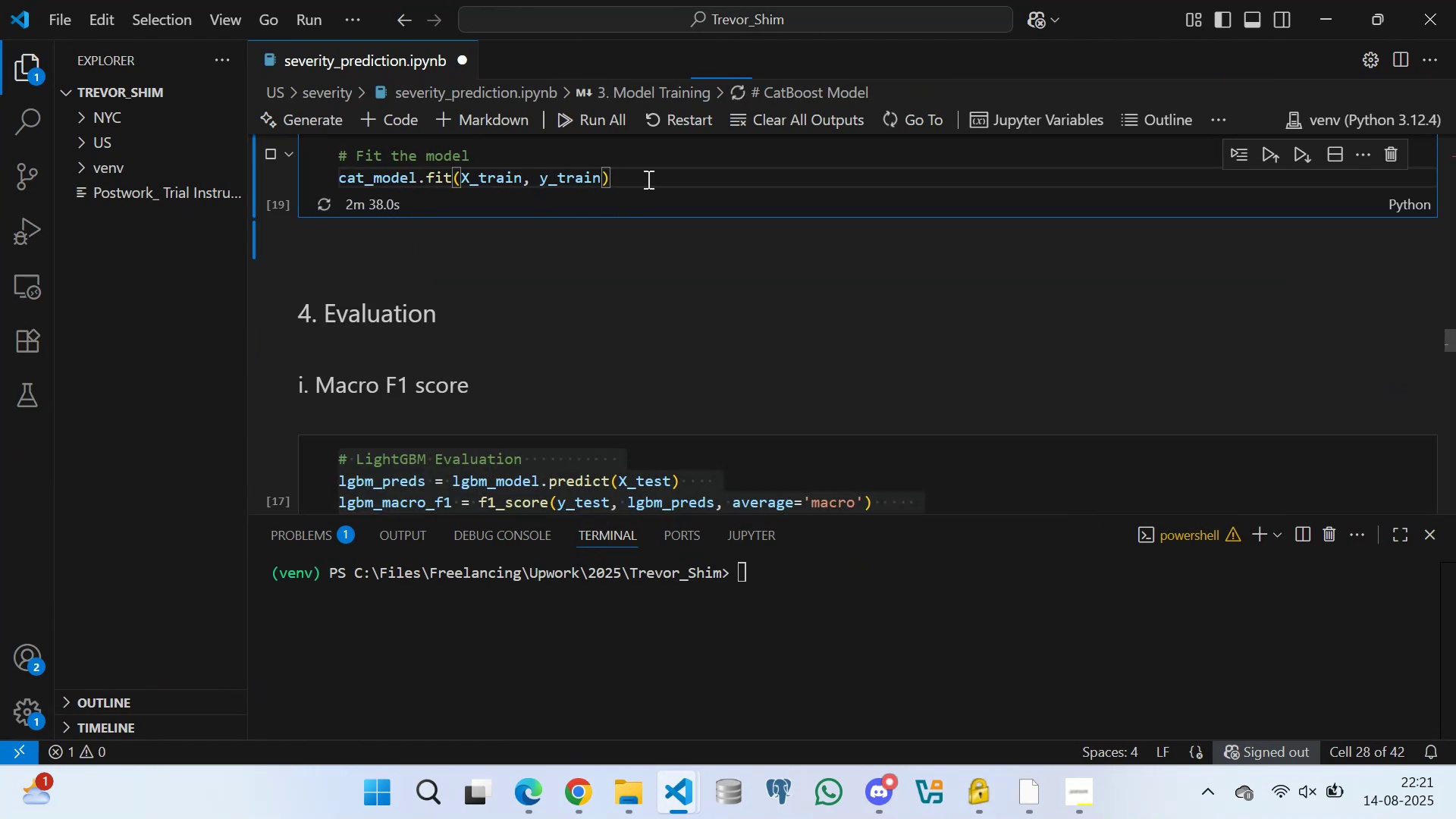 
left_click([647, 174])
 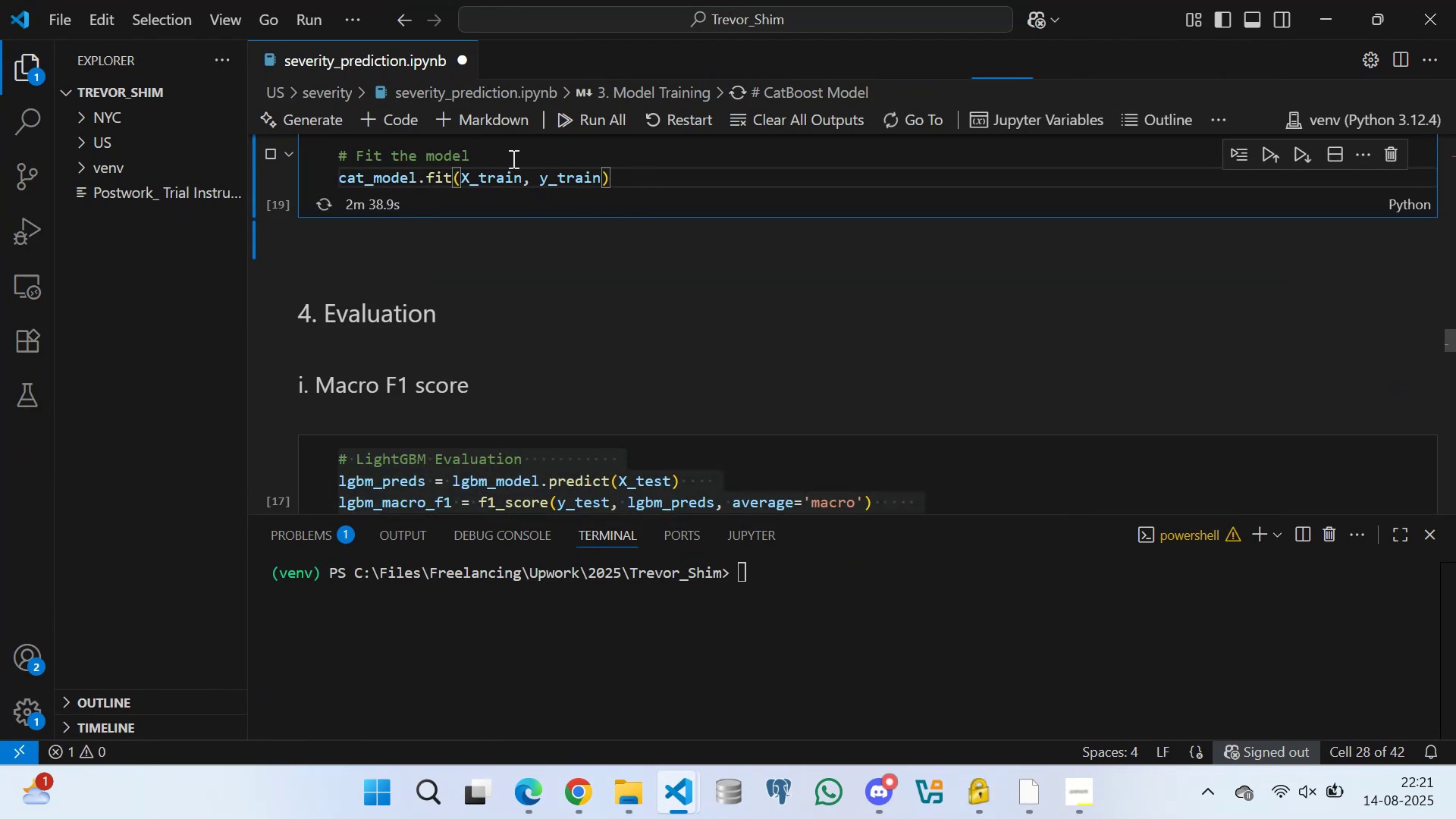 
left_click([491, 149])
 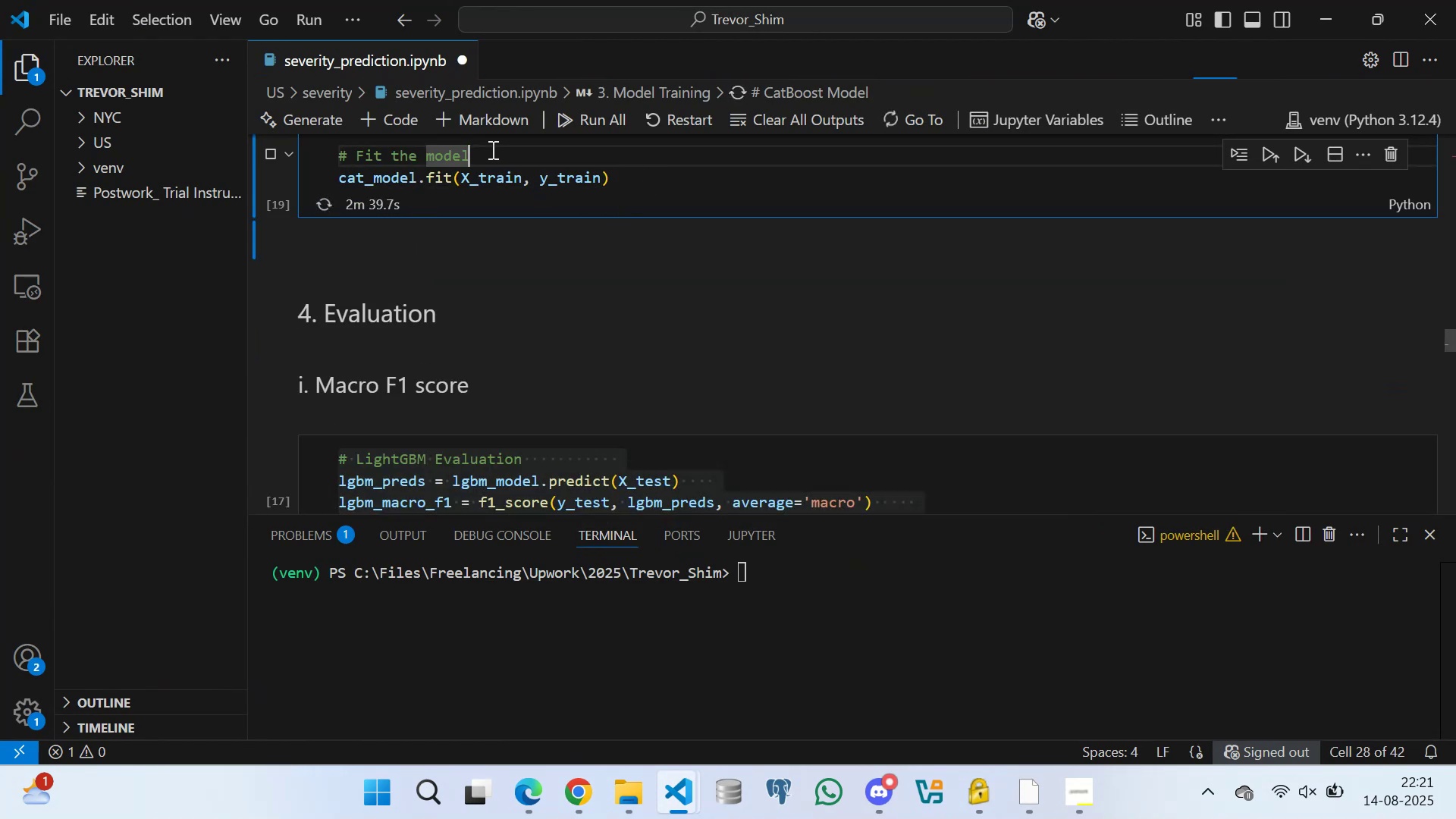 
key(Control+S)
 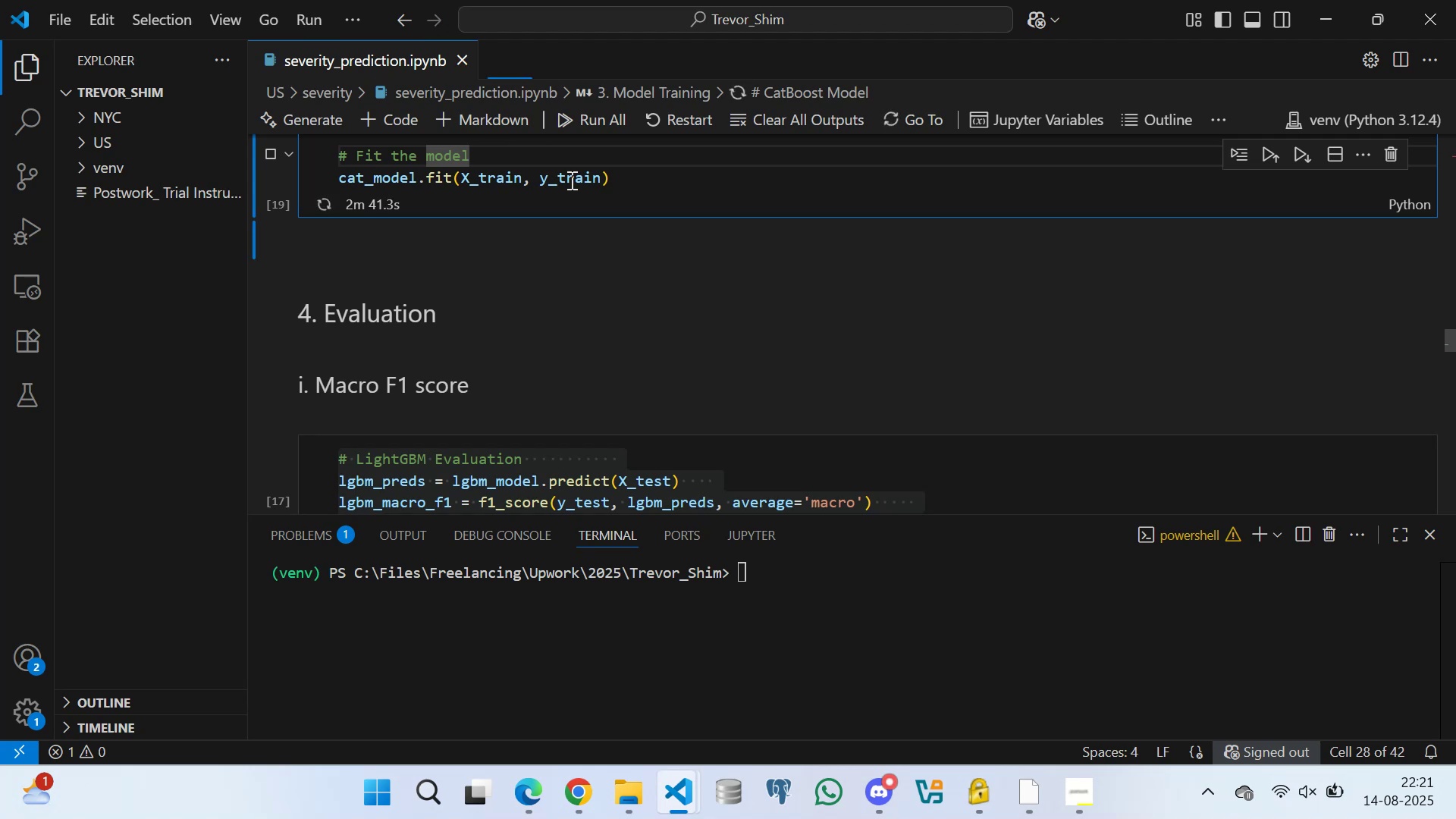 
scroll: coordinate [455, 212], scroll_direction: up, amount: 4.0
 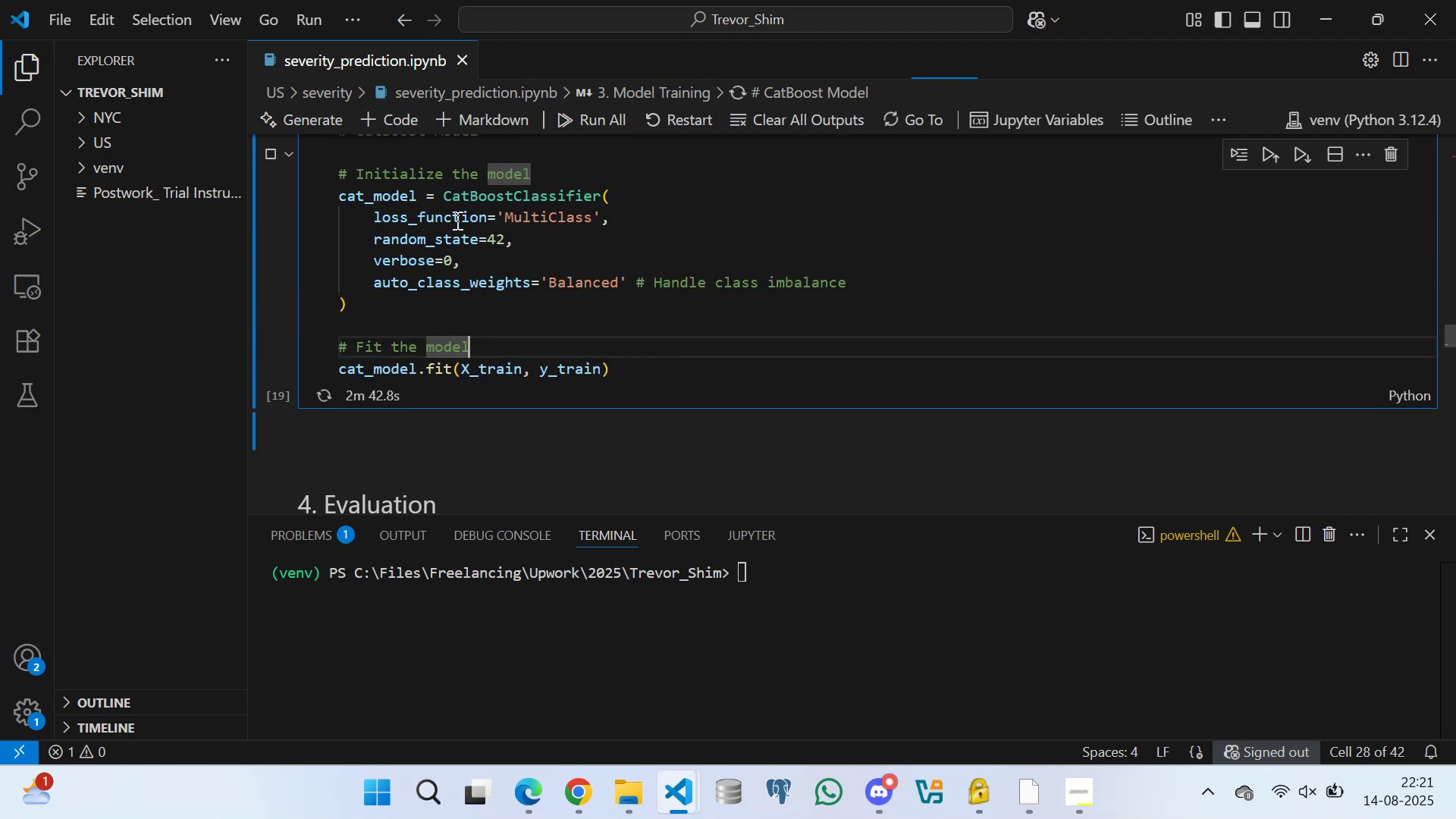 
scroll: coordinate [471, 249], scroll_direction: down, amount: 1.0
 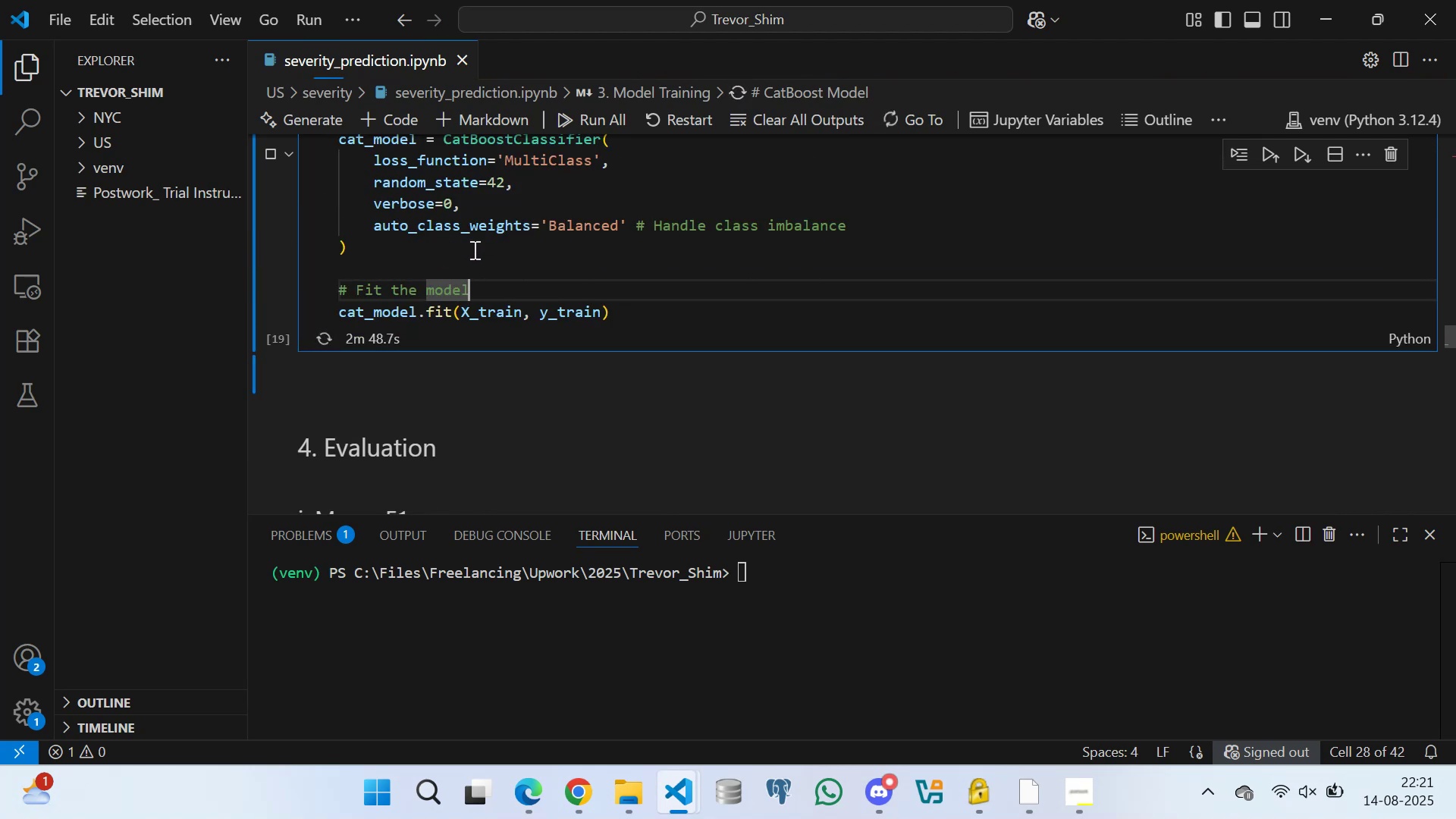 
wait(10.8)
 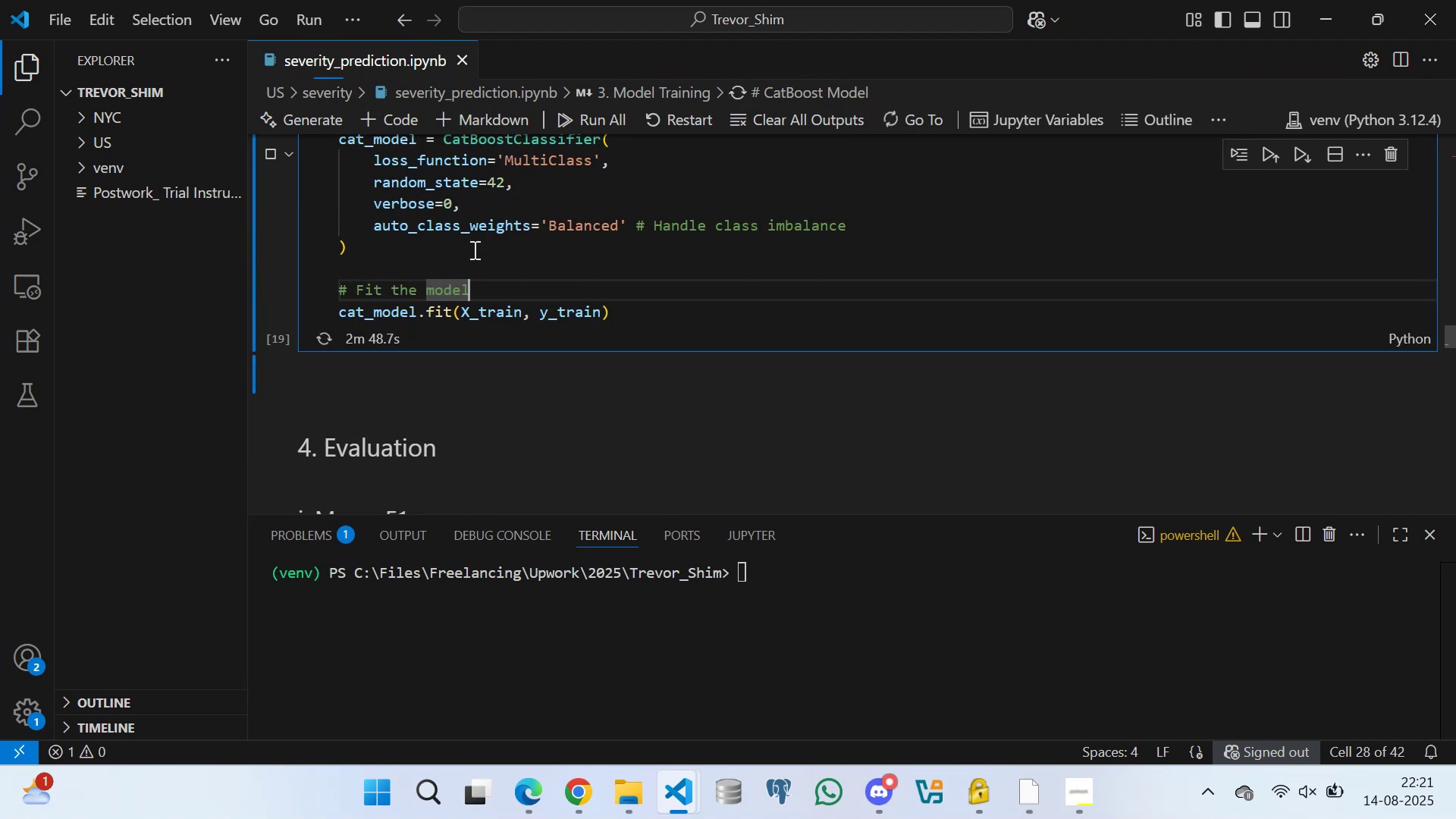 
double_click([566, 263])
 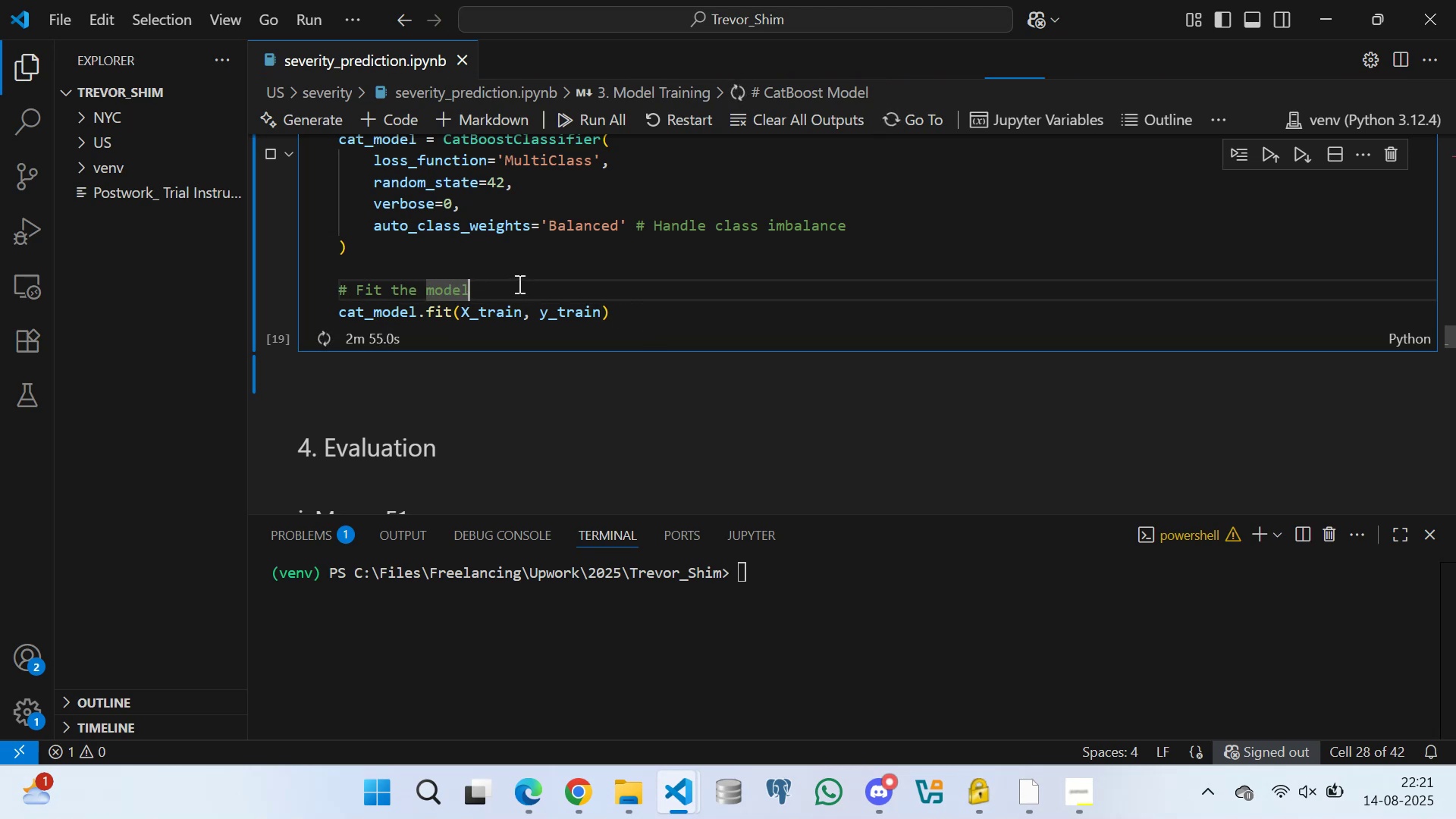 
triple_click([499, 262])
 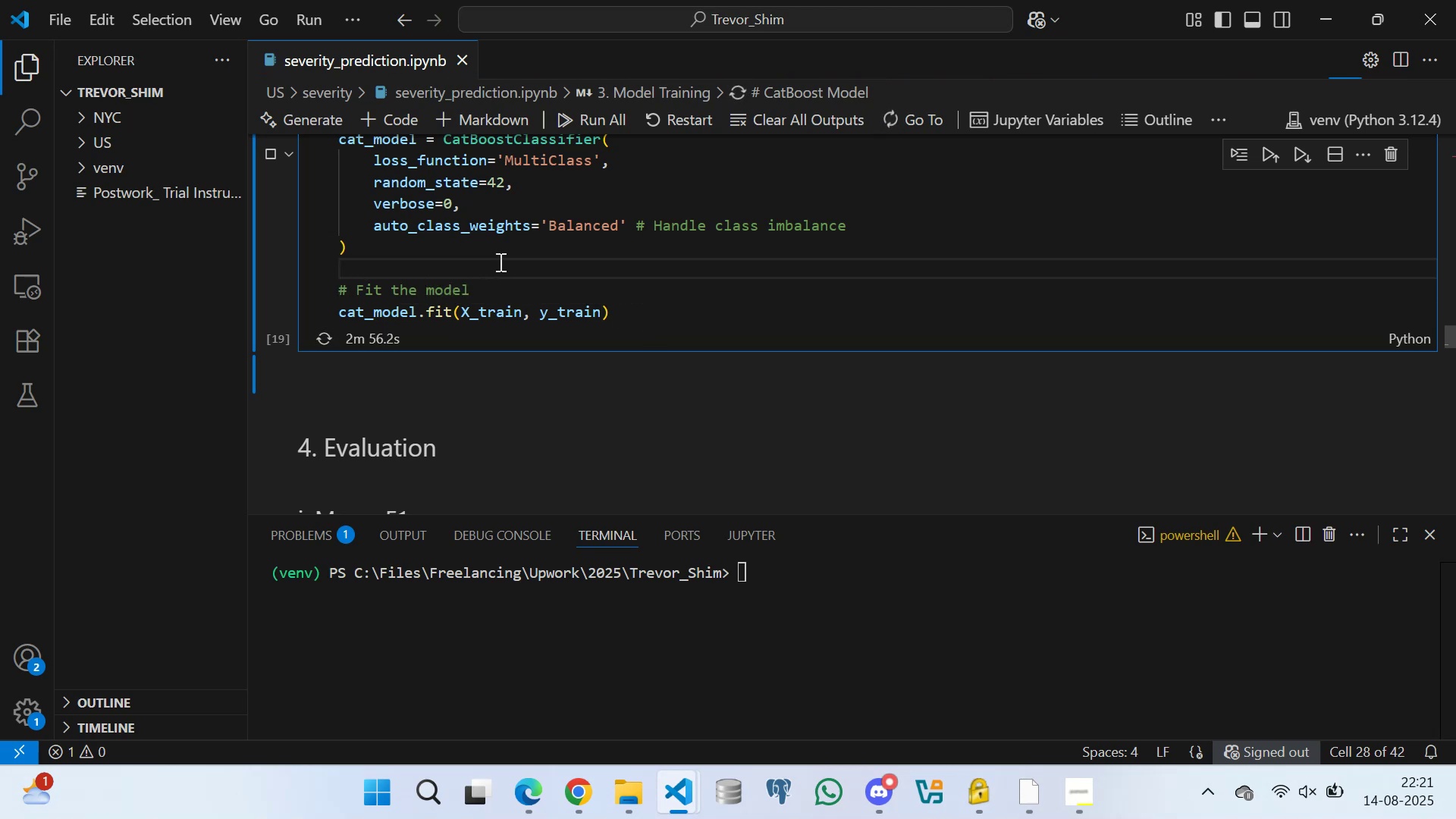 
key(Space)
 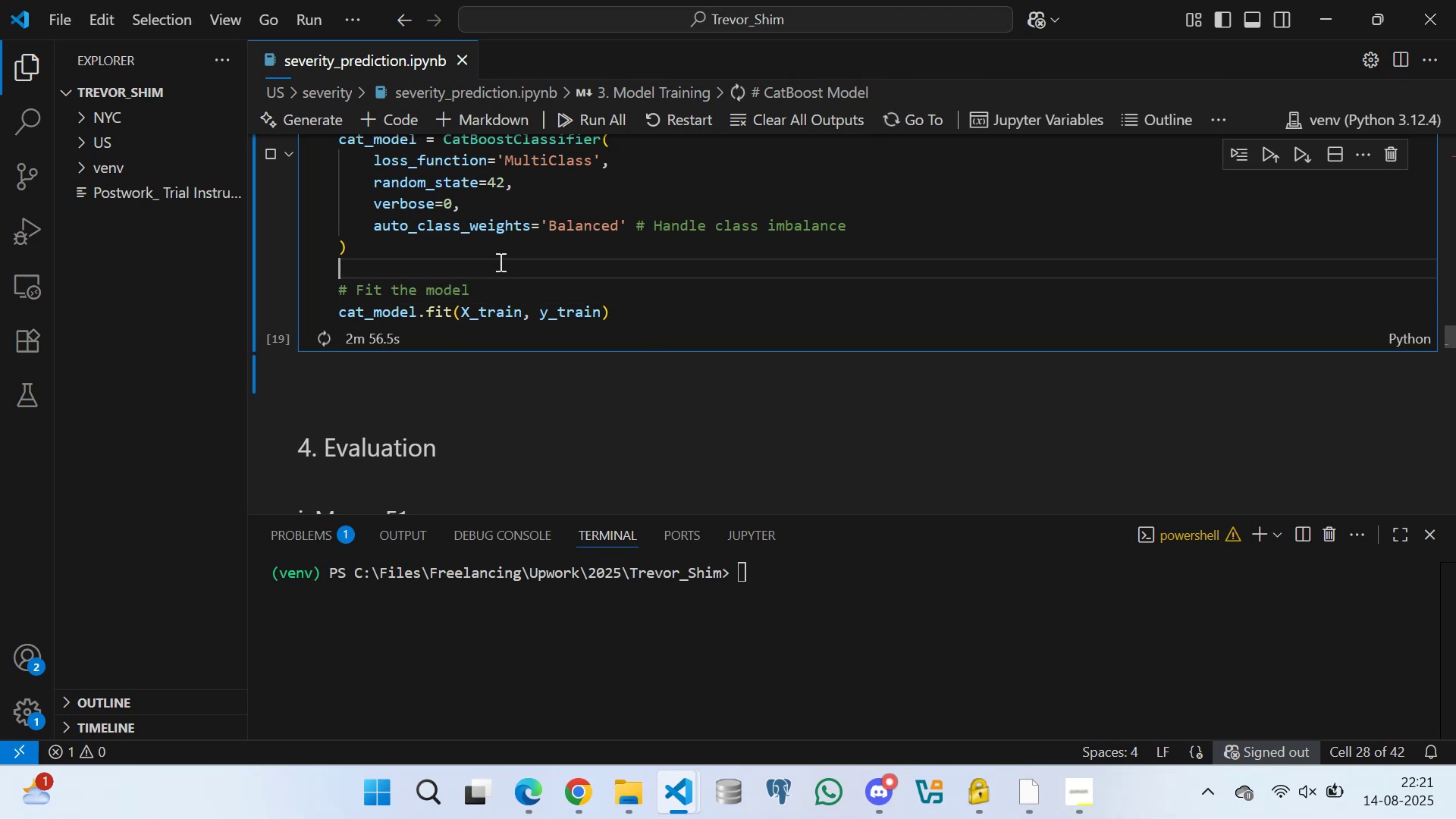 
key(Space)
 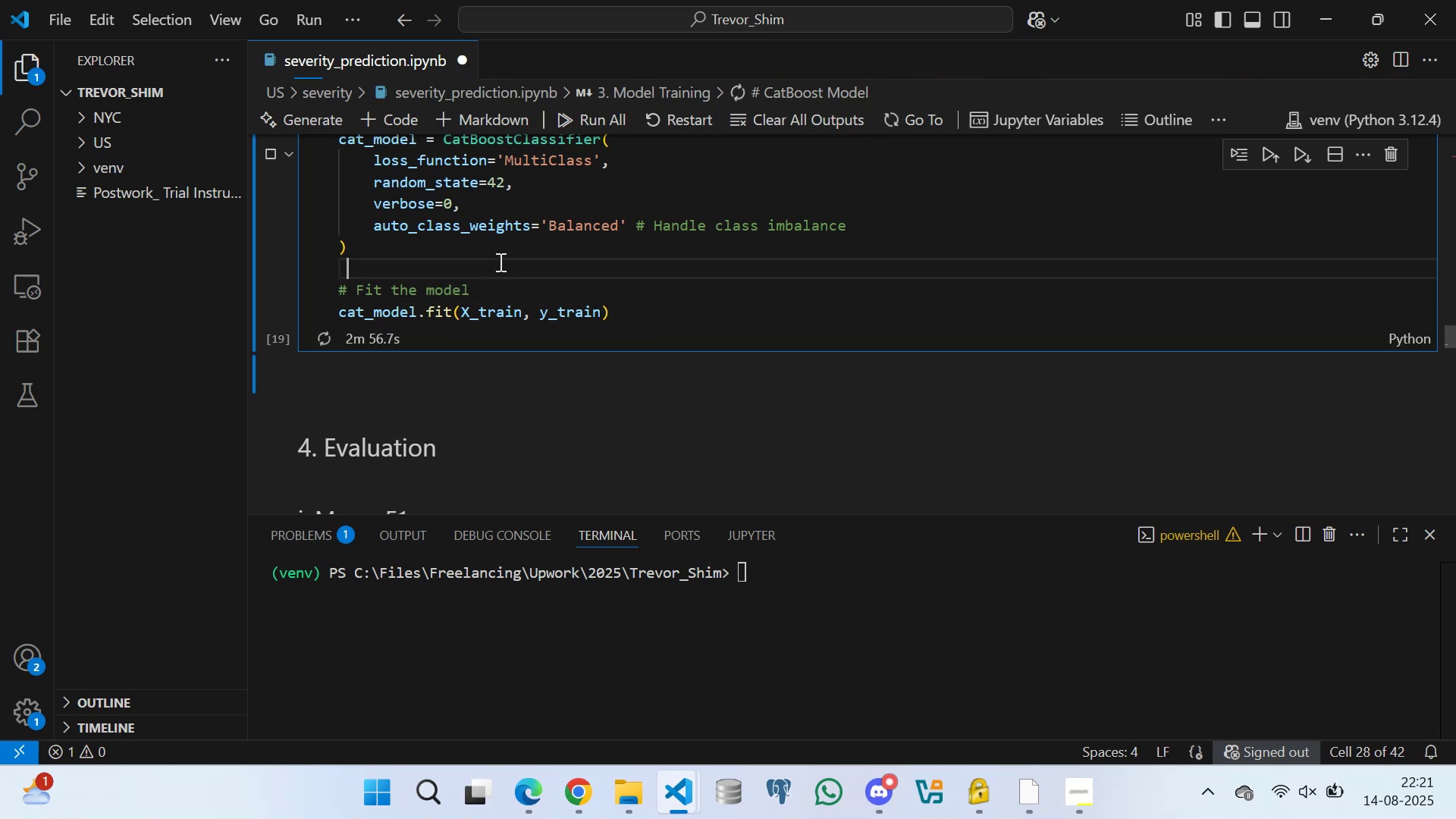 
key(Space)
 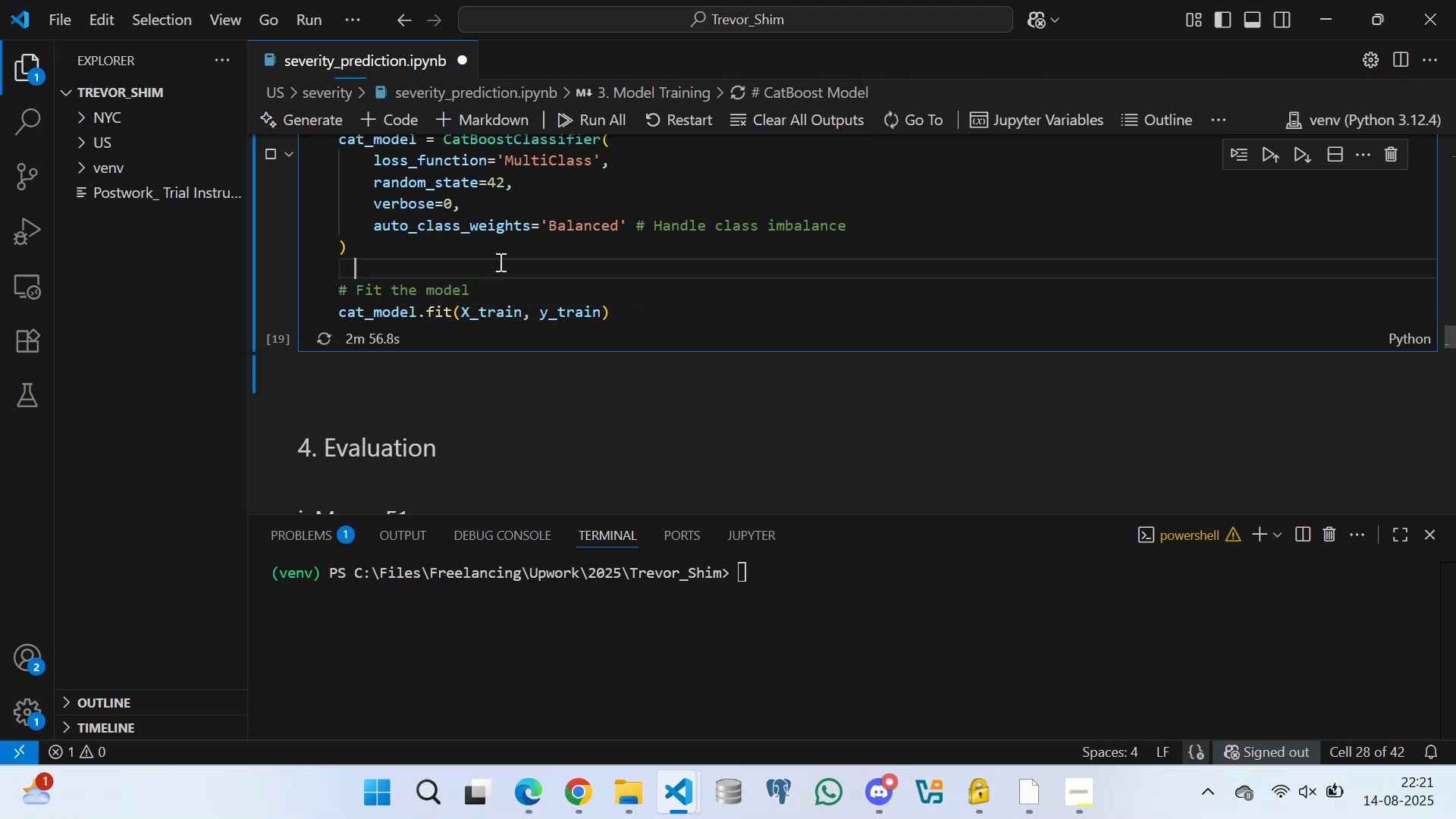 
key(Space)
 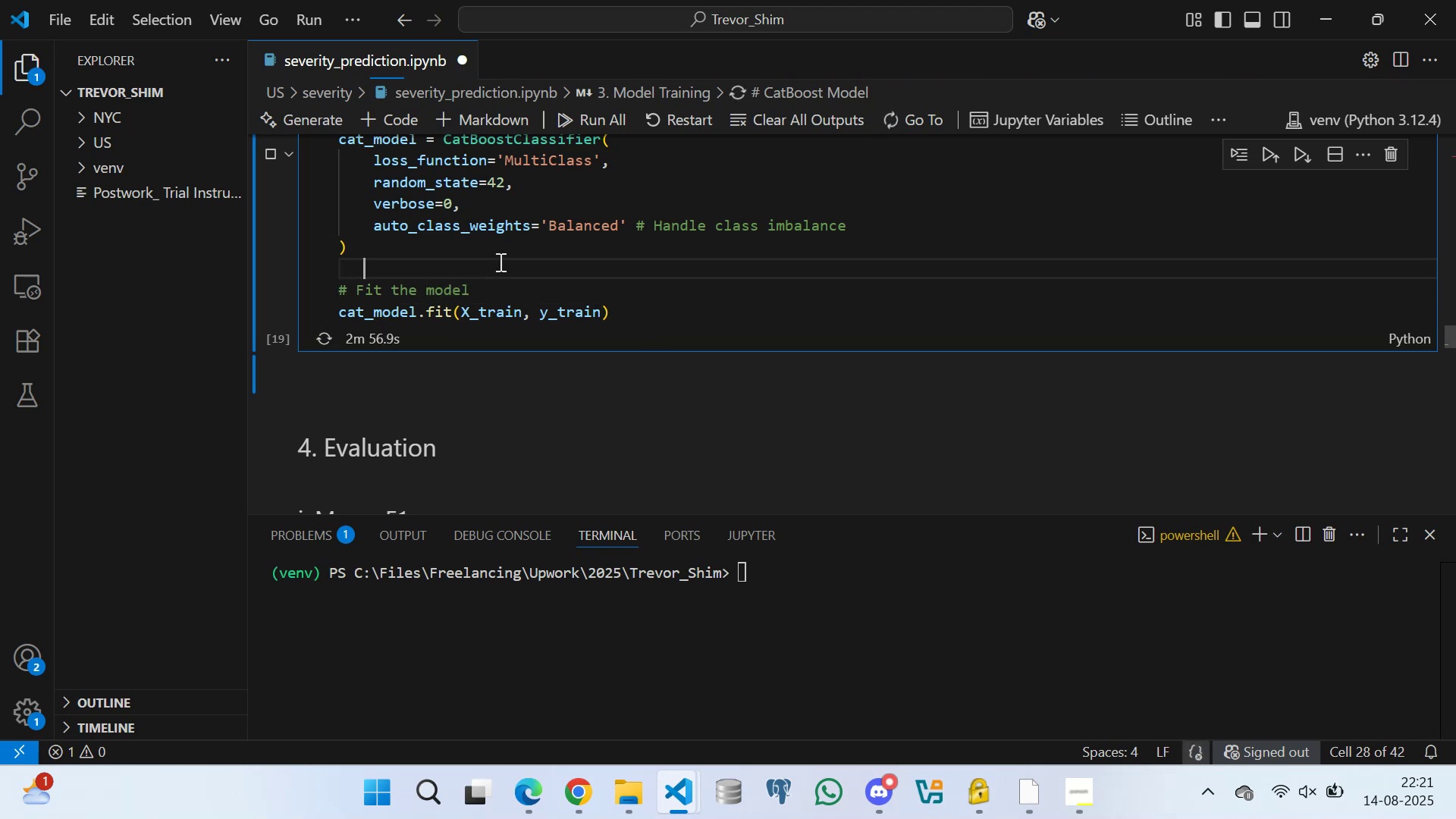 
key(Space)
 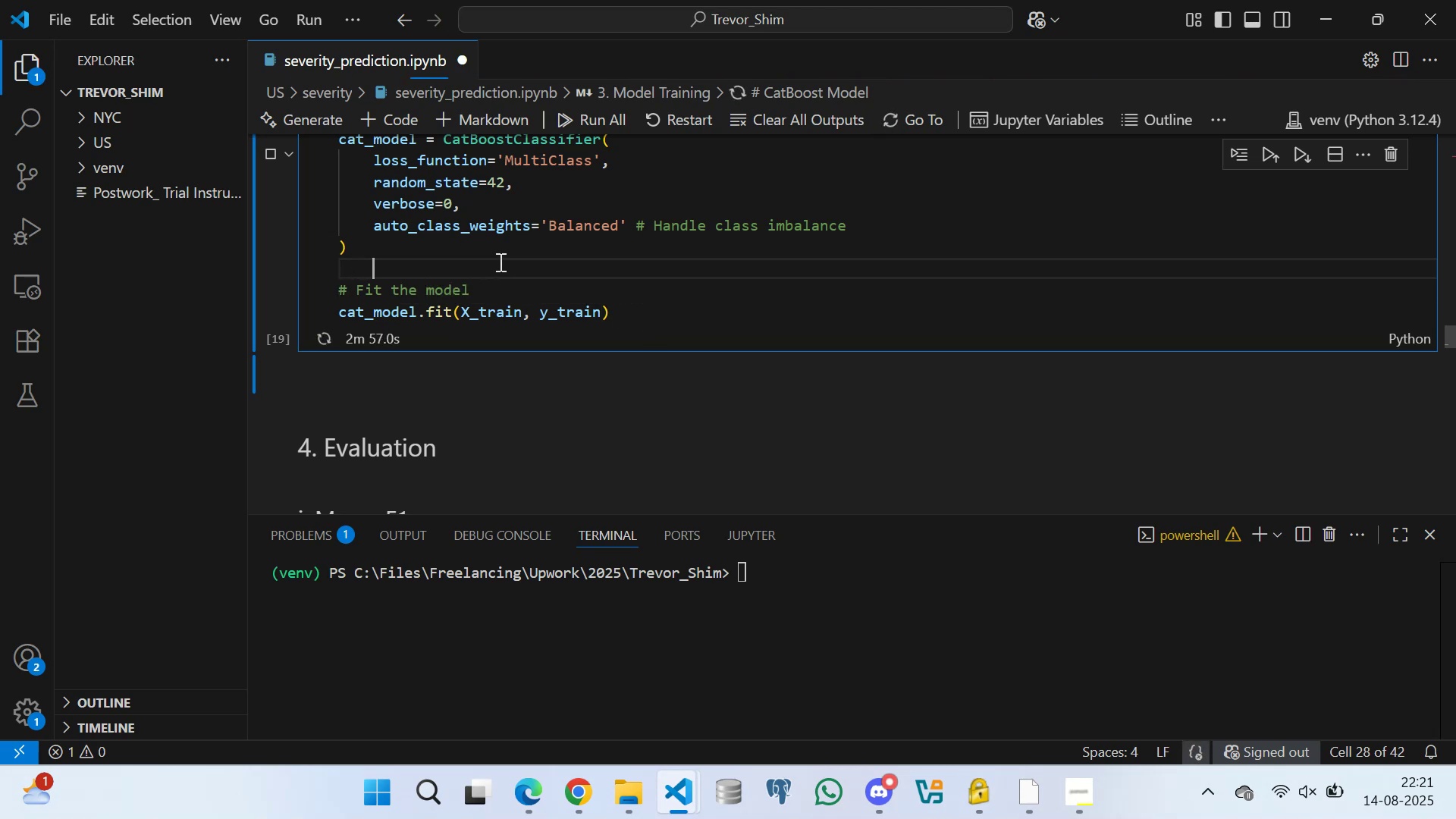 
key(Space)
 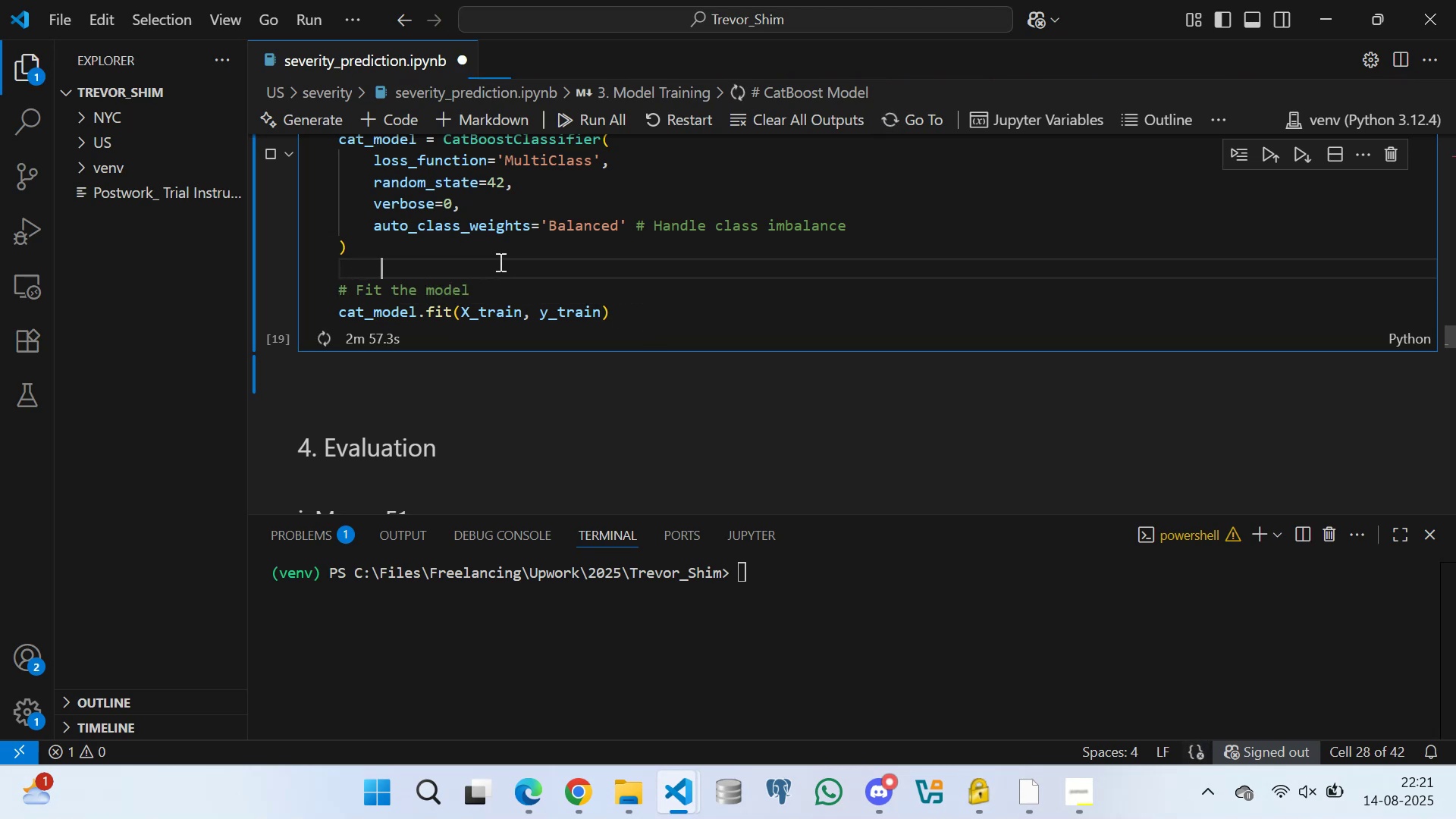 
key(Space)
 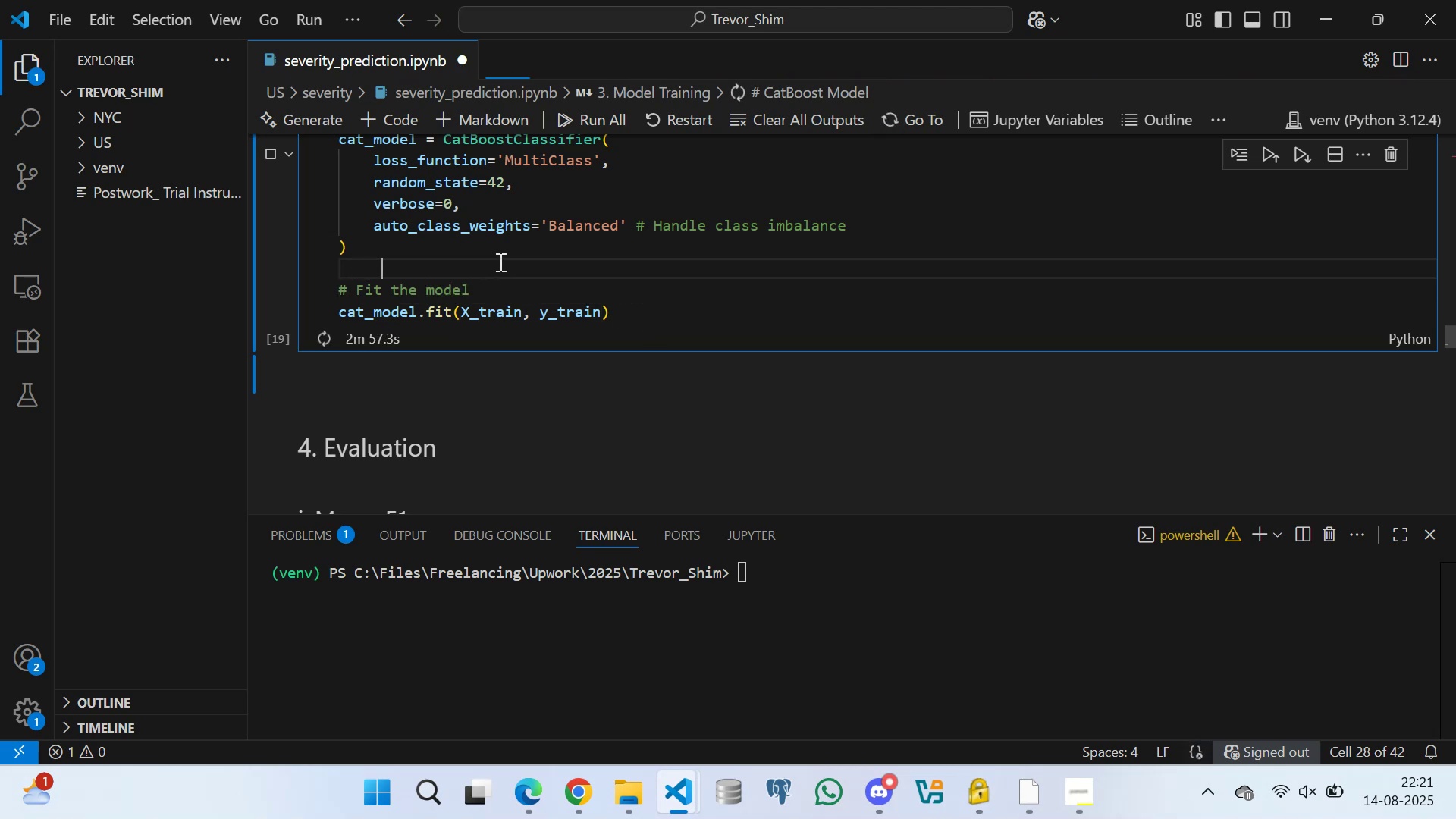 
key(Space)
 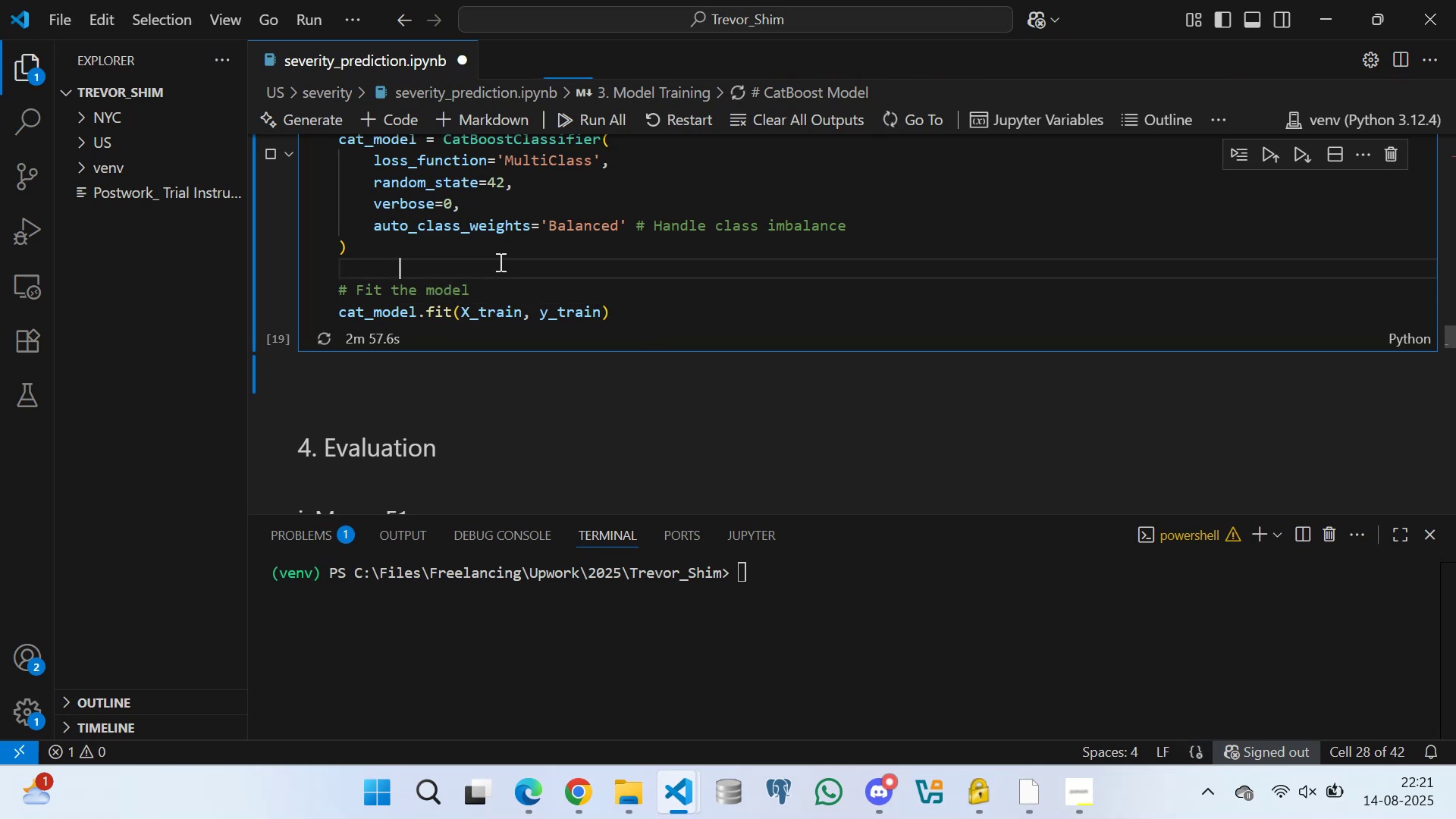 
key(Space)
 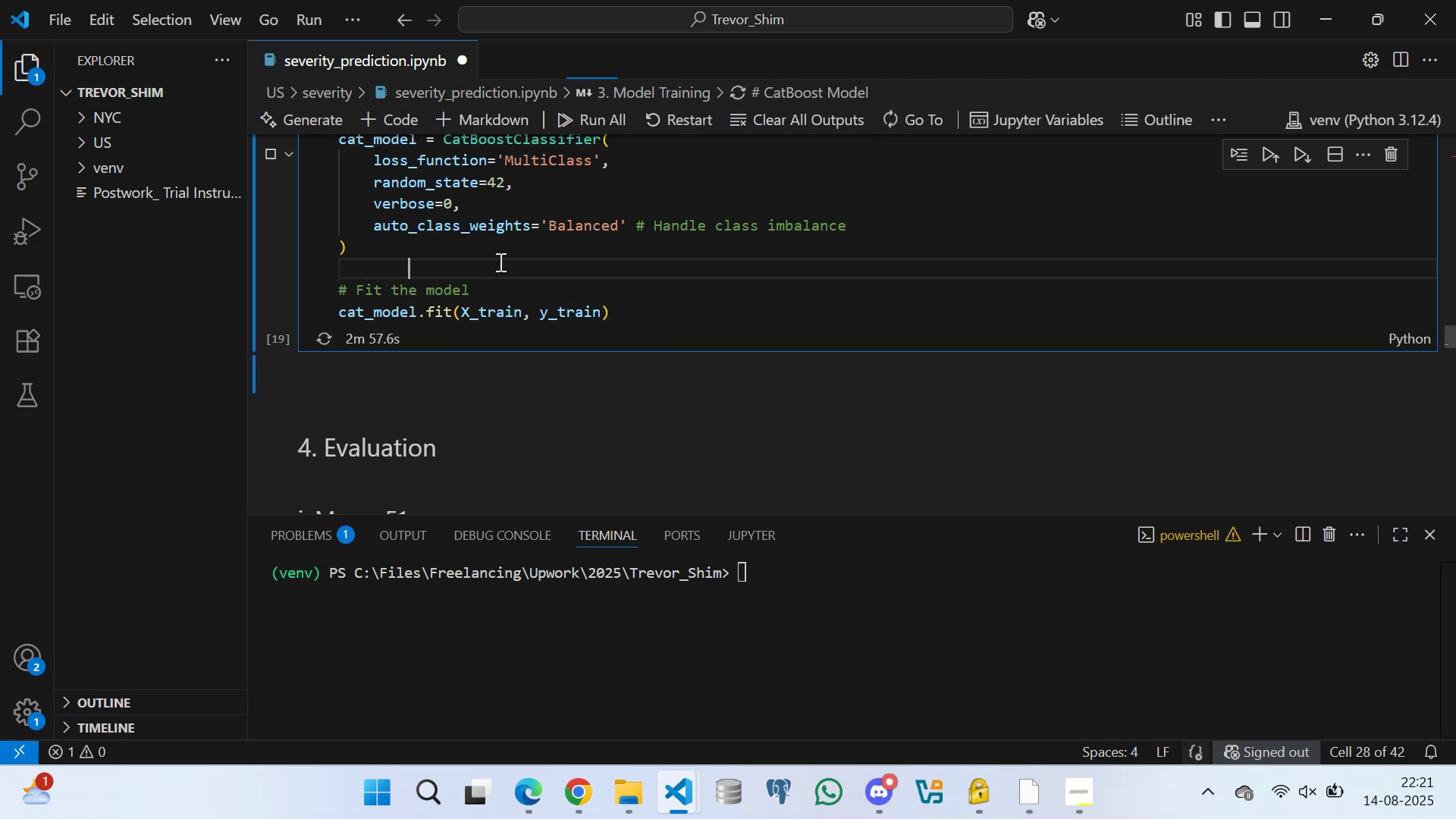 
key(Space)
 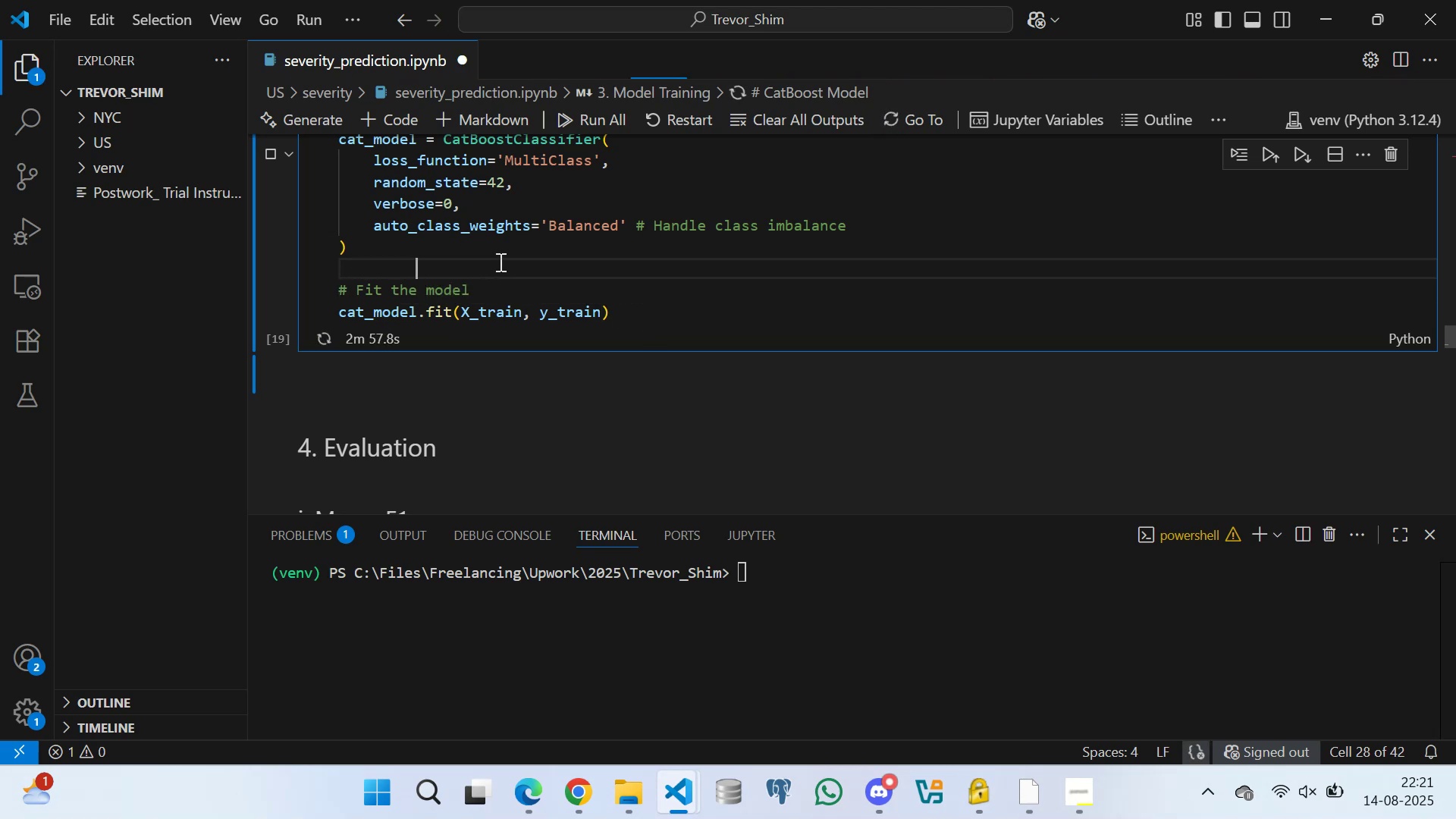 
key(Space)
 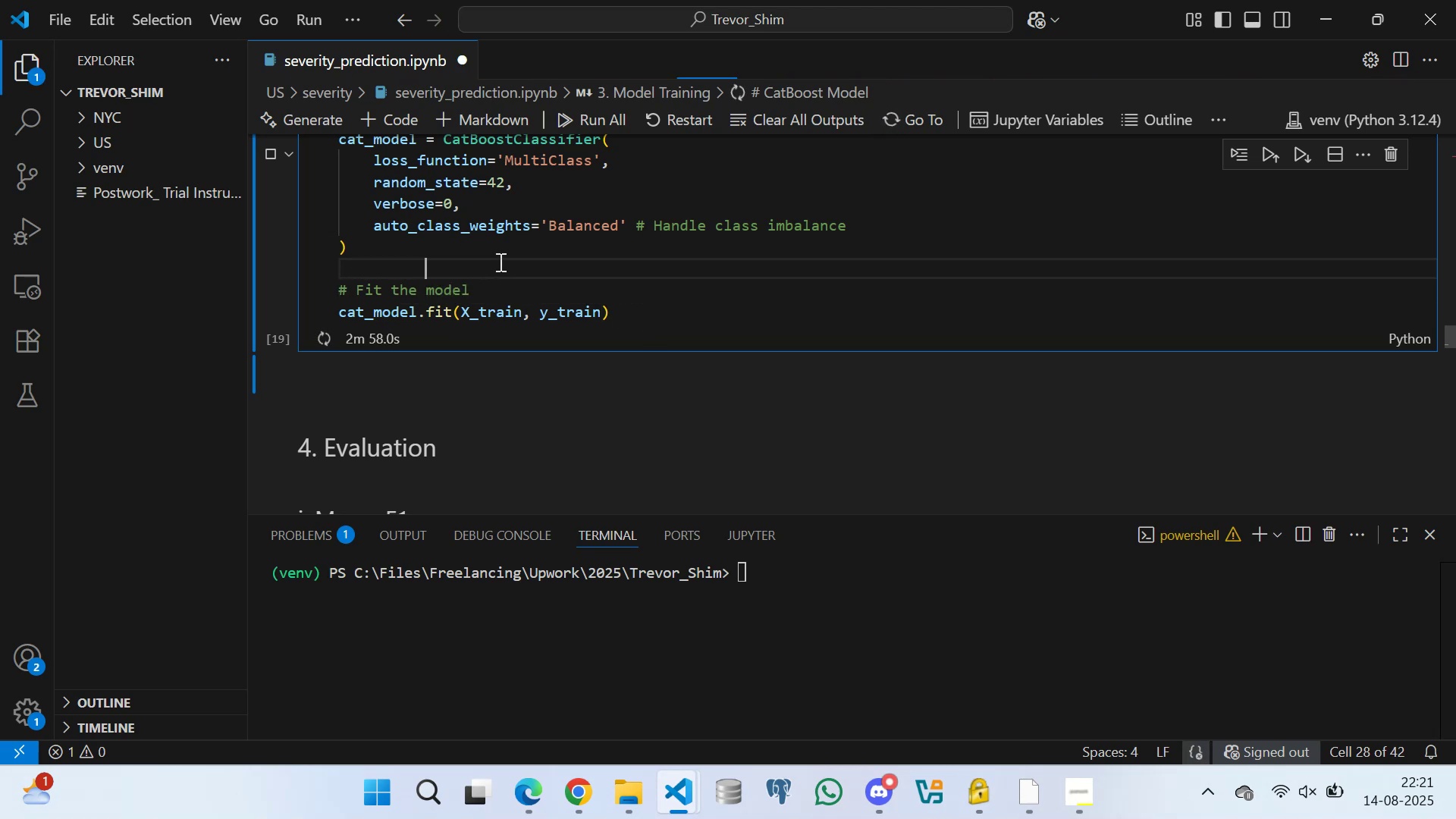 
key(Space)
 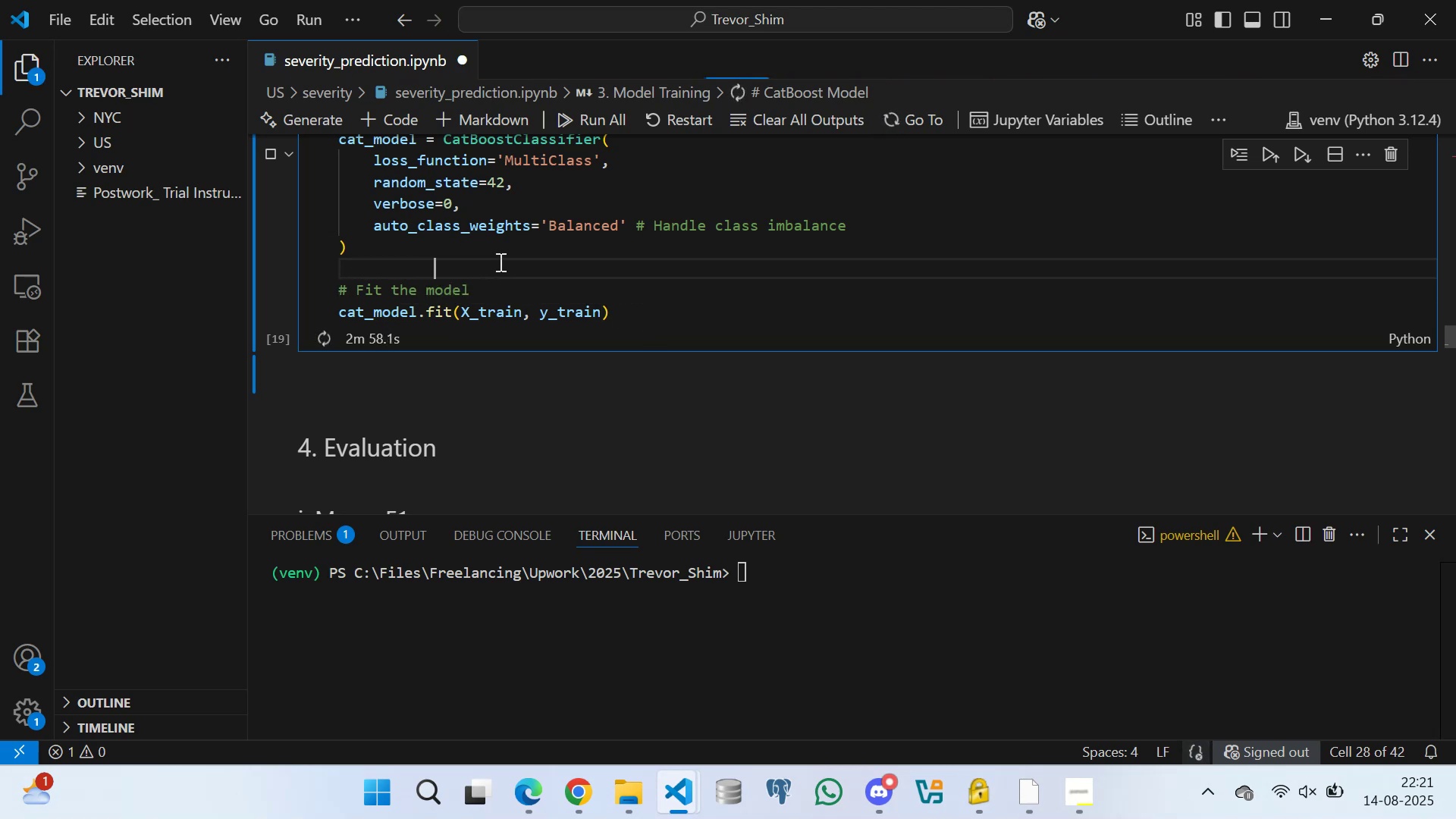 
key(Space)
 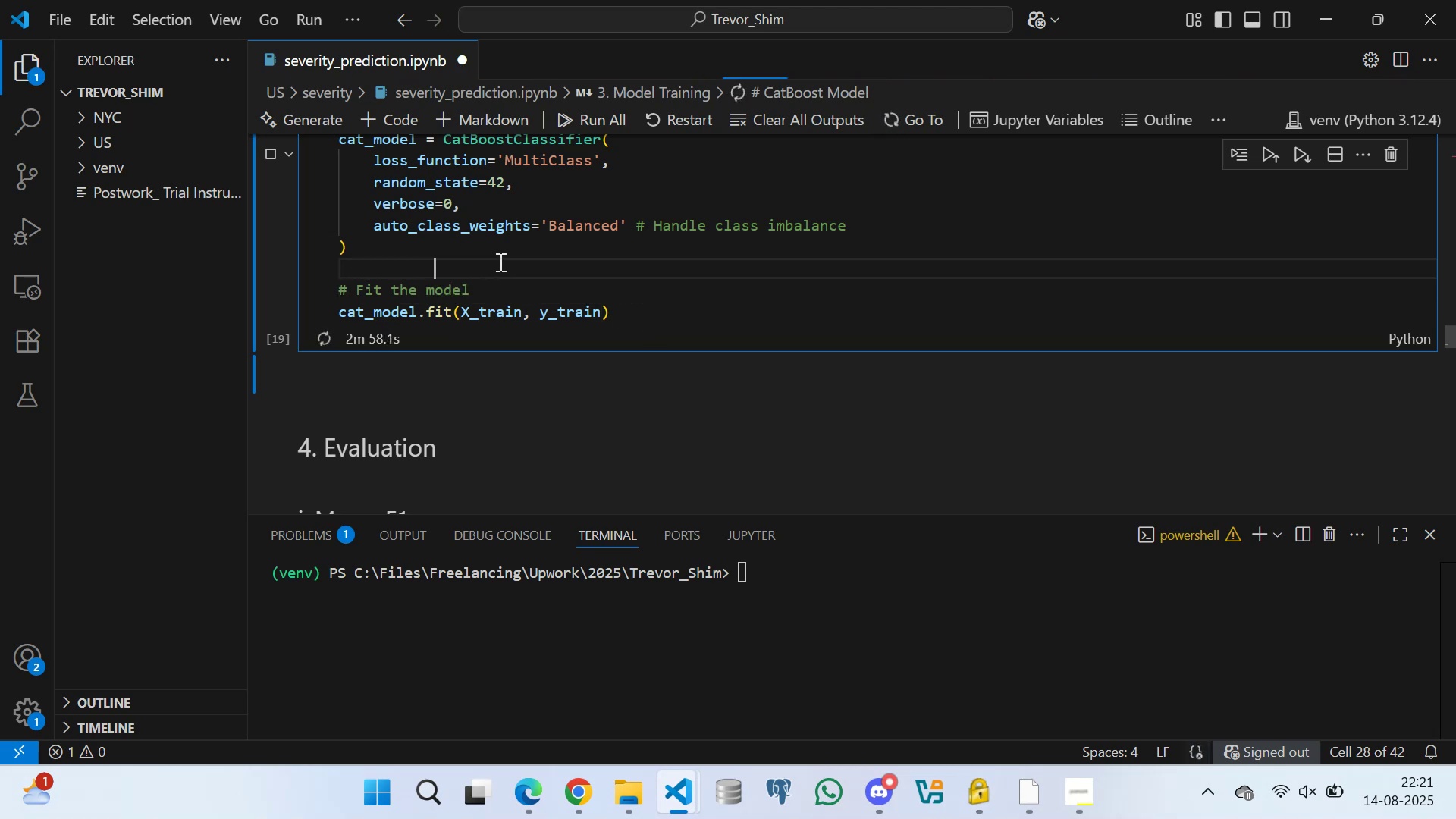 
key(Space)
 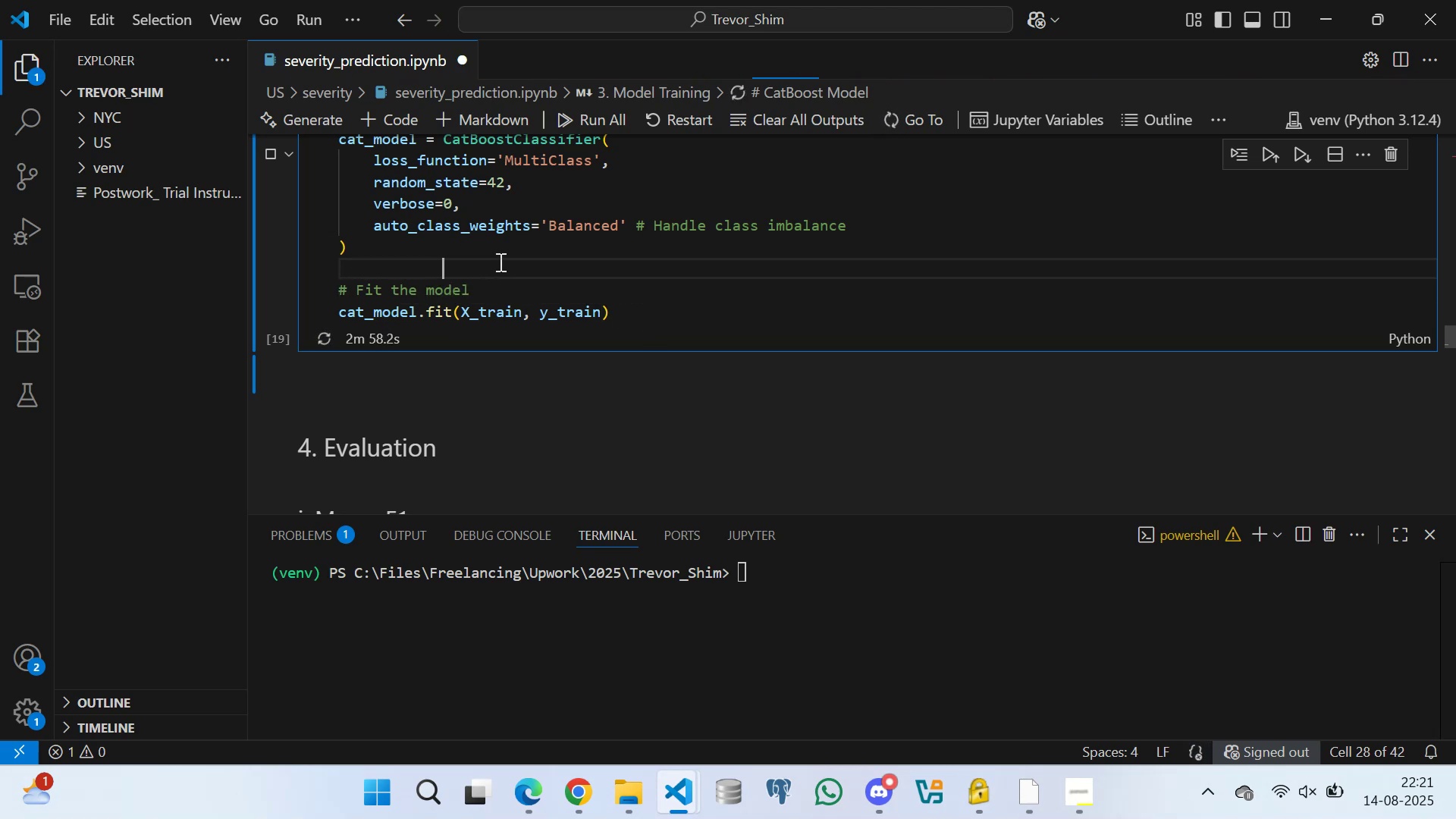 
key(Space)
 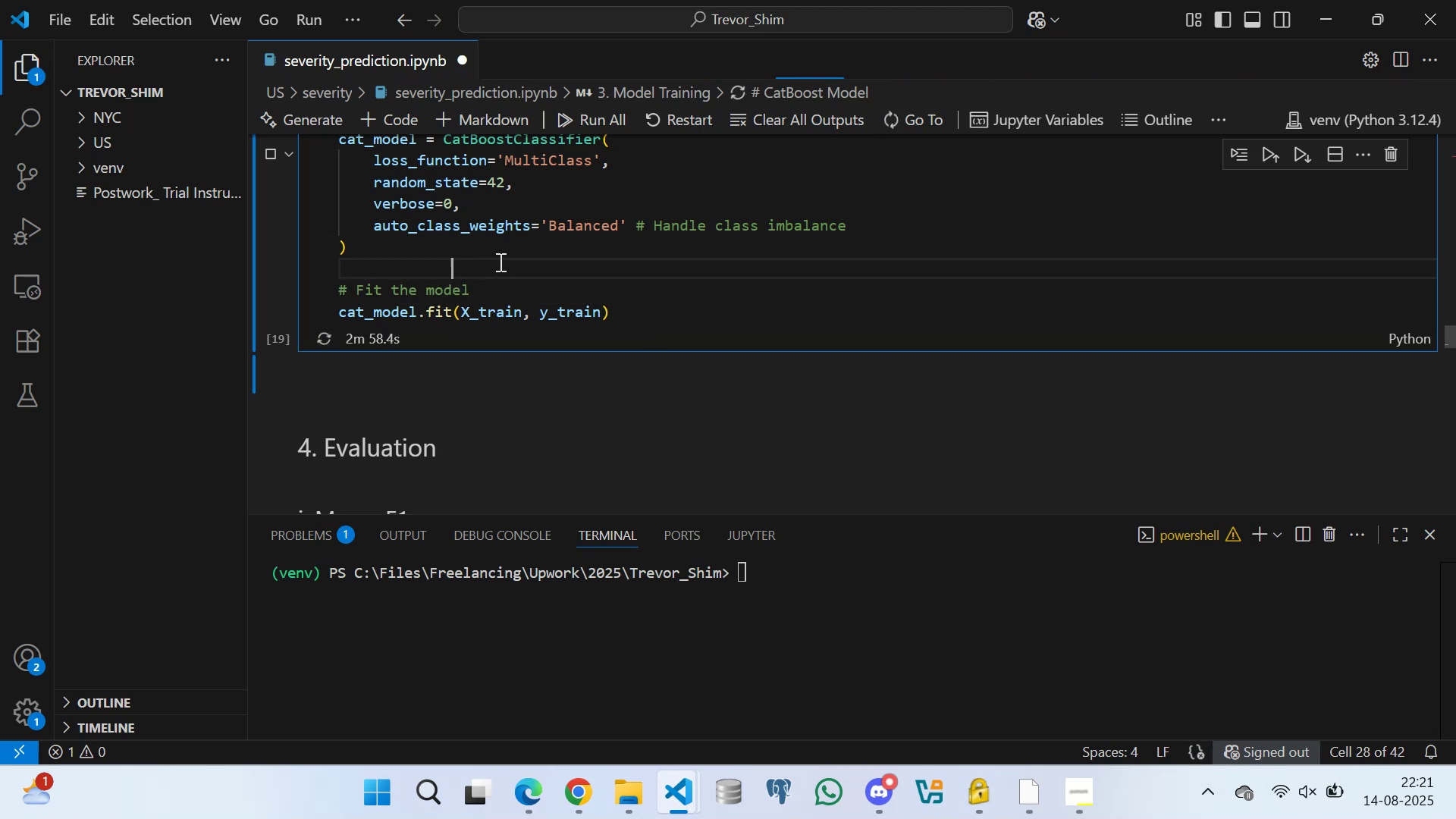 
key(Space)
 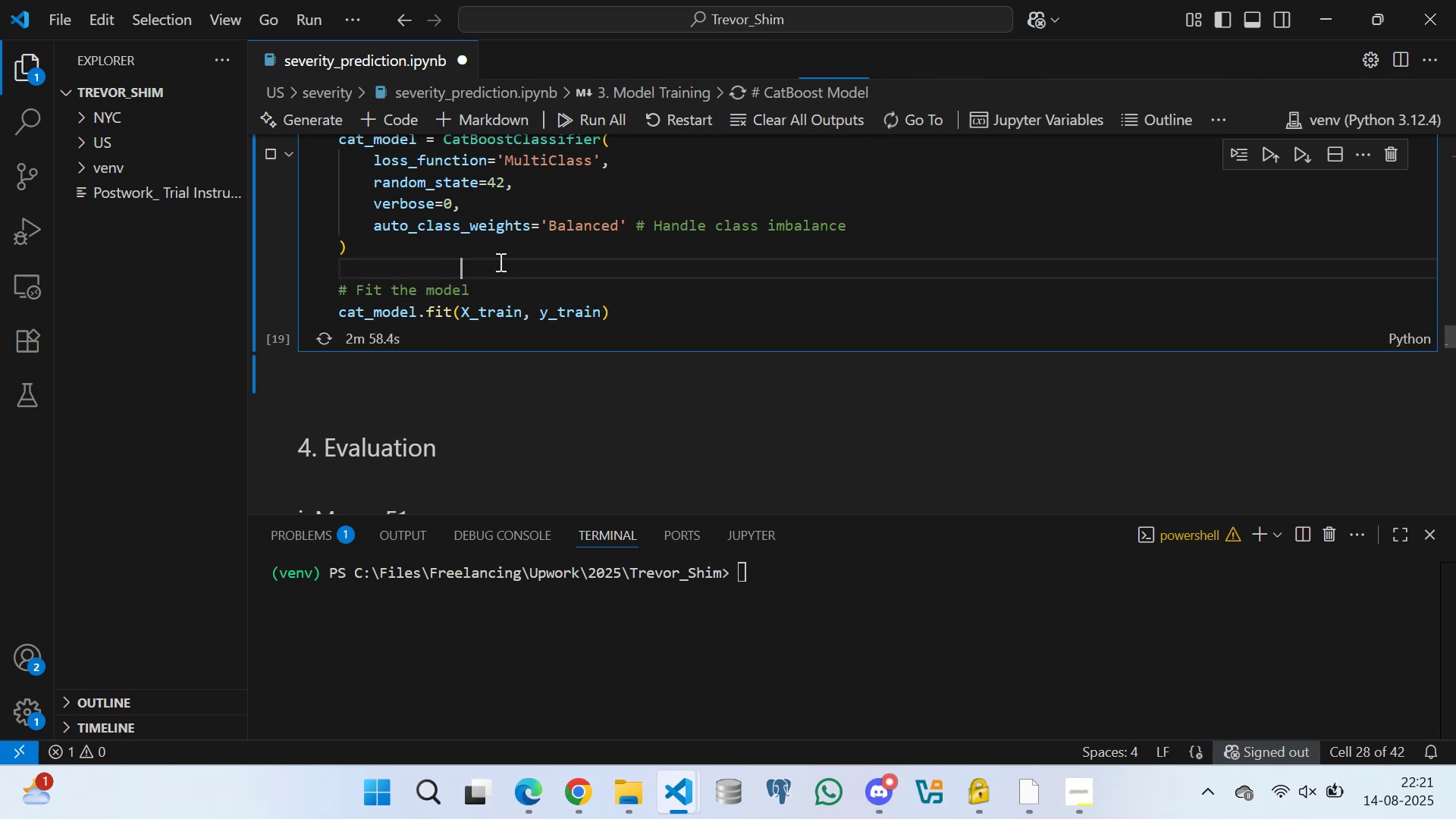 
key(Space)
 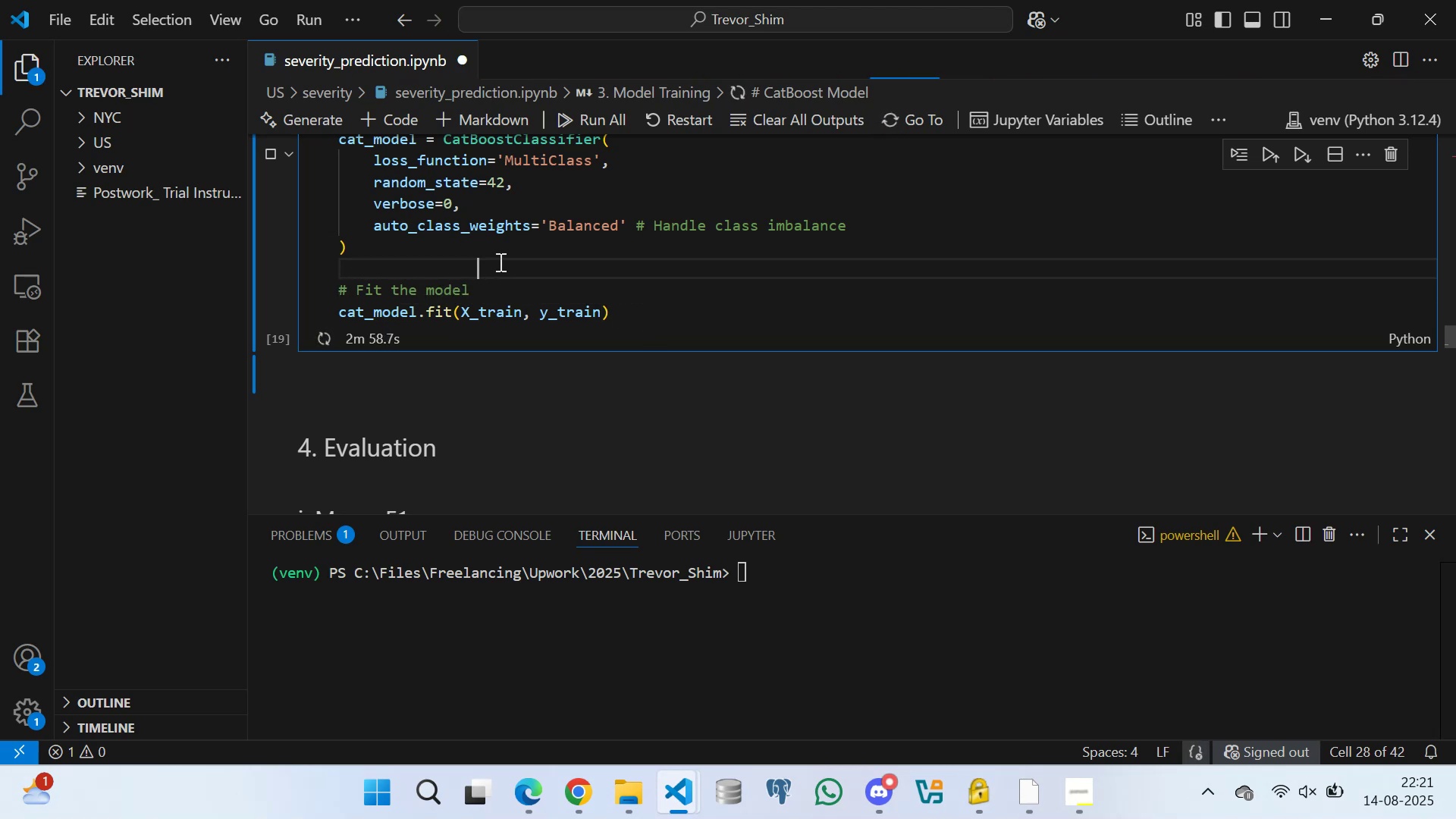 
key(Space)
 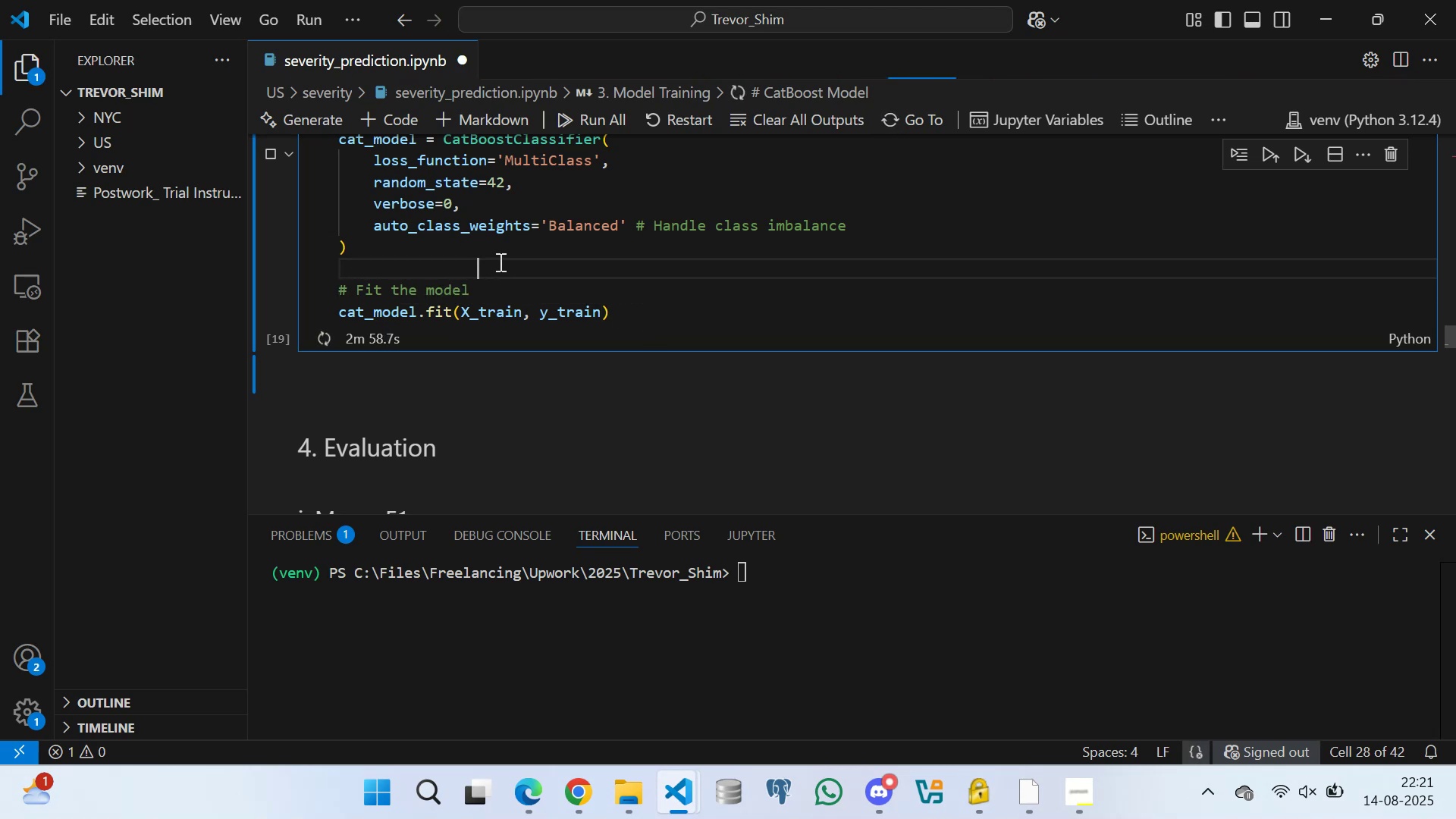 
key(Space)
 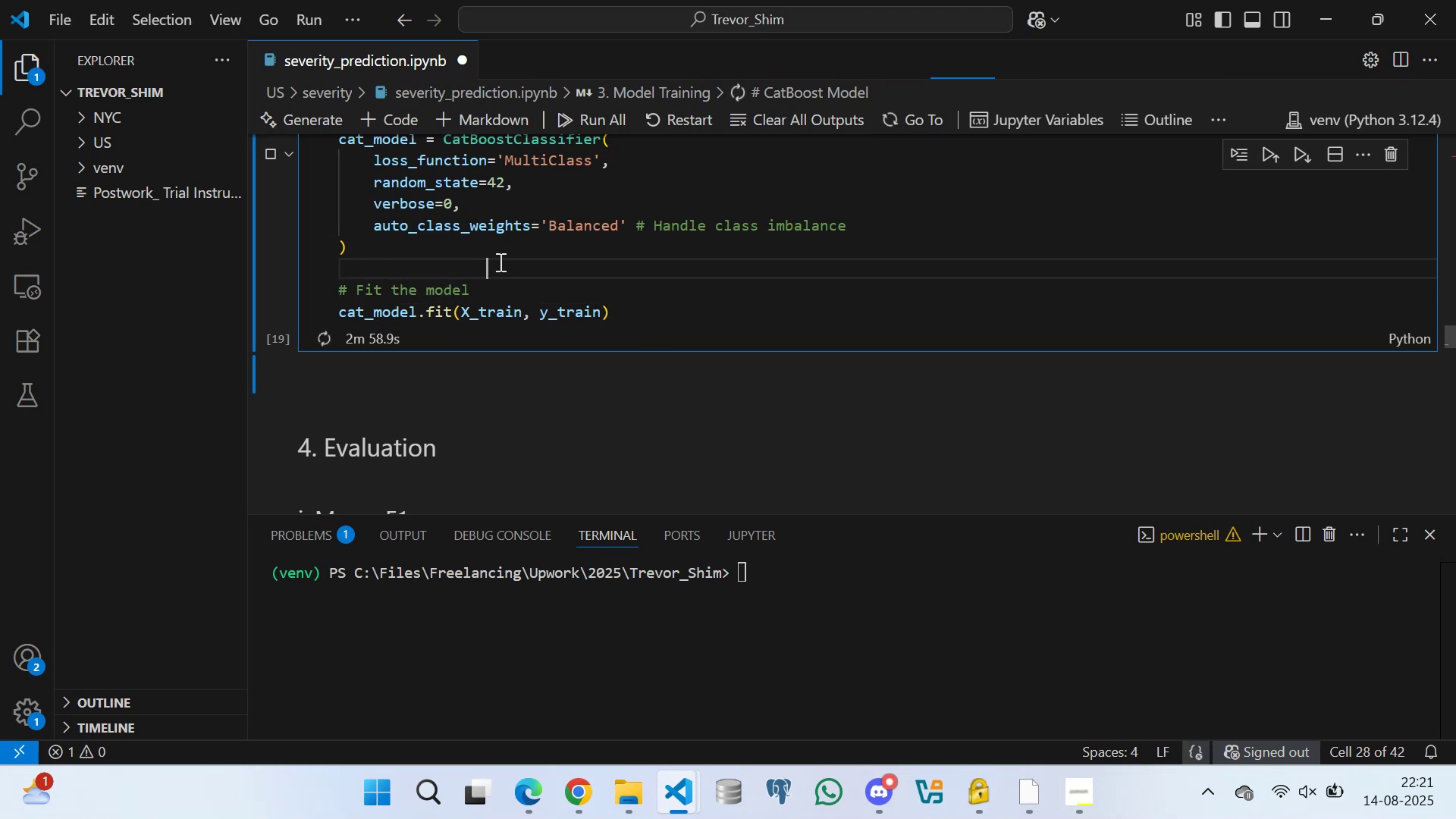 
key(Space)
 